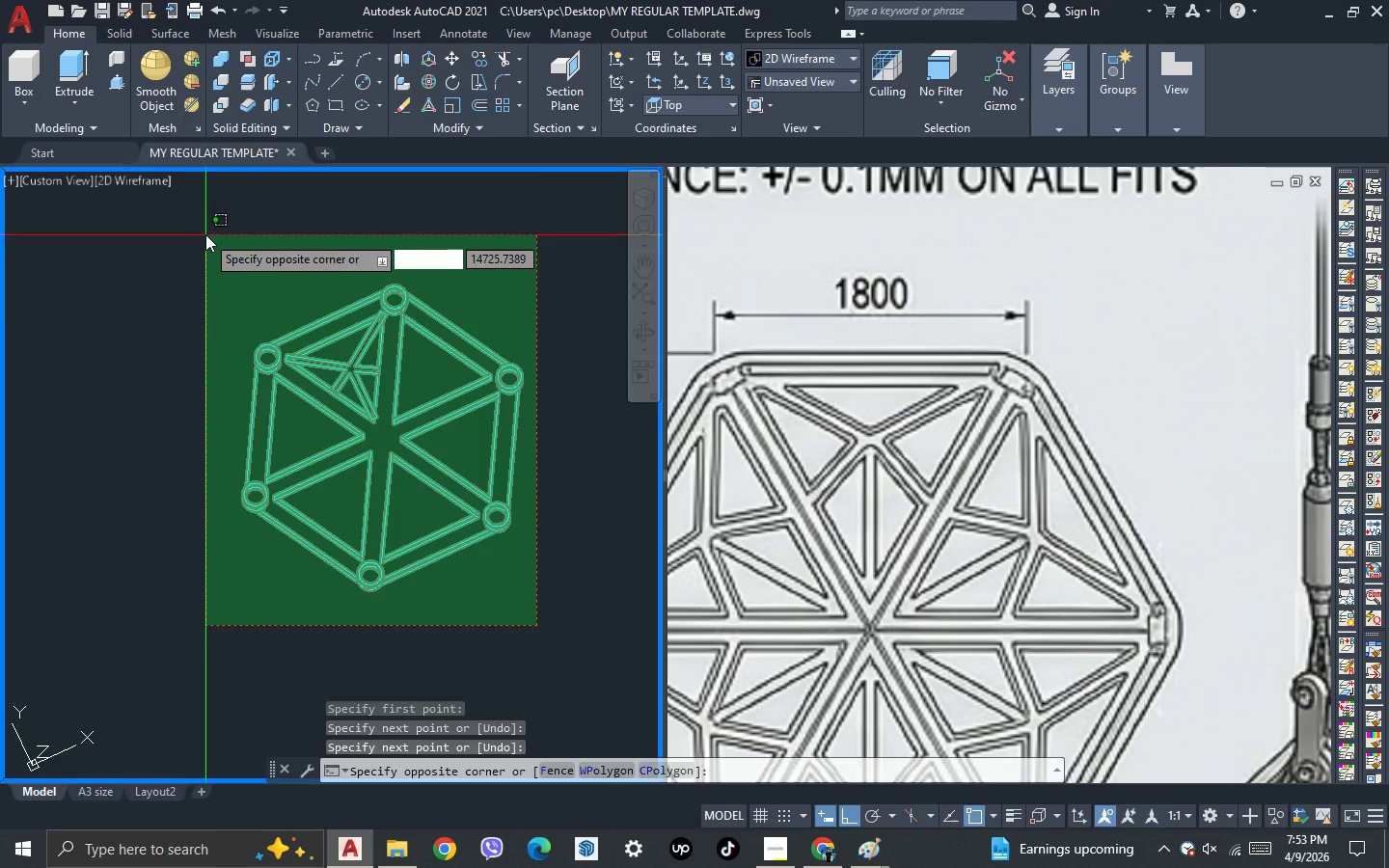 
double_click([205, 234])
 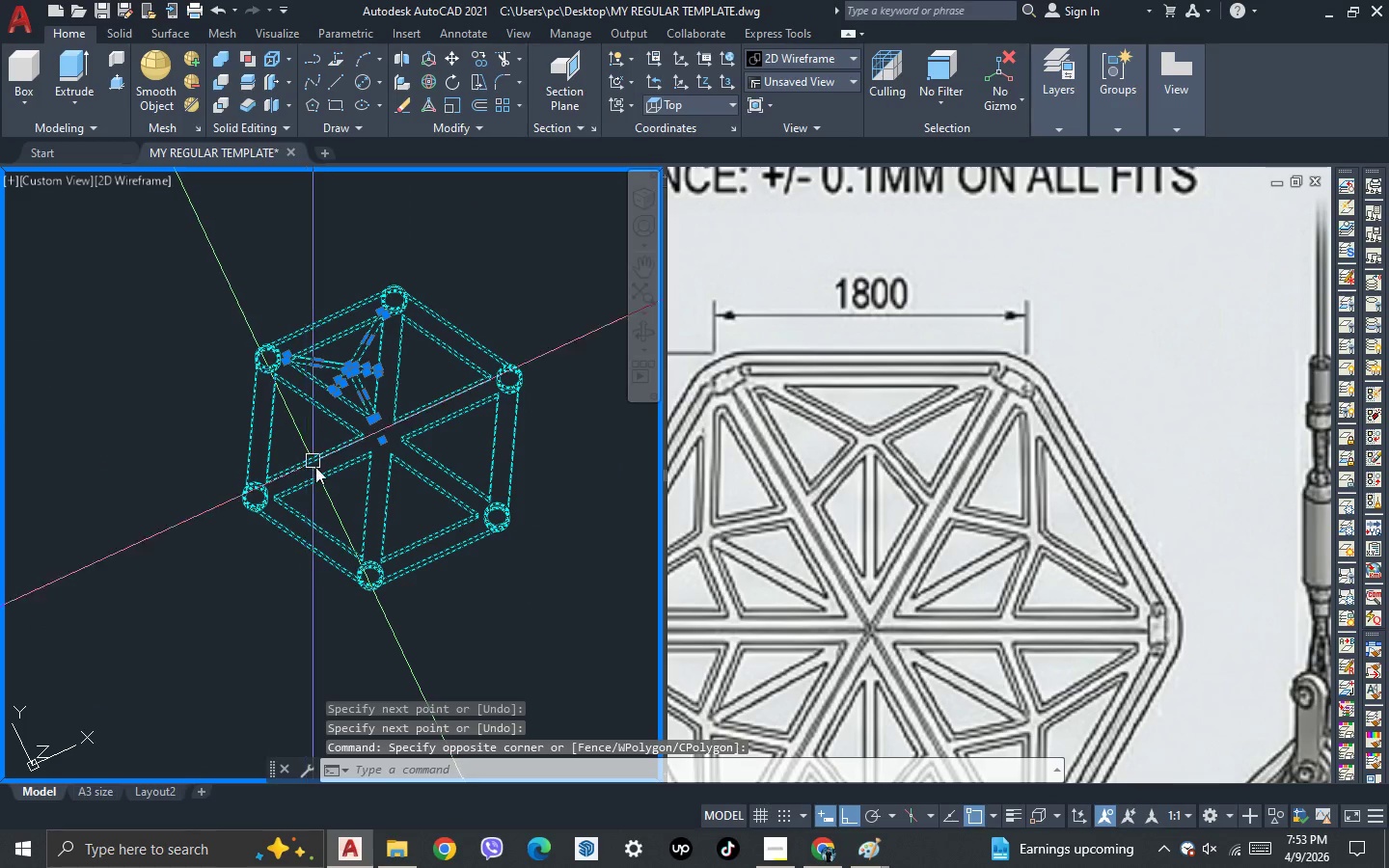 
hold_key(key=ShiftLeft, duration=0.58)
left_click([315, 469])
 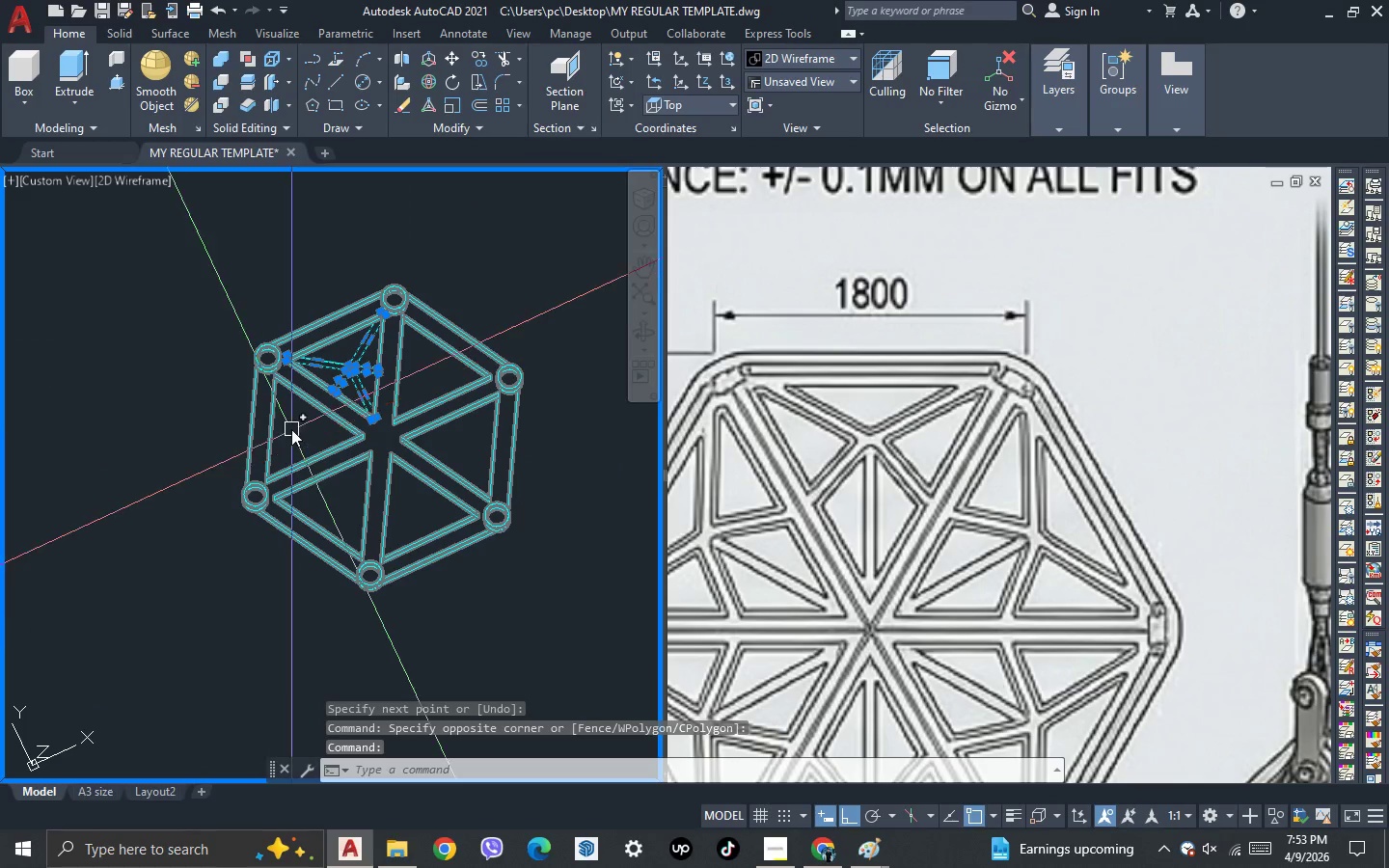 
scroll: coordinate [291, 429], scroll_direction: up, amount: 1.0
 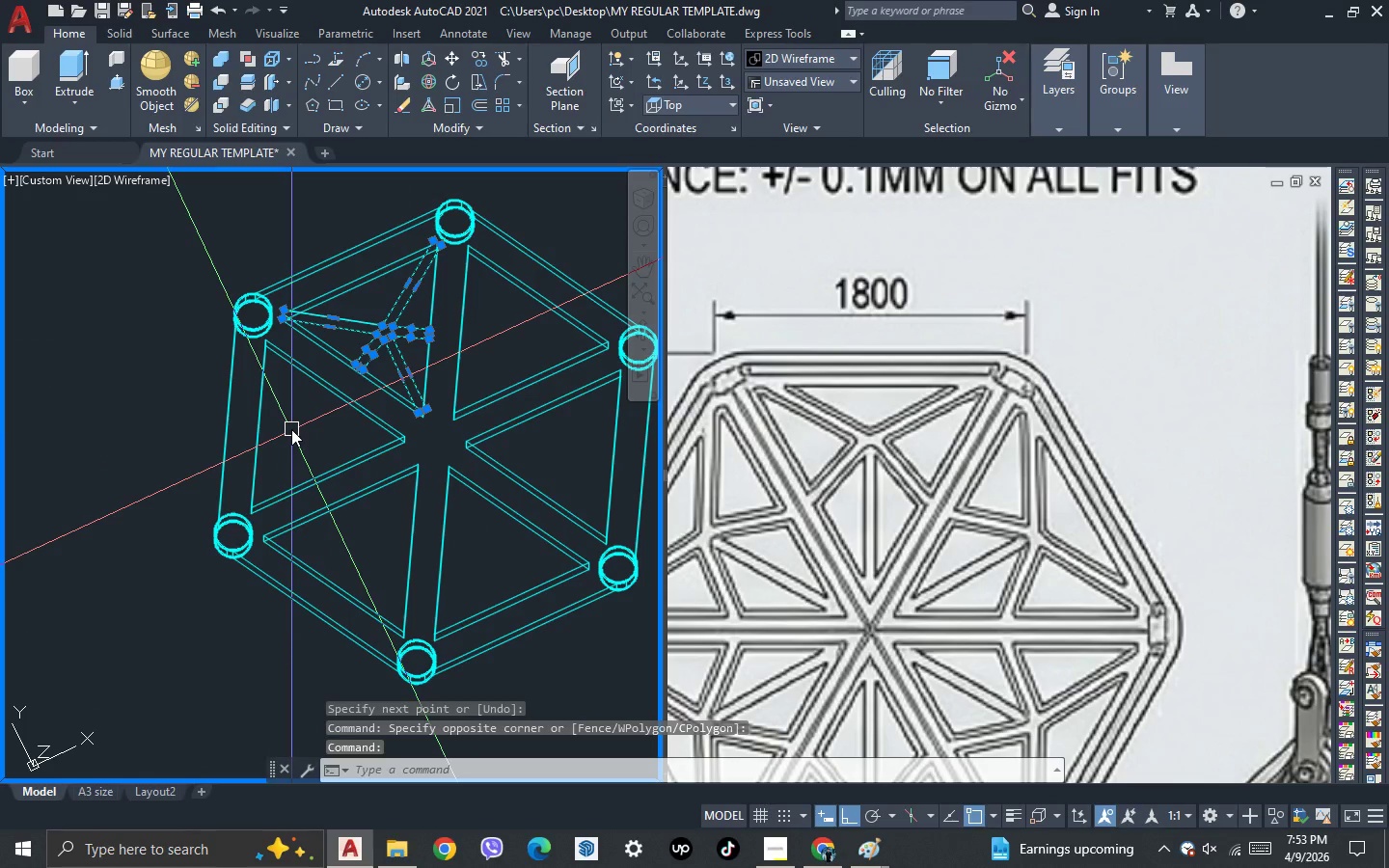 
key(J)
 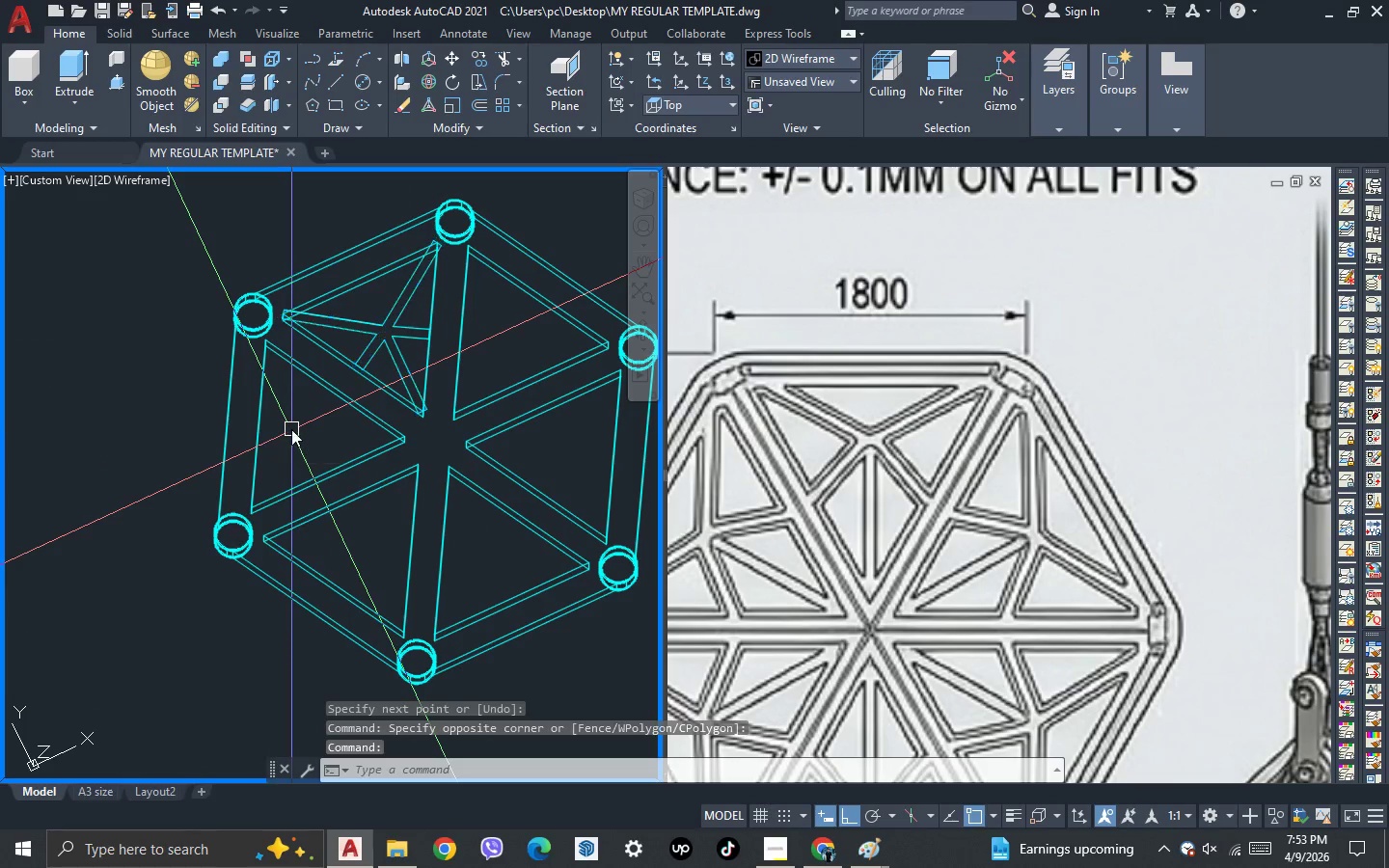 
key(Space)
 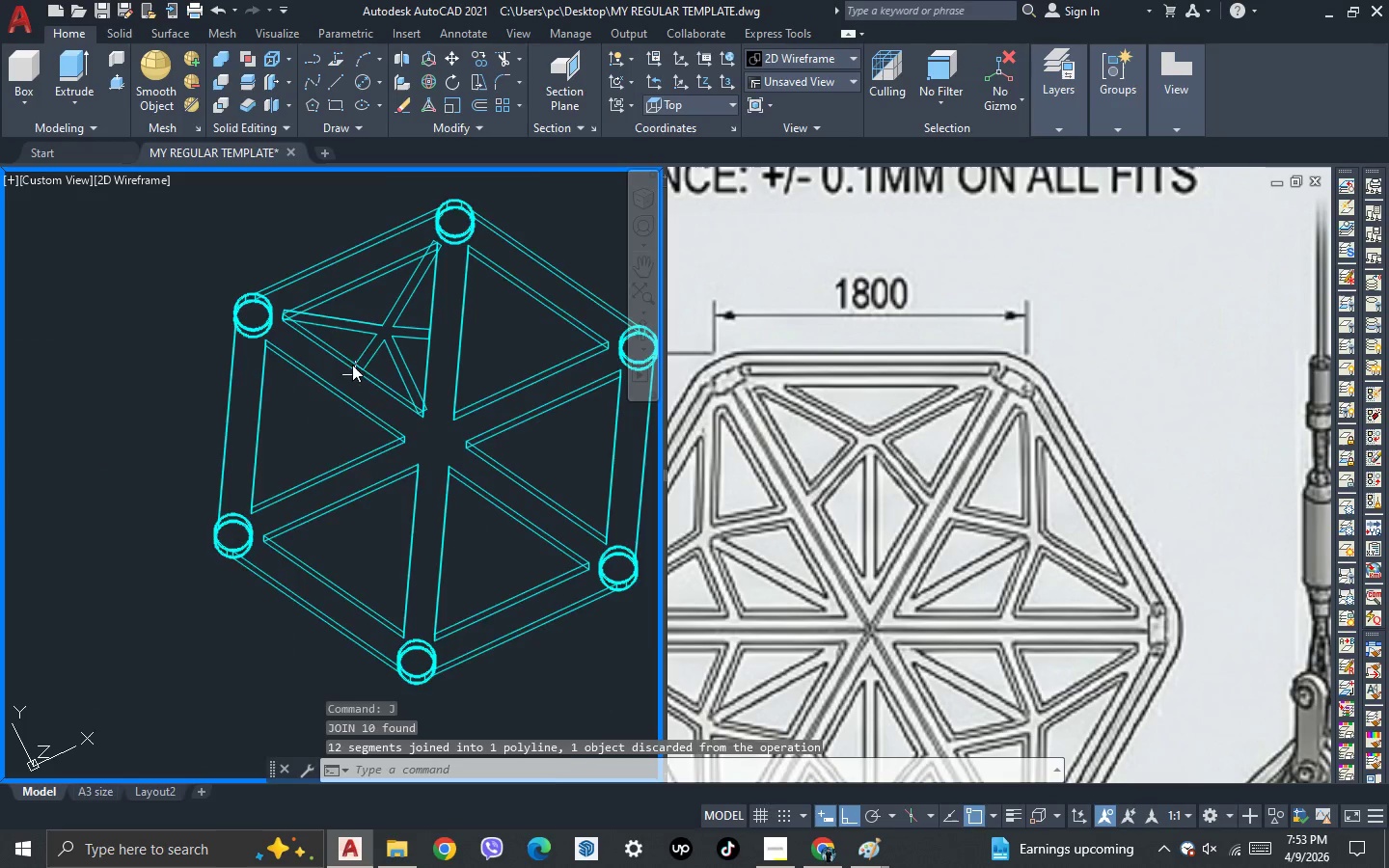 
scroll: coordinate [362, 358], scroll_direction: up, amount: 1.0
 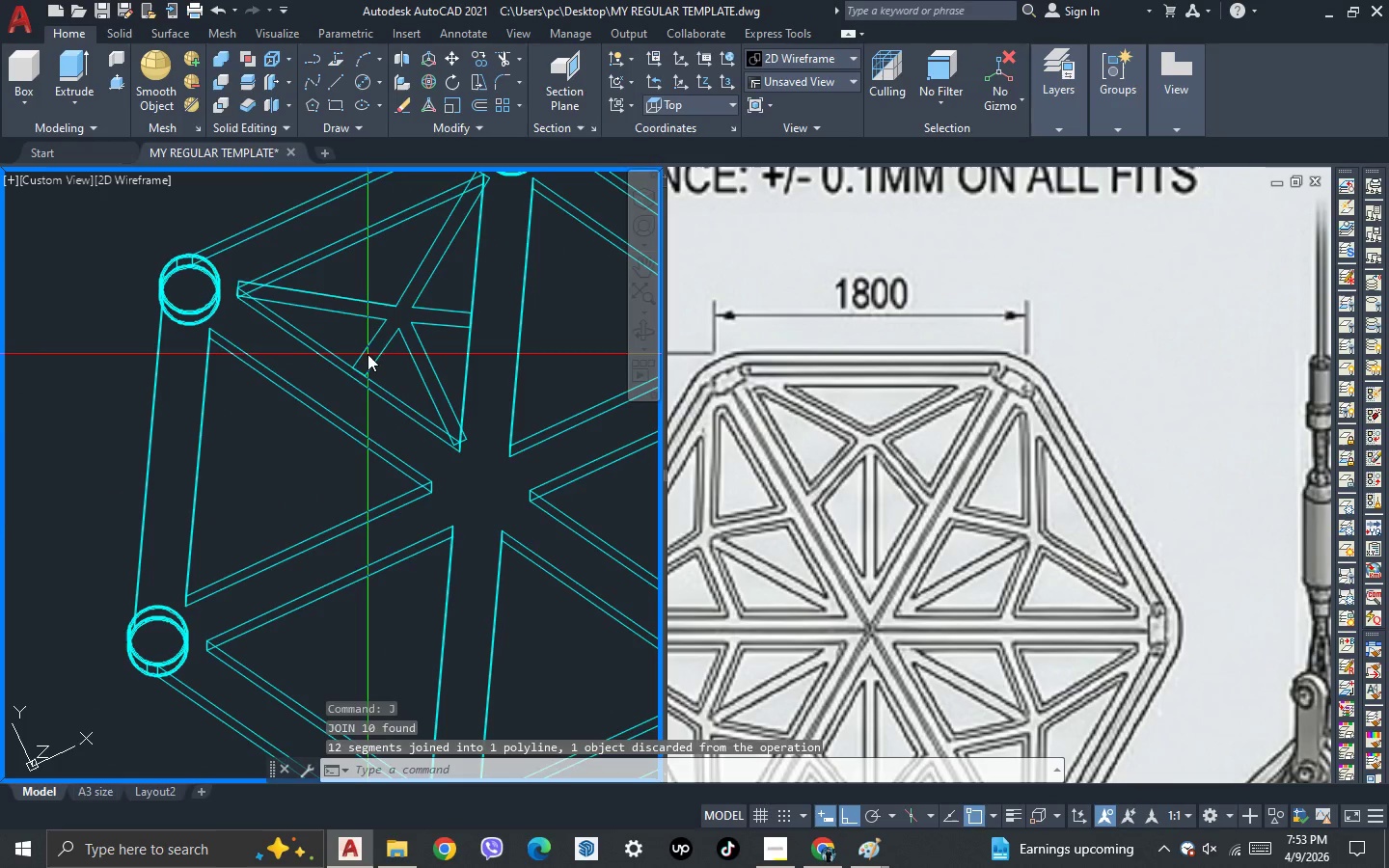 
left_click([368, 354])
 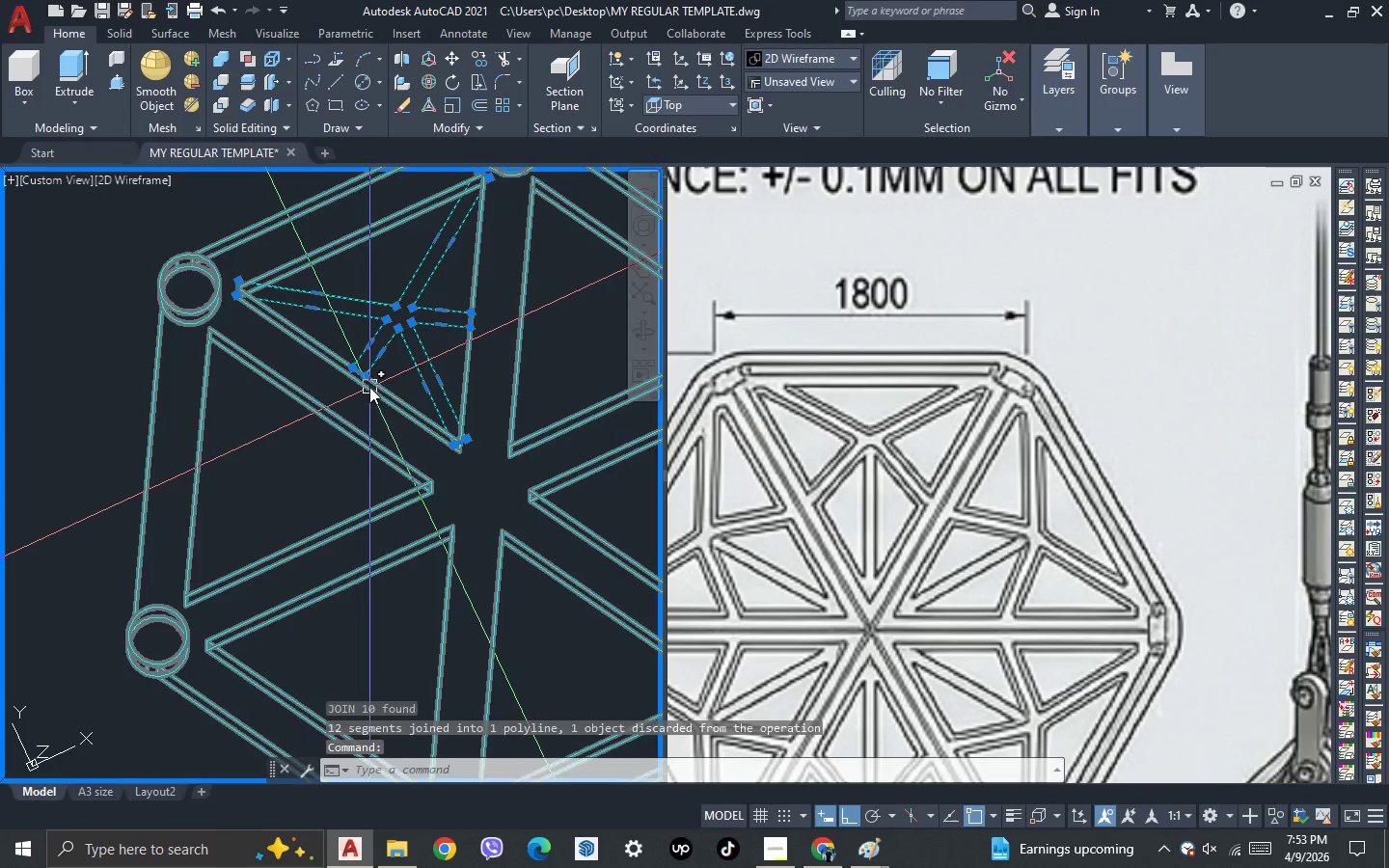 
scroll: coordinate [369, 387], scroll_direction: down, amount: 1.0
 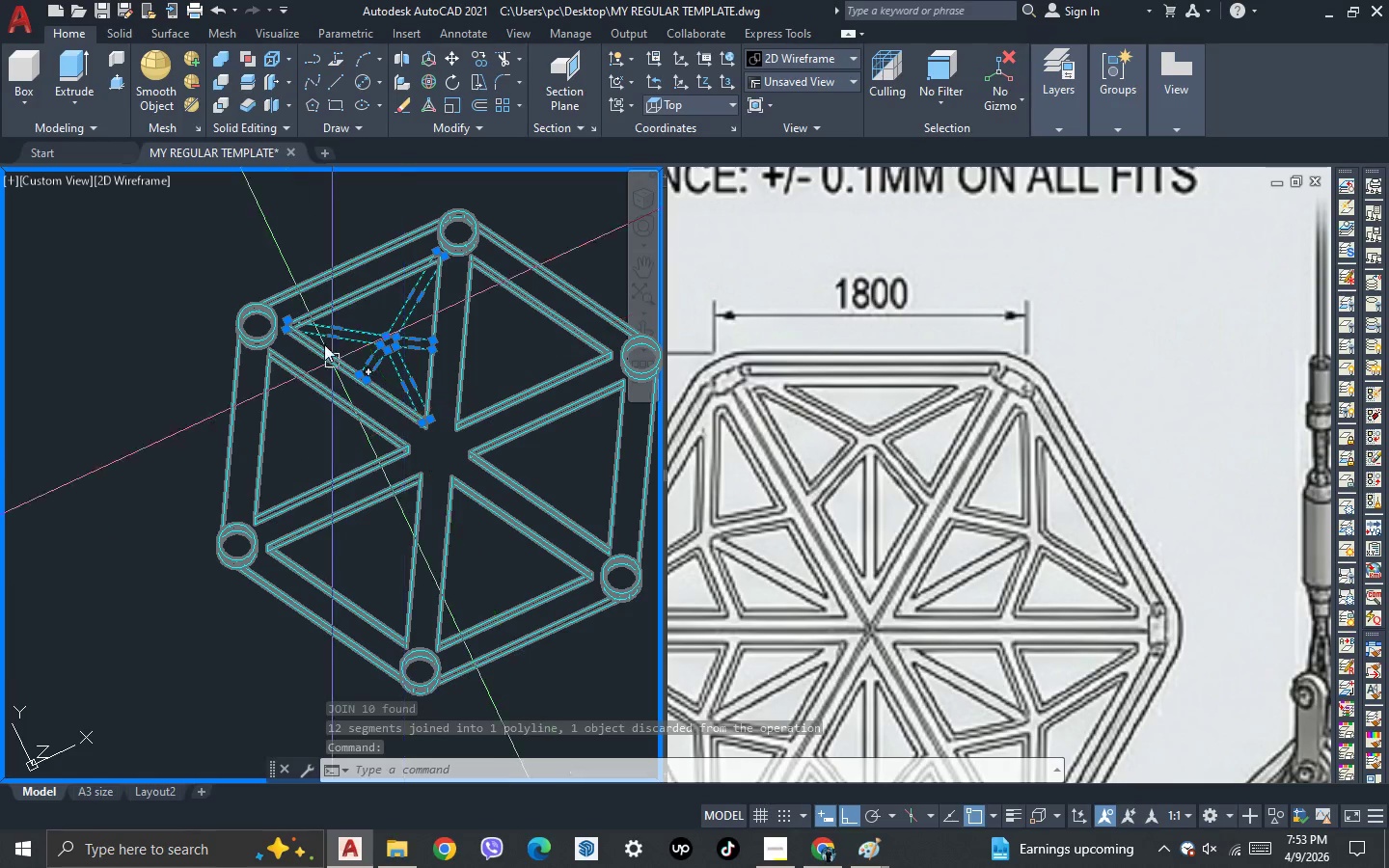 
left_click([79, 75])
 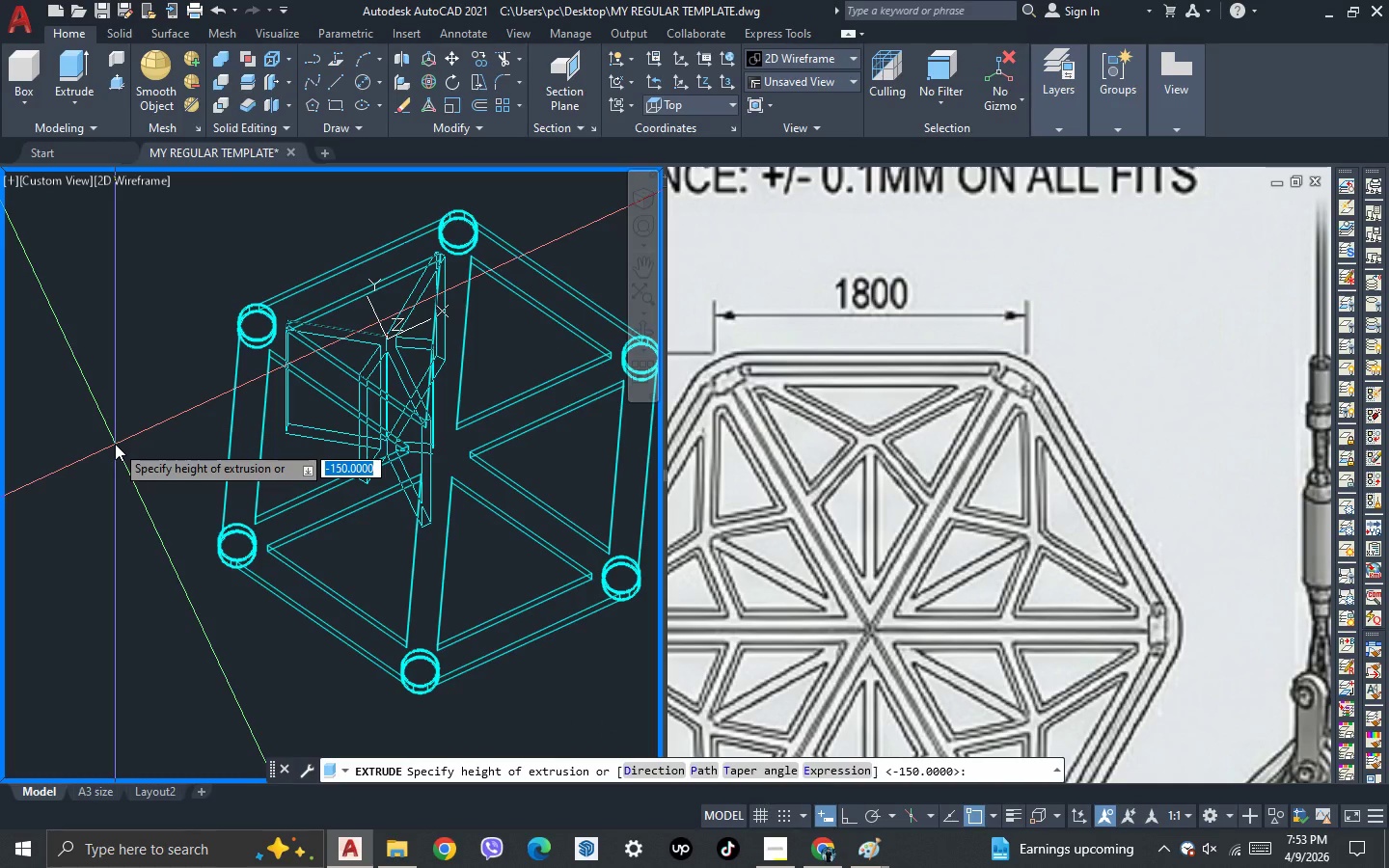 
type(-150)
 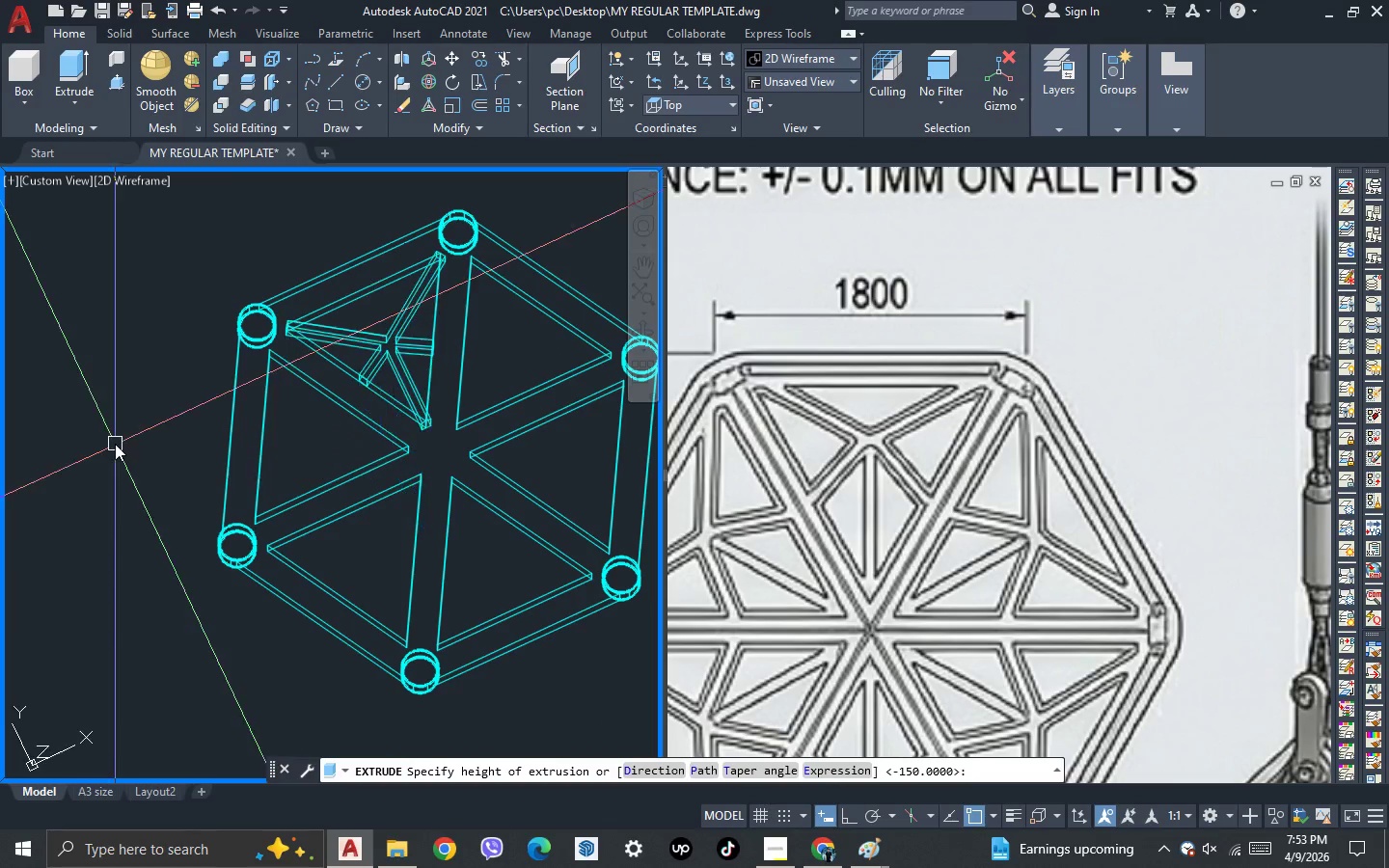 
key(Enter)
 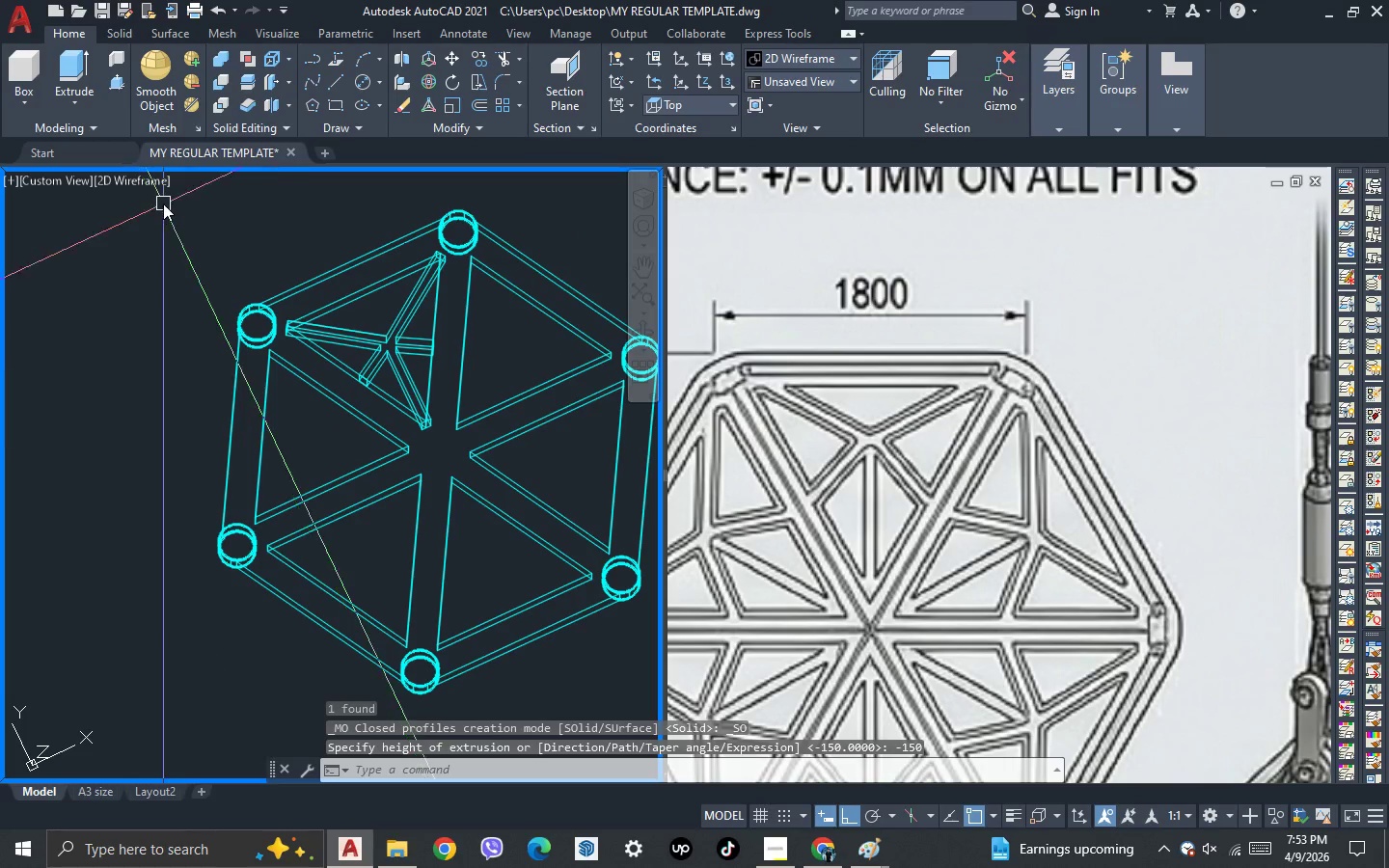 
left_click([159, 193])
 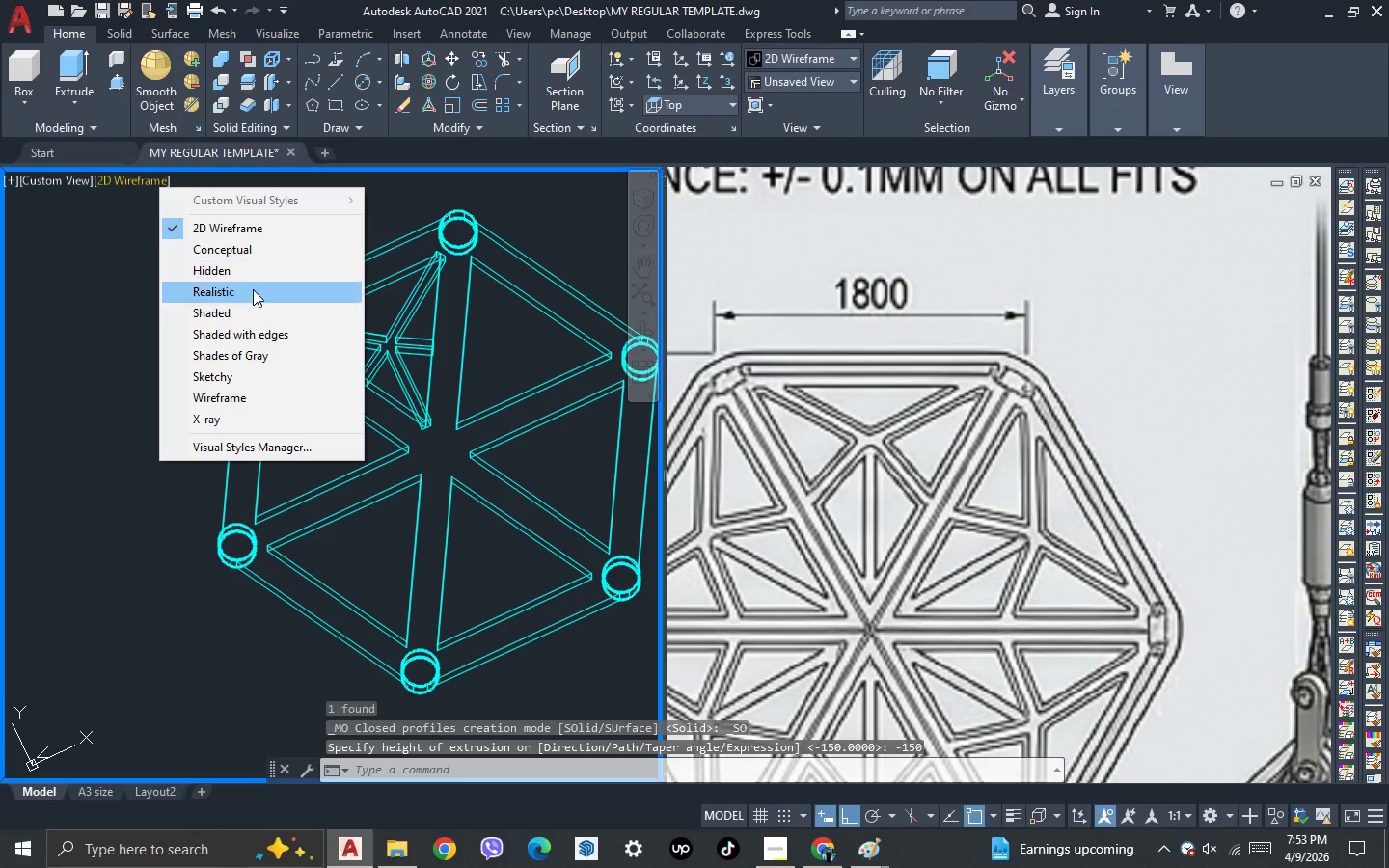 
left_click([253, 292])
 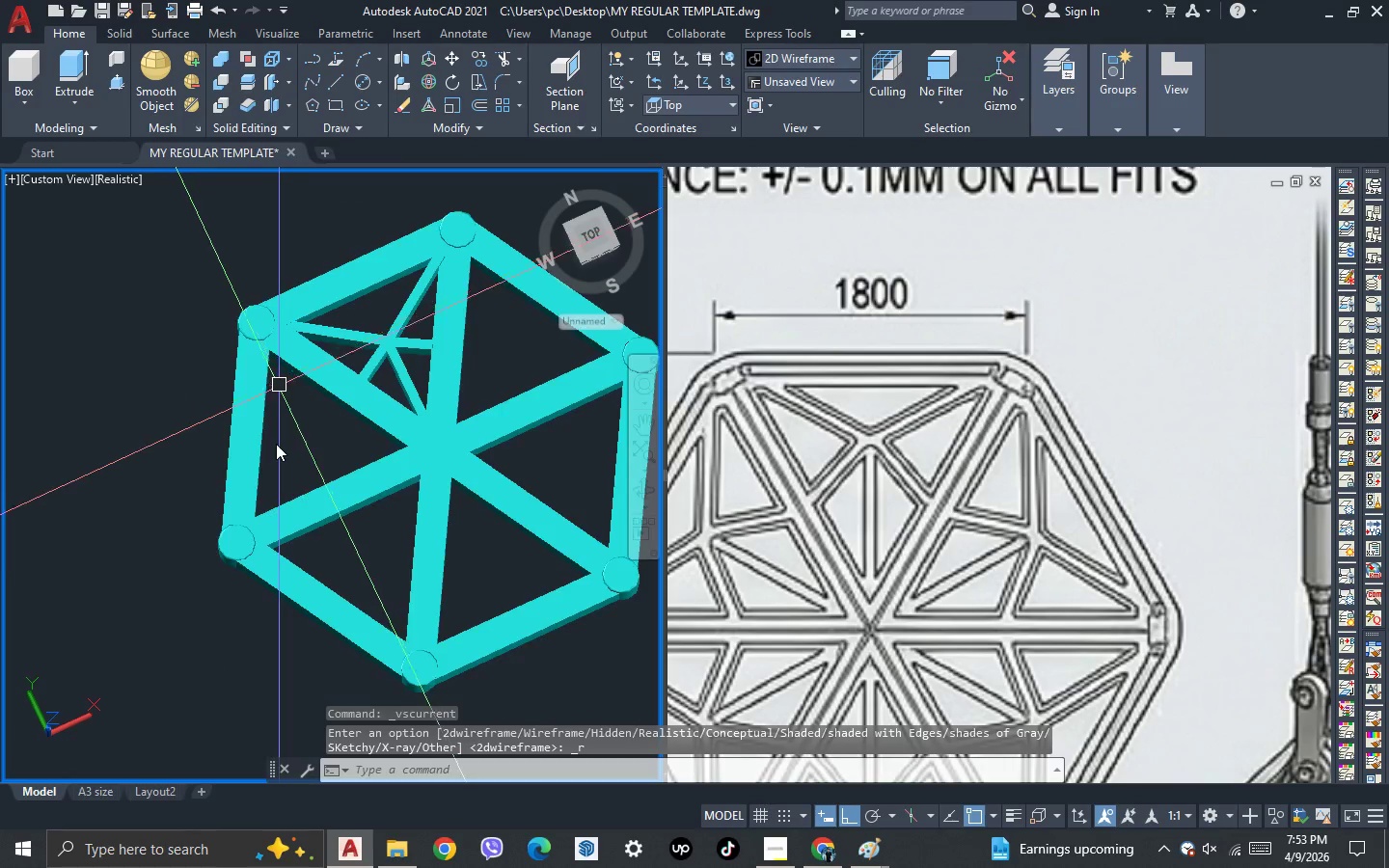 
scroll: coordinate [344, 452], scroll_direction: down, amount: 1.0
 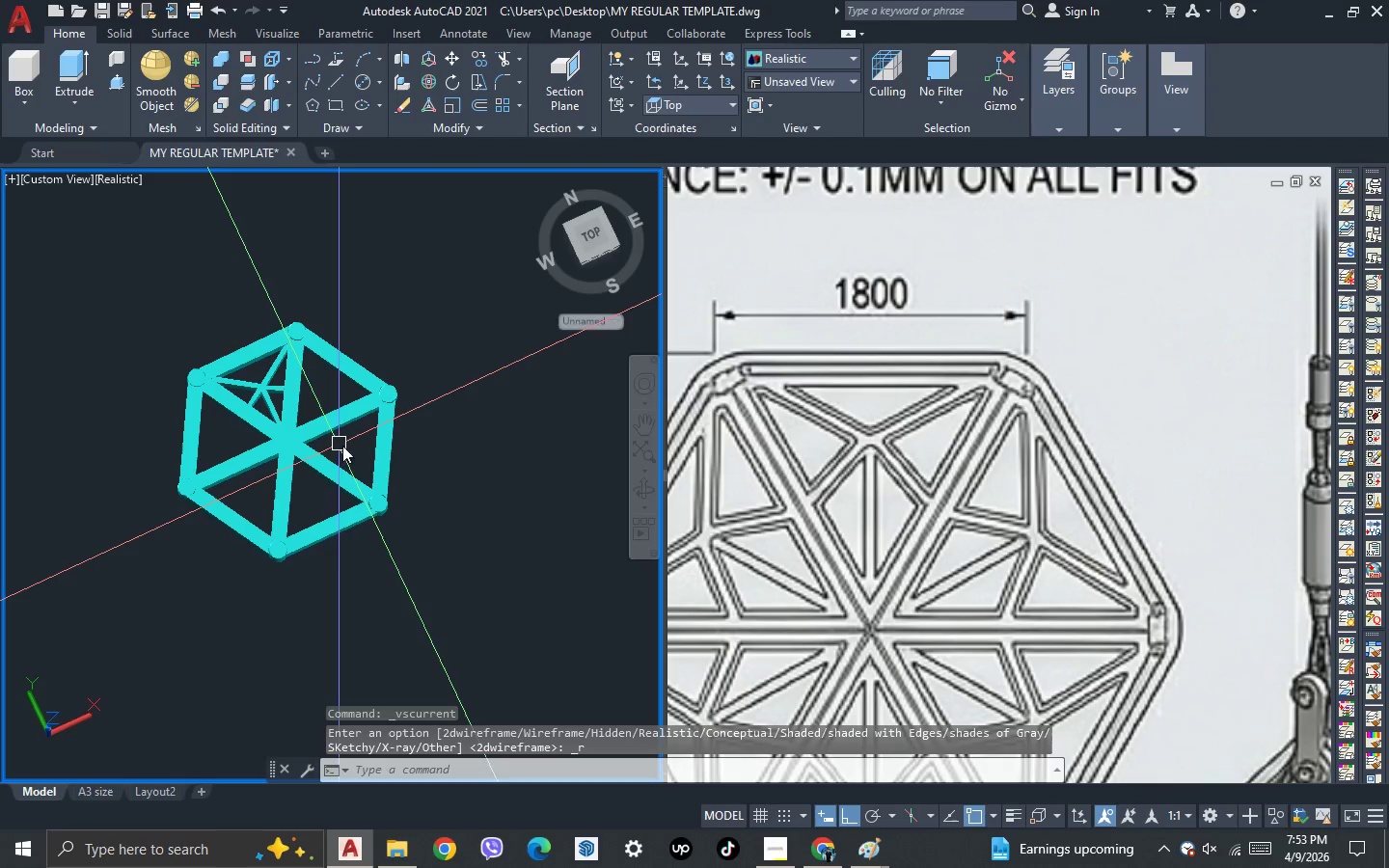 
key(3)
 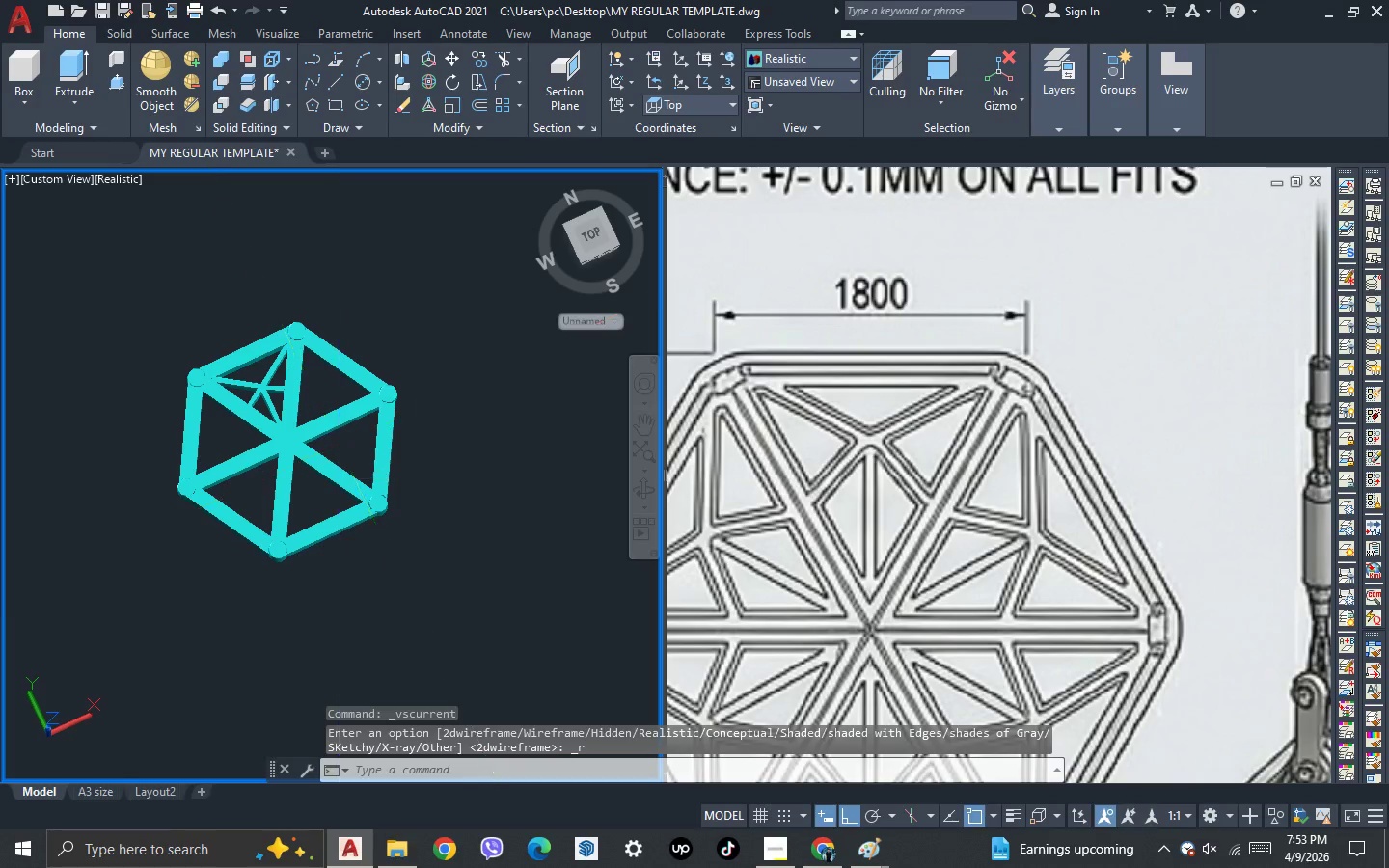 
key(Space)
 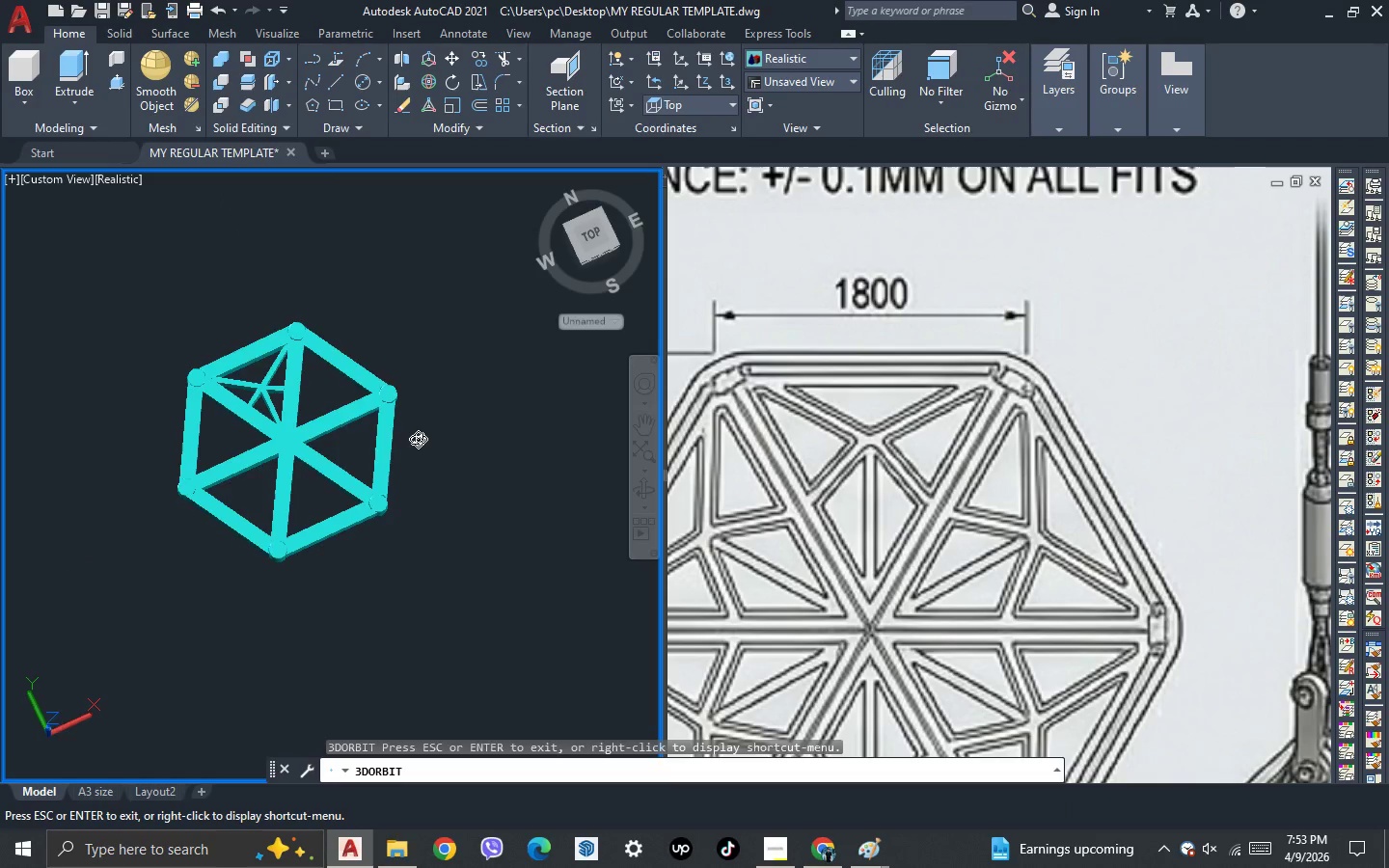 
left_click_drag(start_coordinate=[418, 436], to_coordinate=[353, 508])
 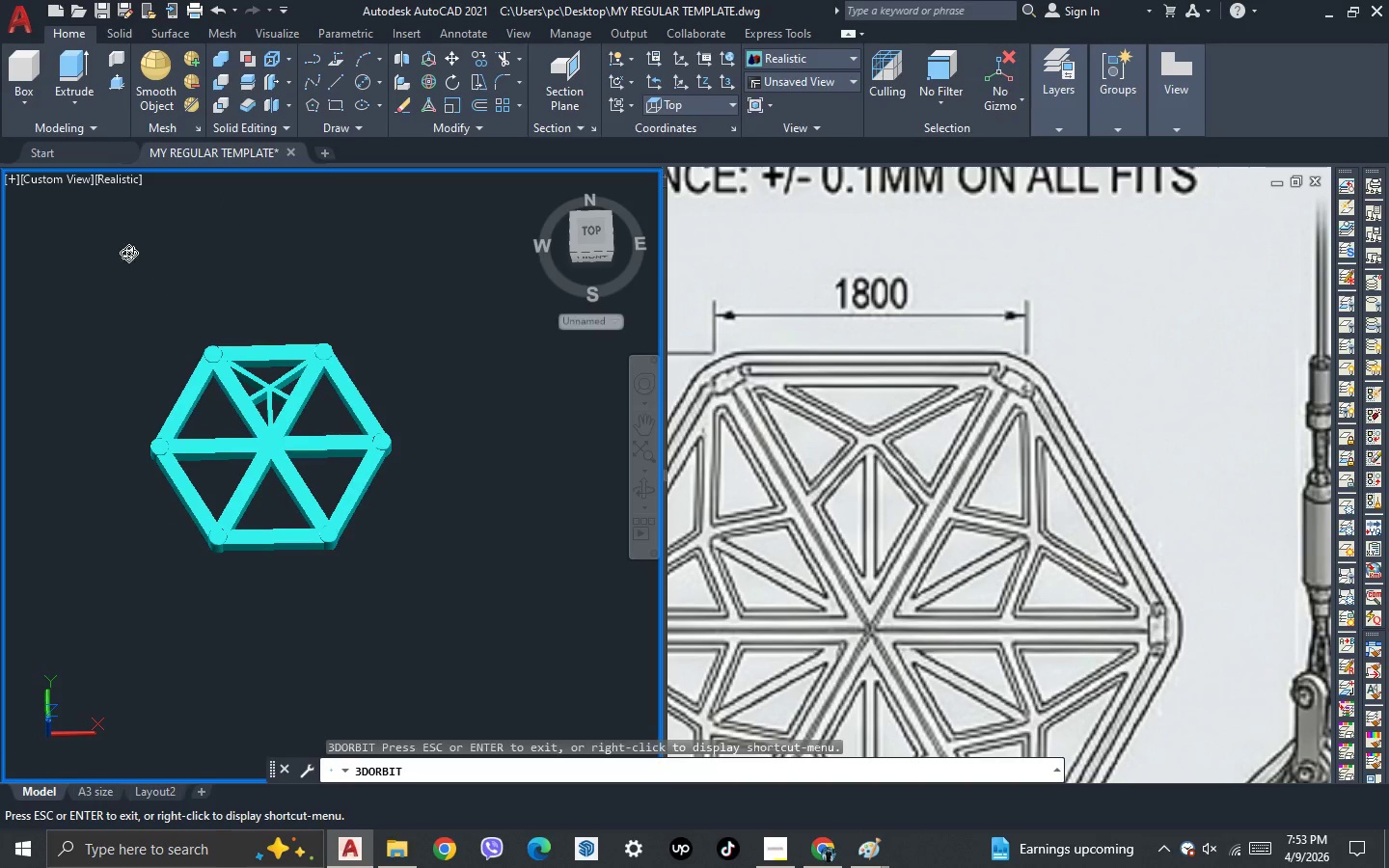 
key(Escape)
 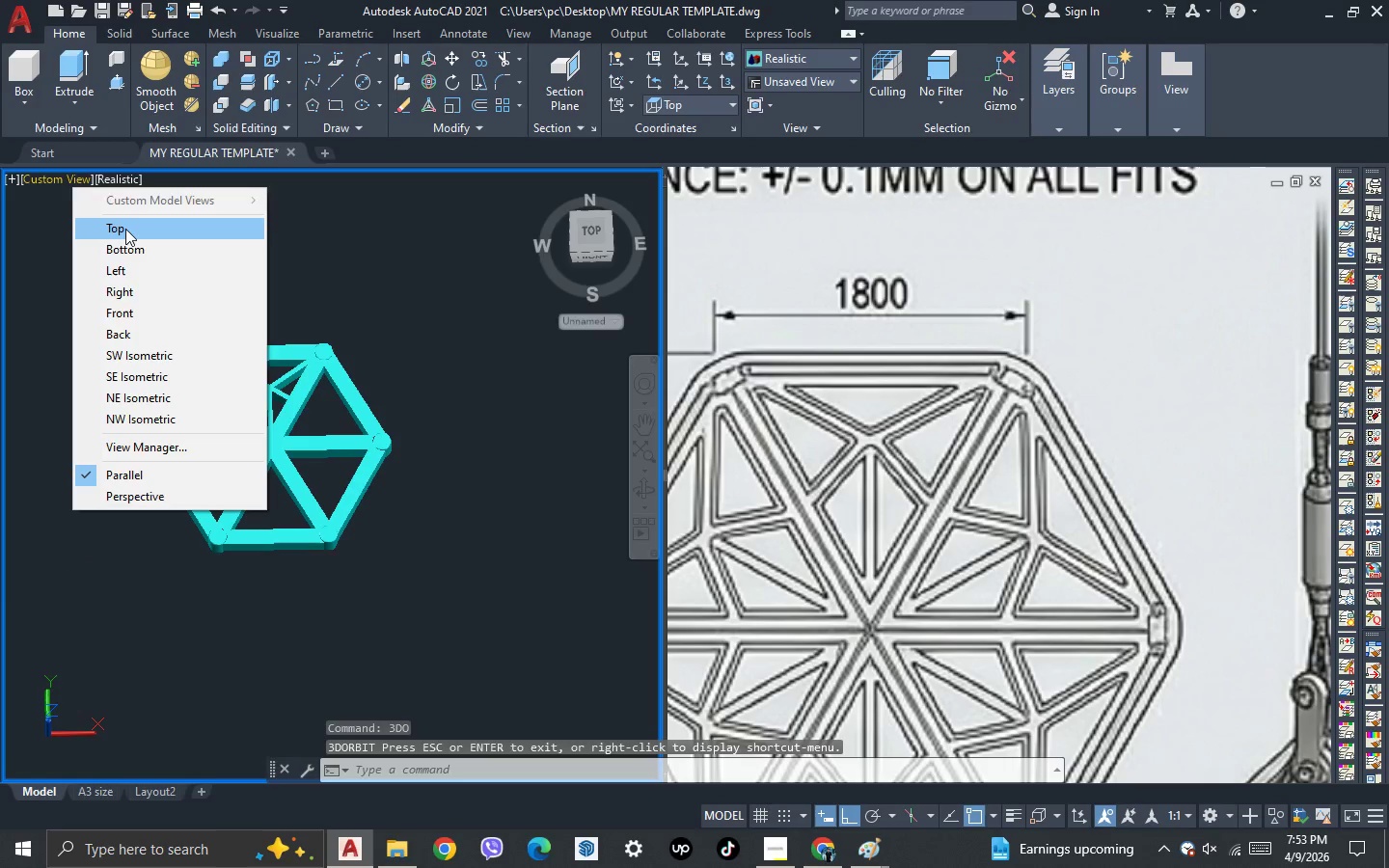 
left_click([127, 230])
 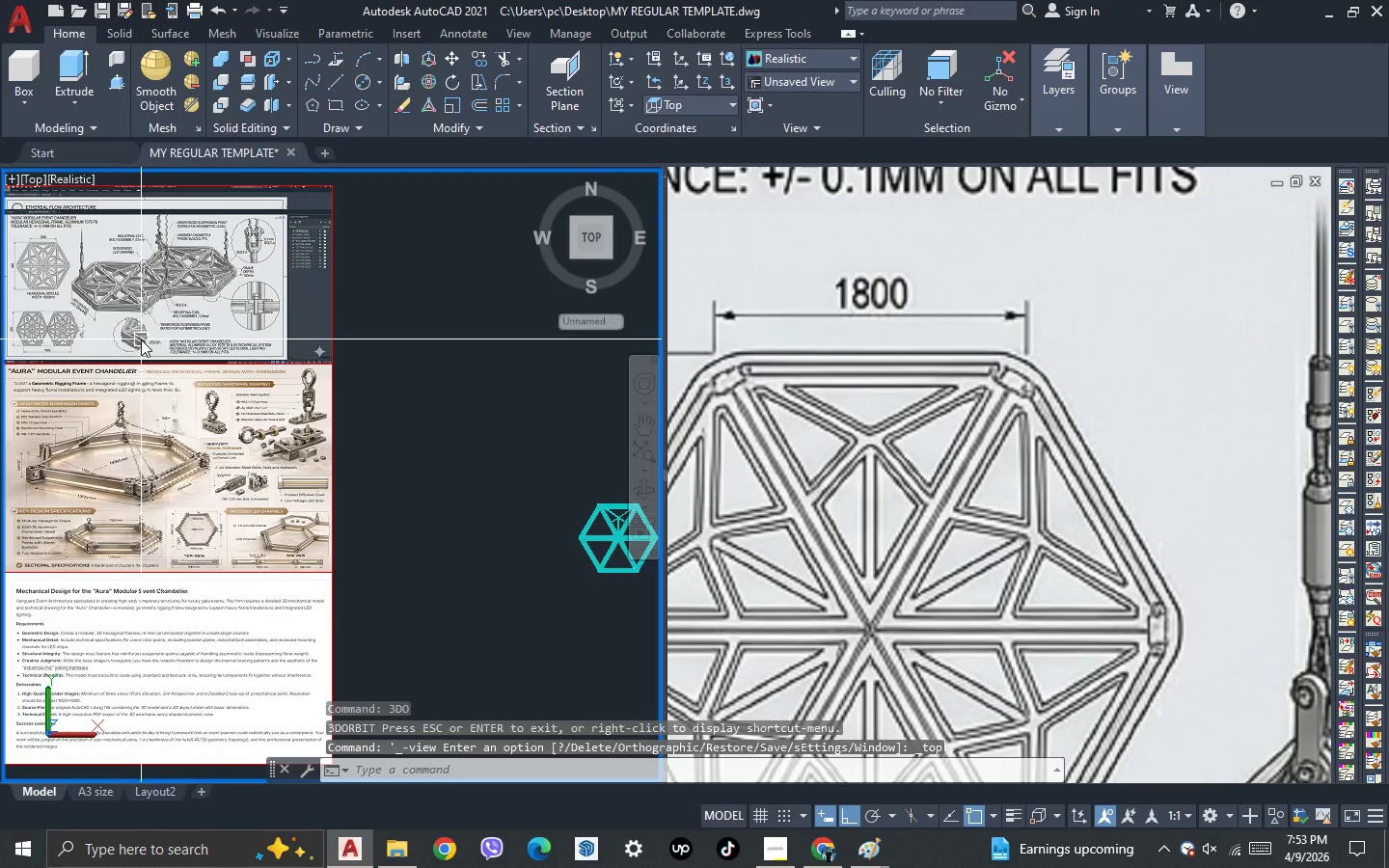 
scroll: coordinate [242, 351], scroll_direction: down, amount: 1.0
 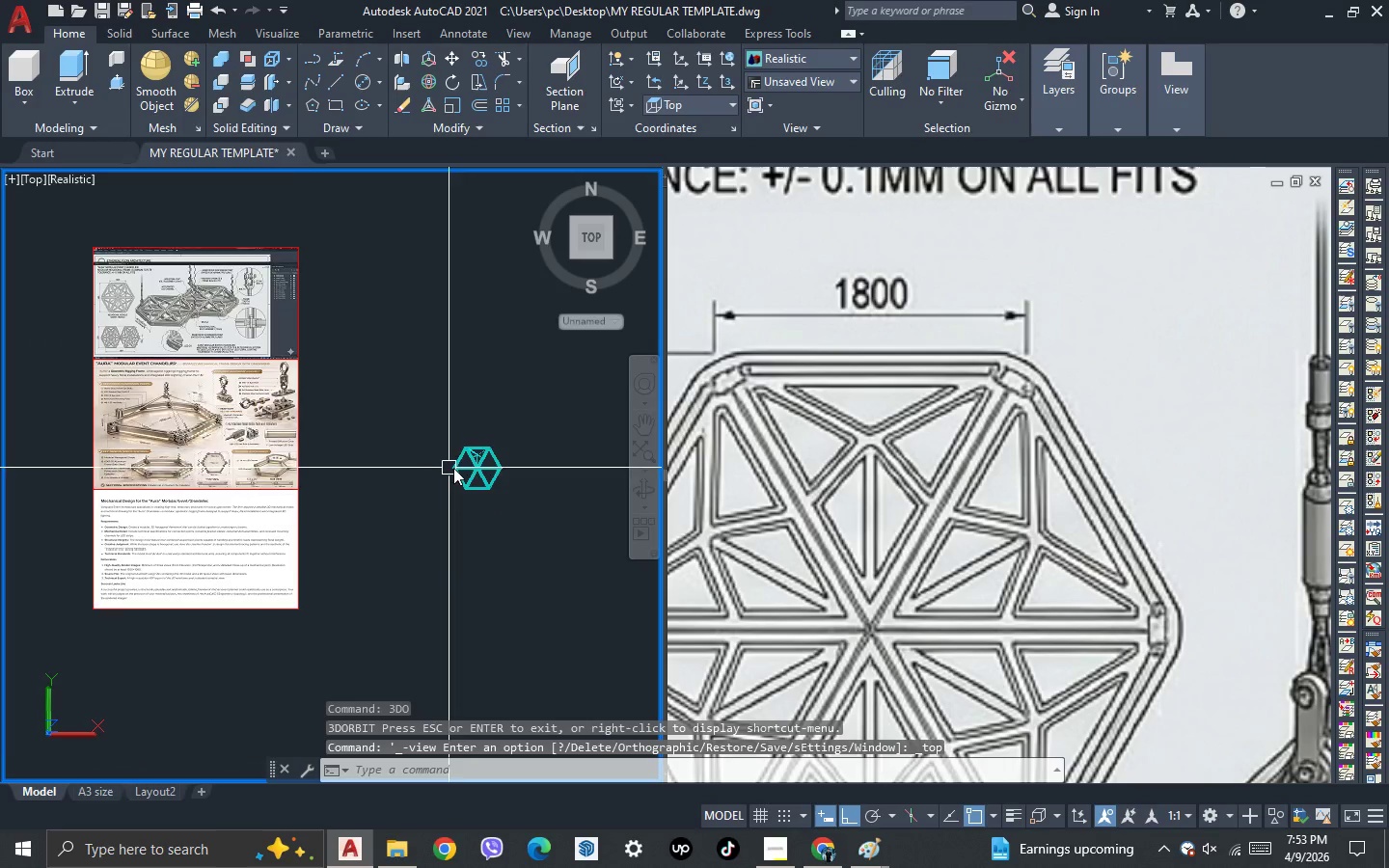 
scroll: coordinate [566, 479], scroll_direction: up, amount: 5.0
 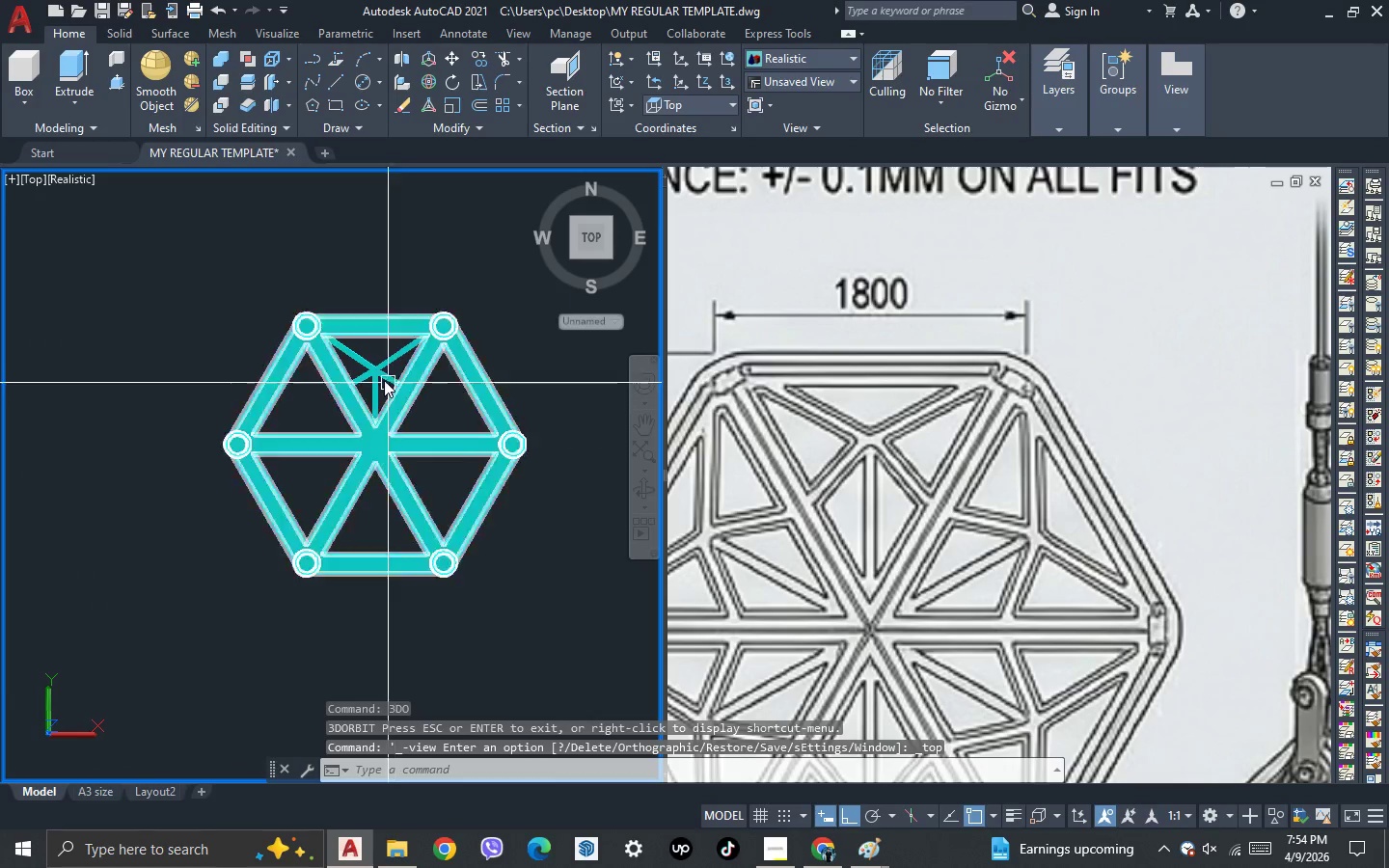 
left_click([378, 374])
 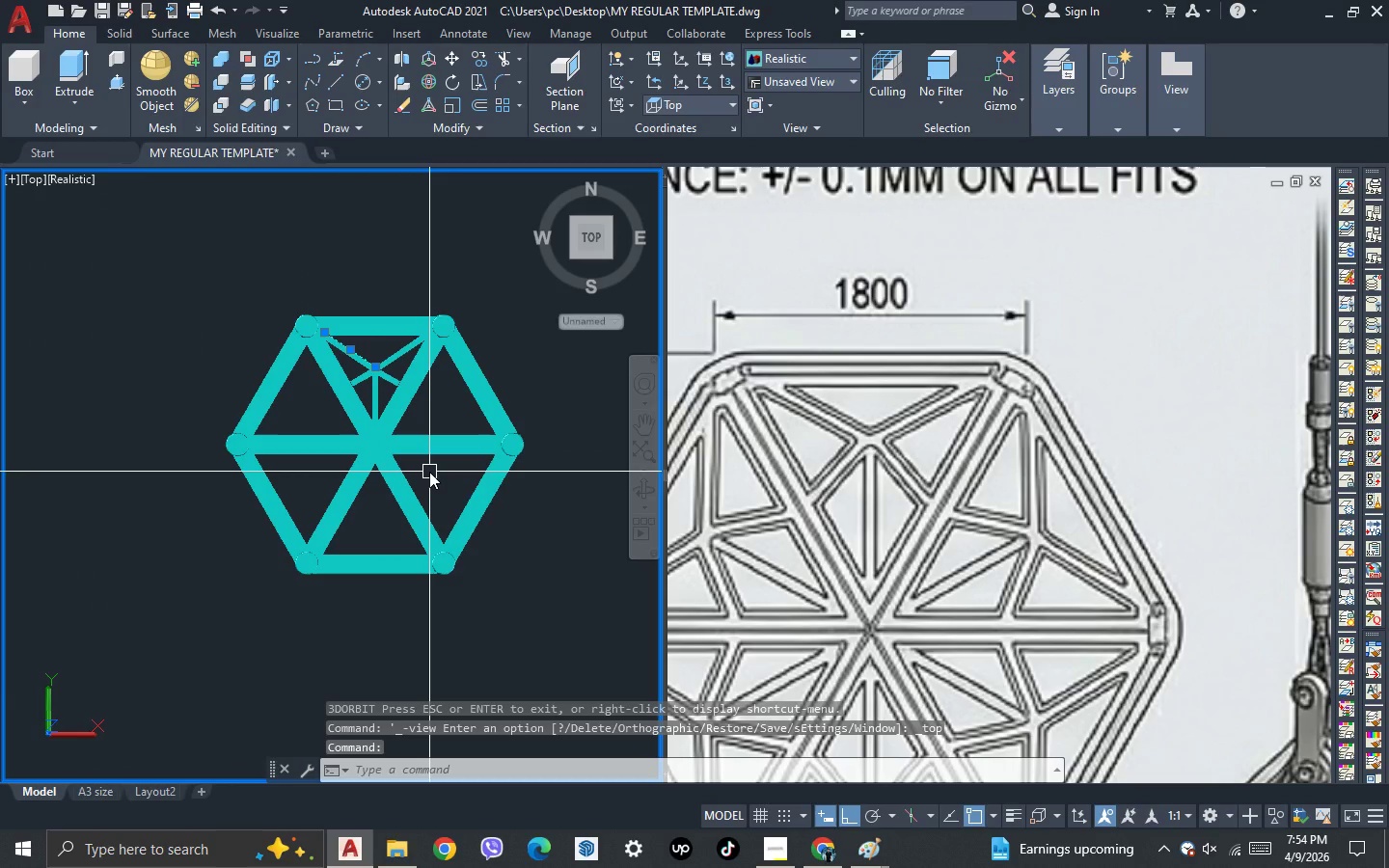 
type(mi )
 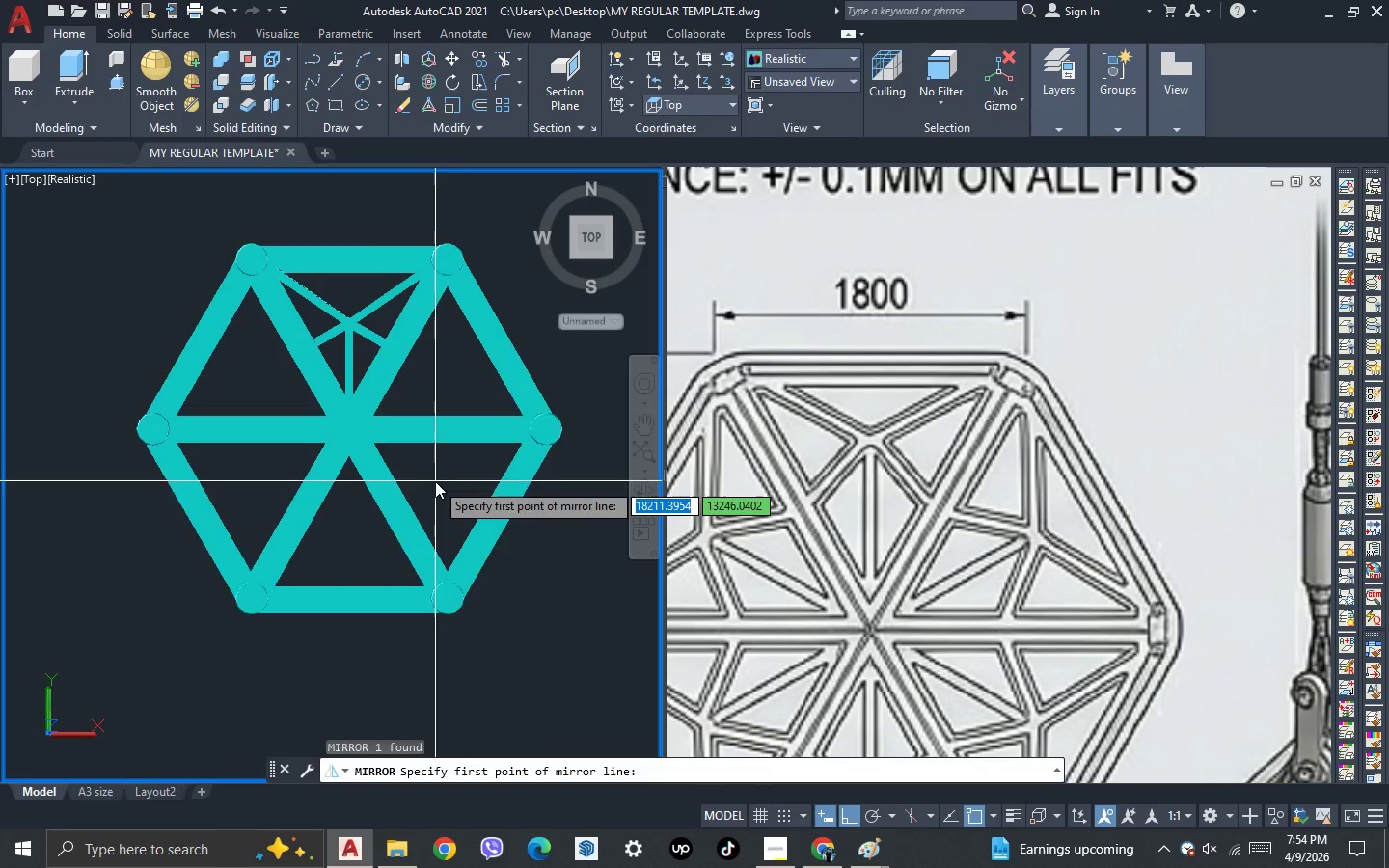 
scroll: coordinate [497, 444], scroll_direction: up, amount: 3.0
 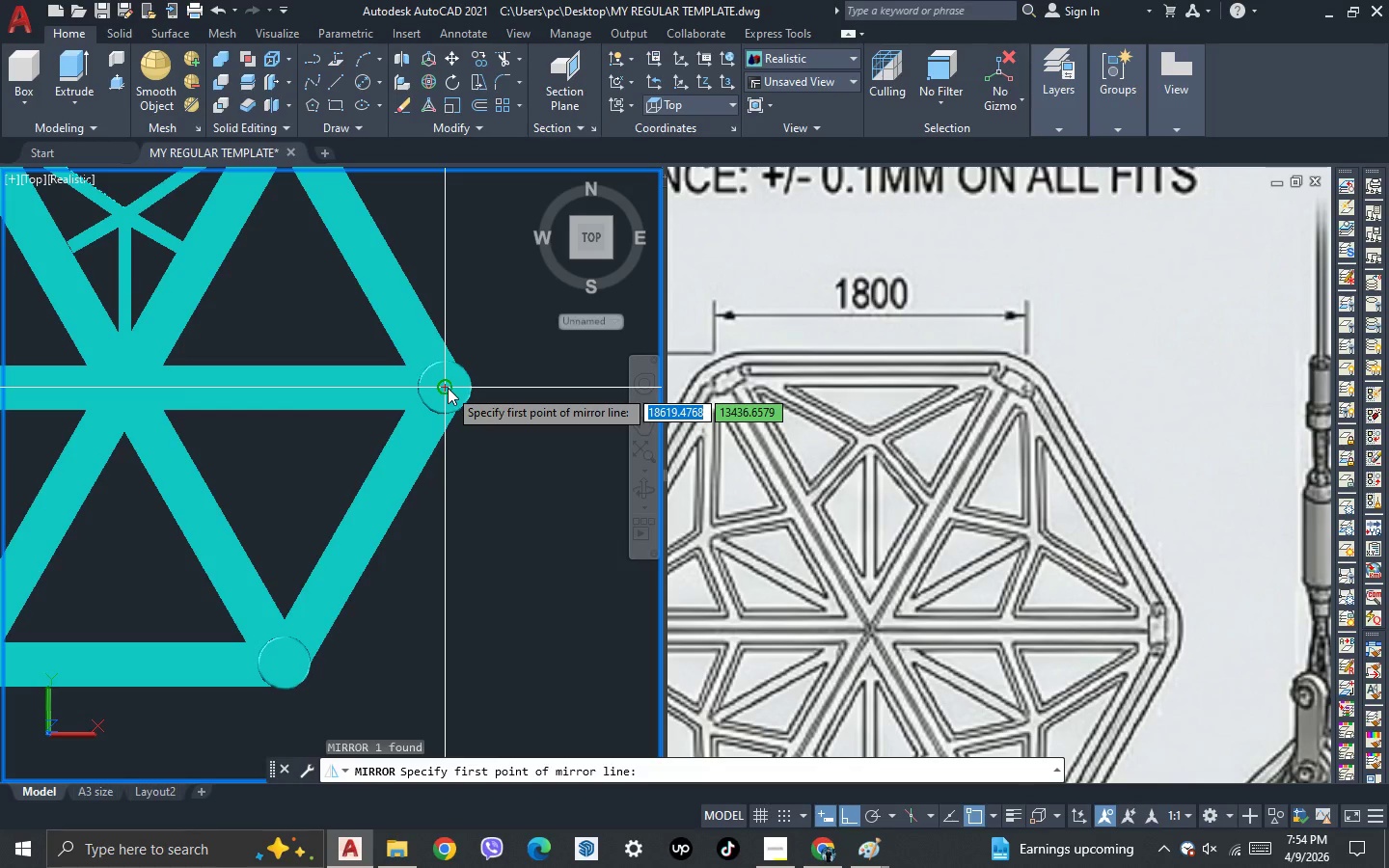 
left_click_drag(start_coordinate=[448, 388], to_coordinate=[453, 392])
 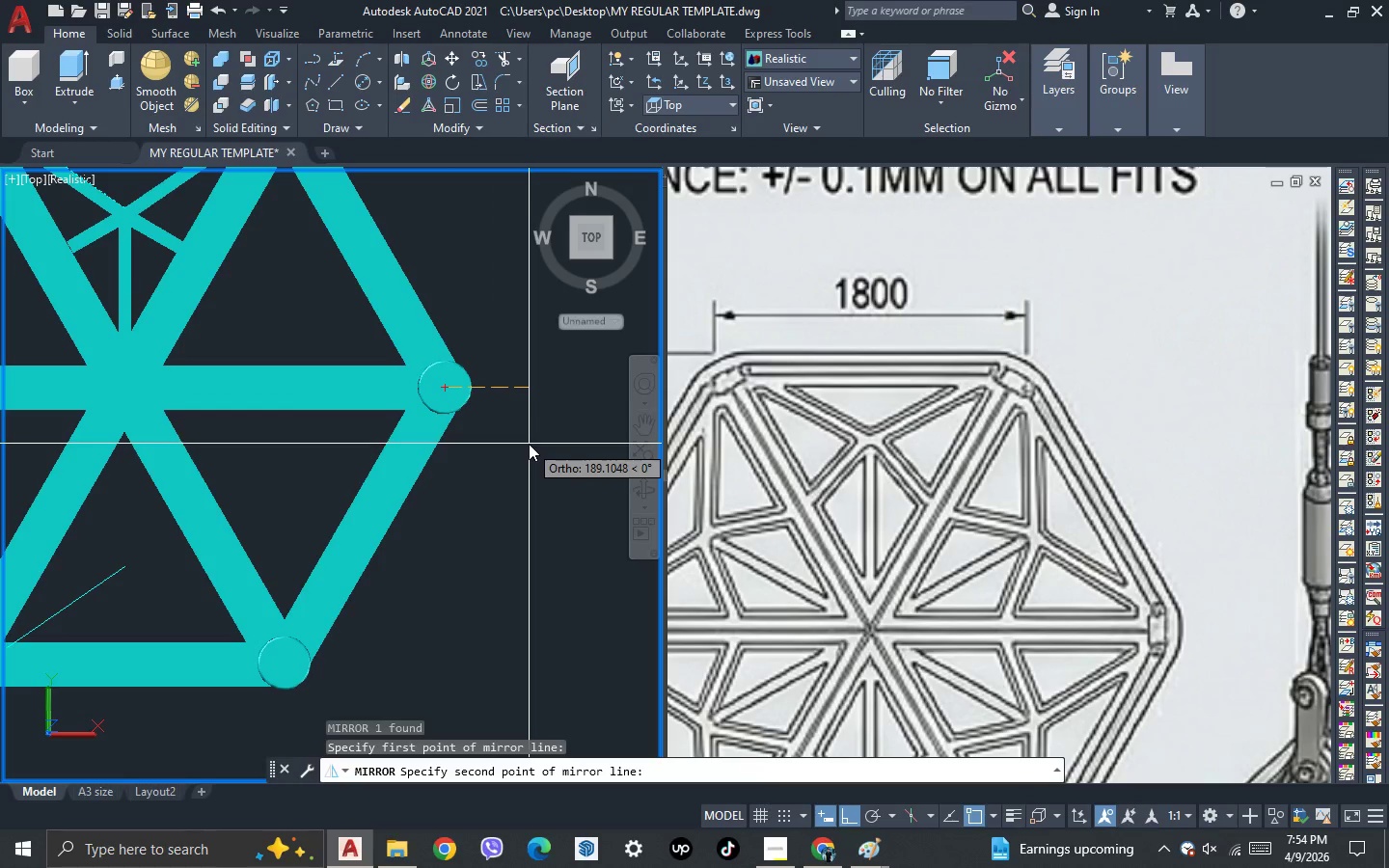 
left_click([529, 444])
 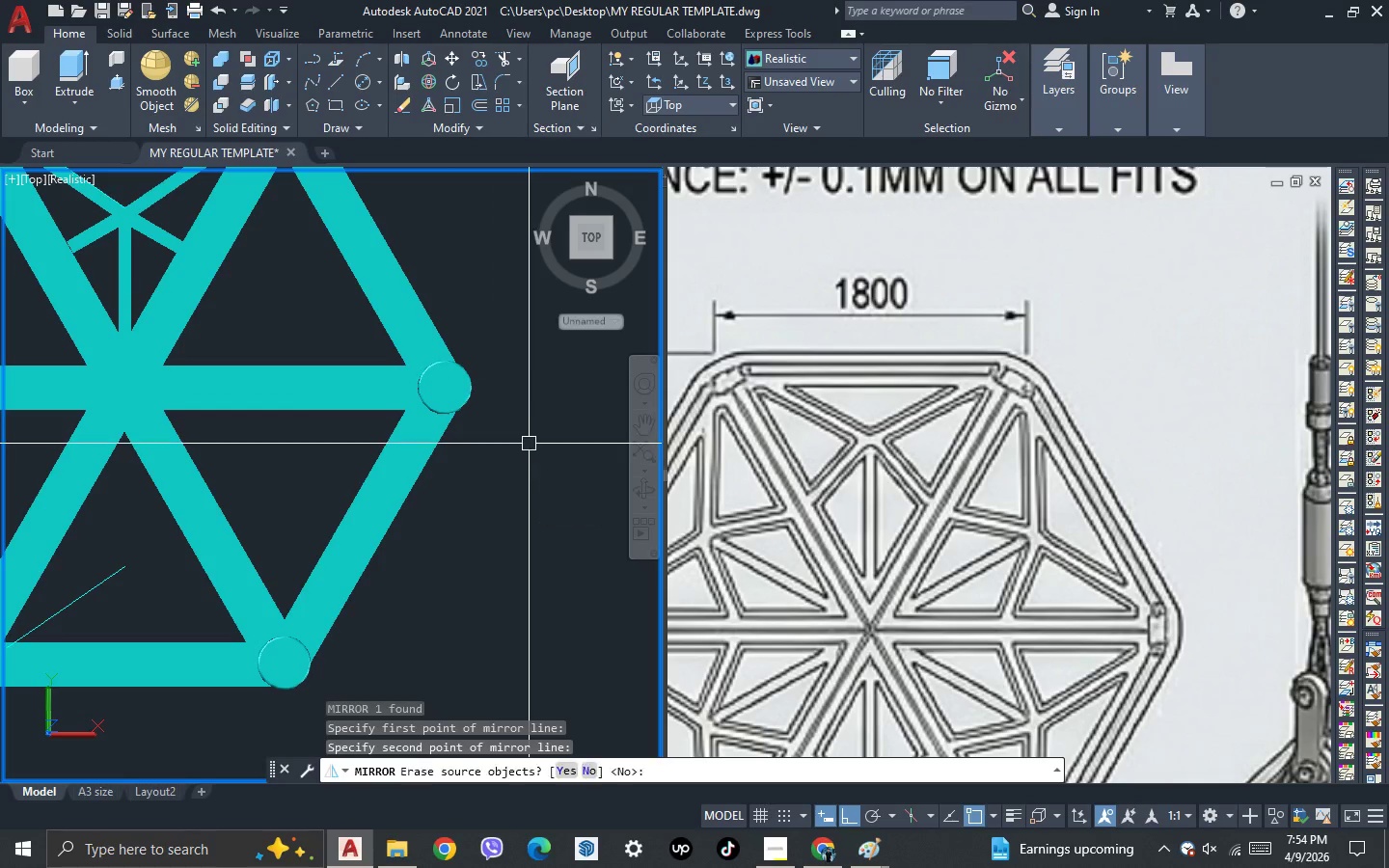 
key(Space)
 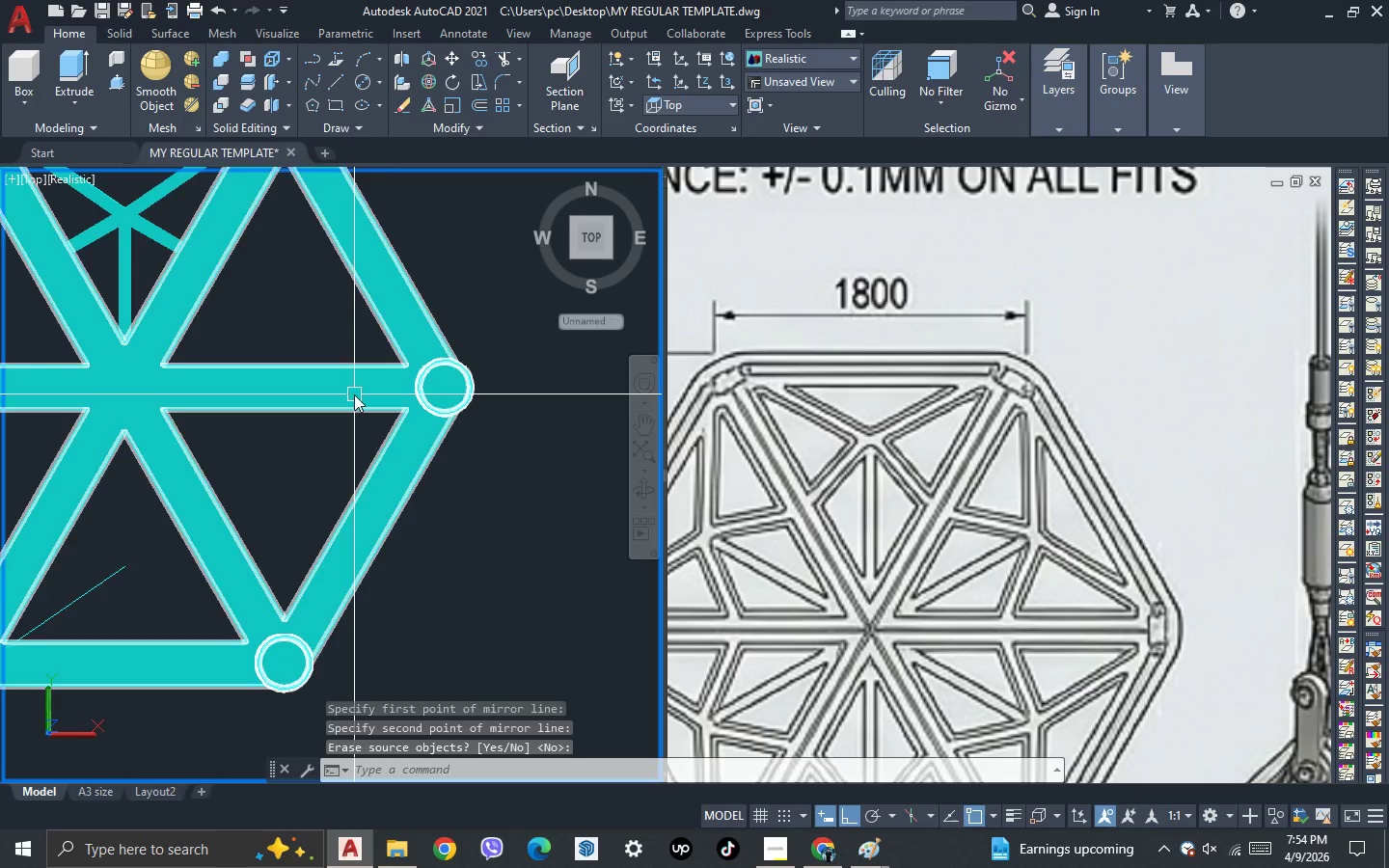 
scroll: coordinate [352, 395], scroll_direction: down, amount: 2.0
 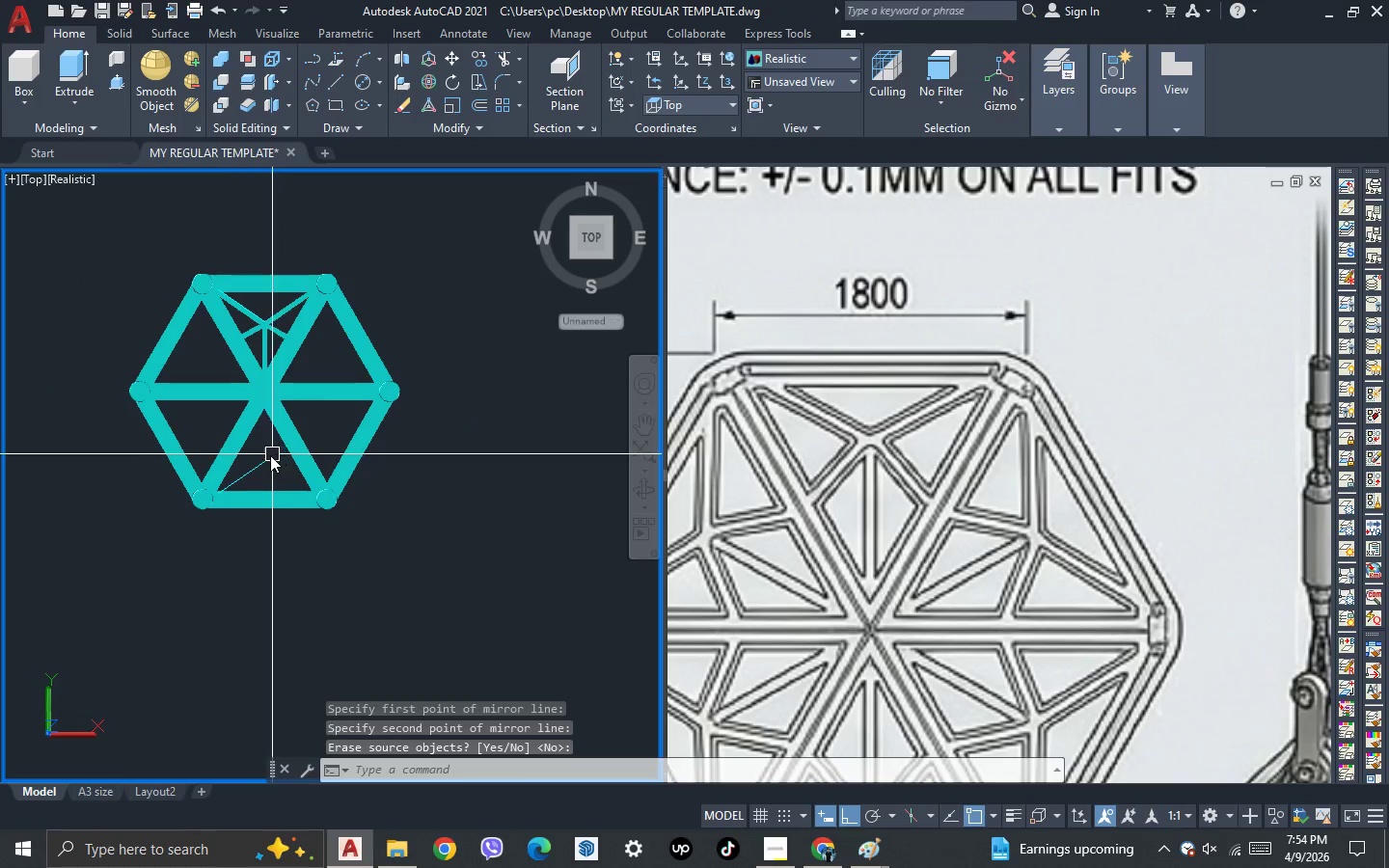 
left_click([265, 463])
 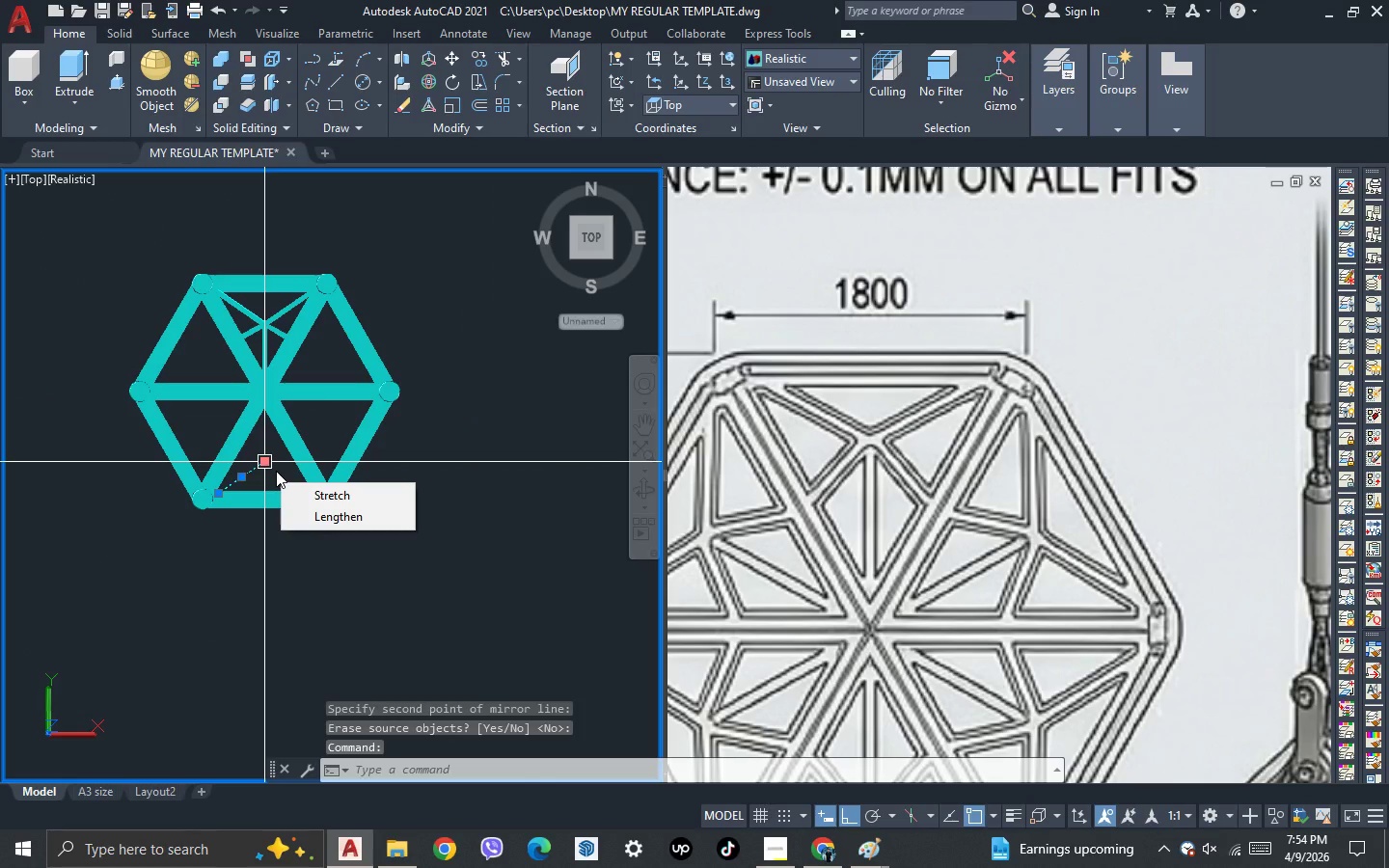 
key(Delete)
 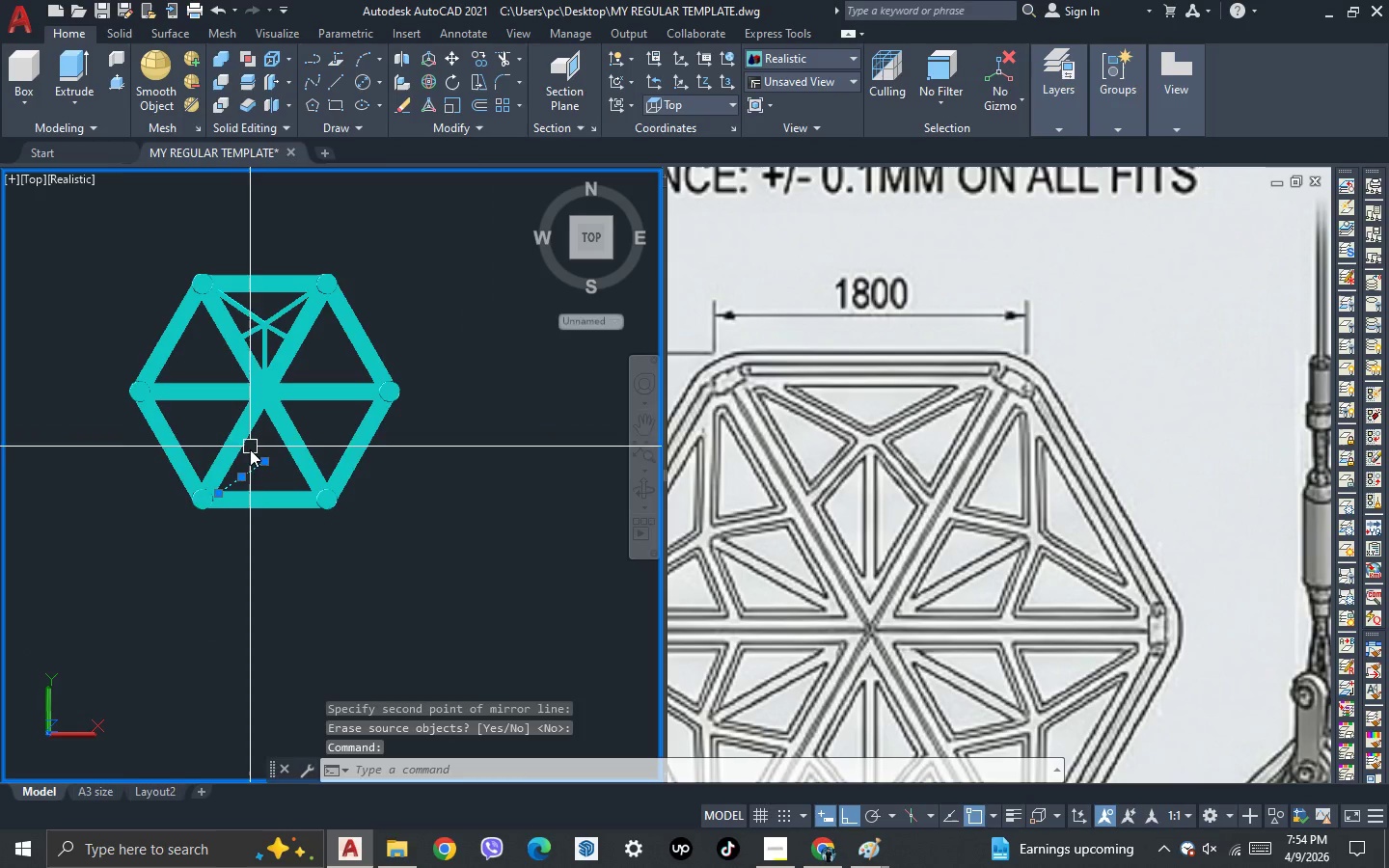 
key(Delete)
 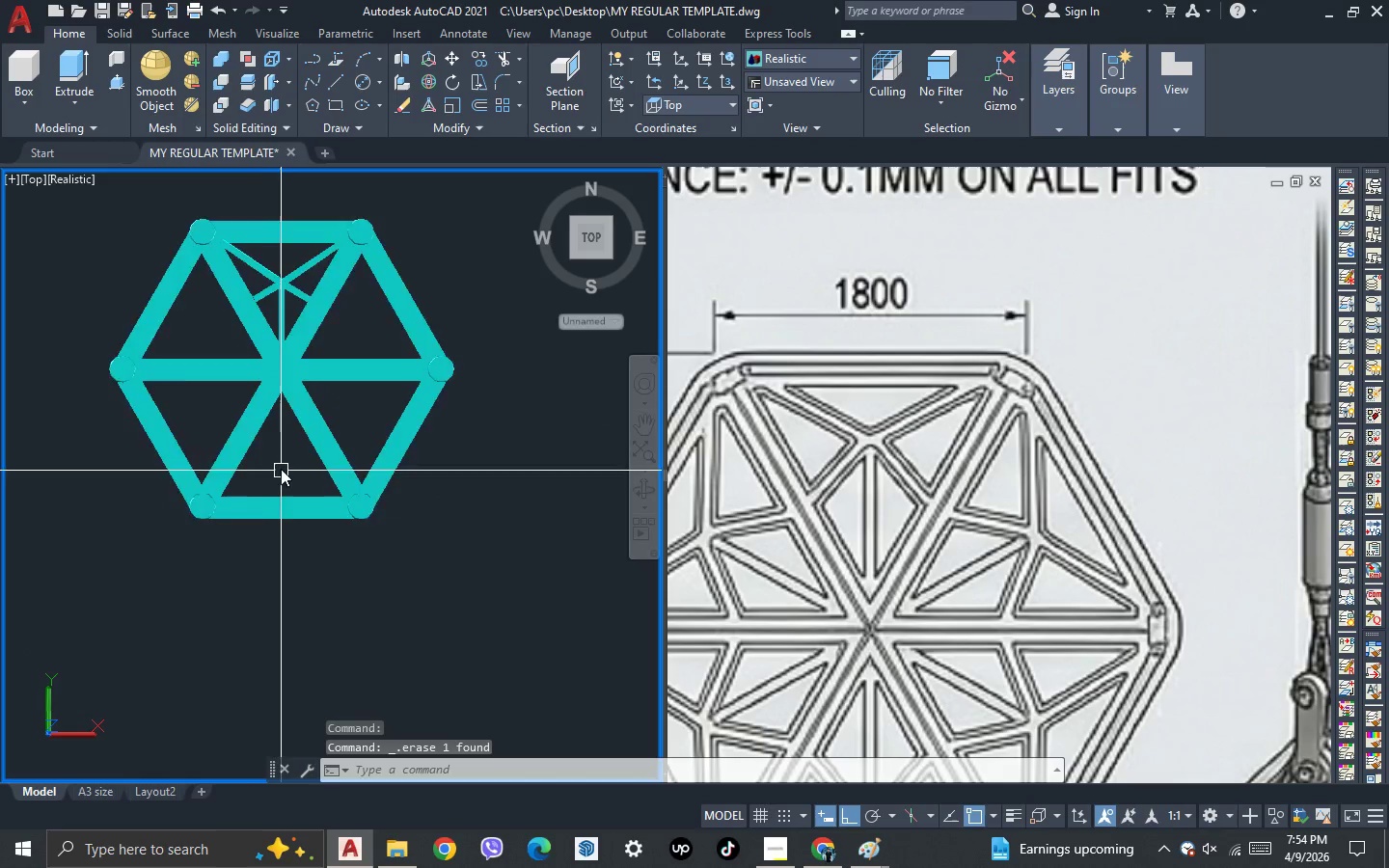 
scroll: coordinate [248, 475], scroll_direction: up, amount: 2.0
 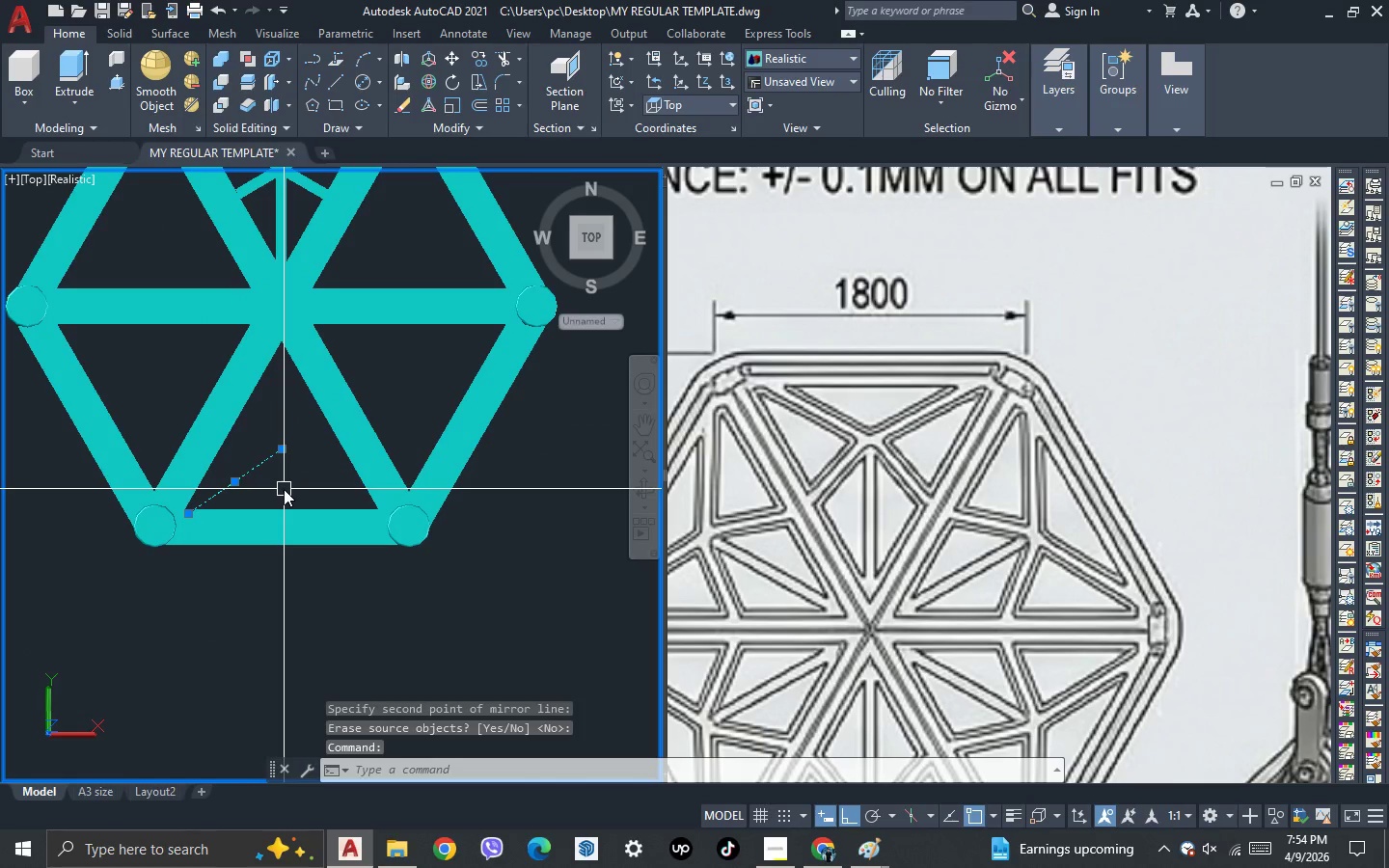 
scroll: coordinate [276, 353], scroll_direction: down, amount: 1.0
 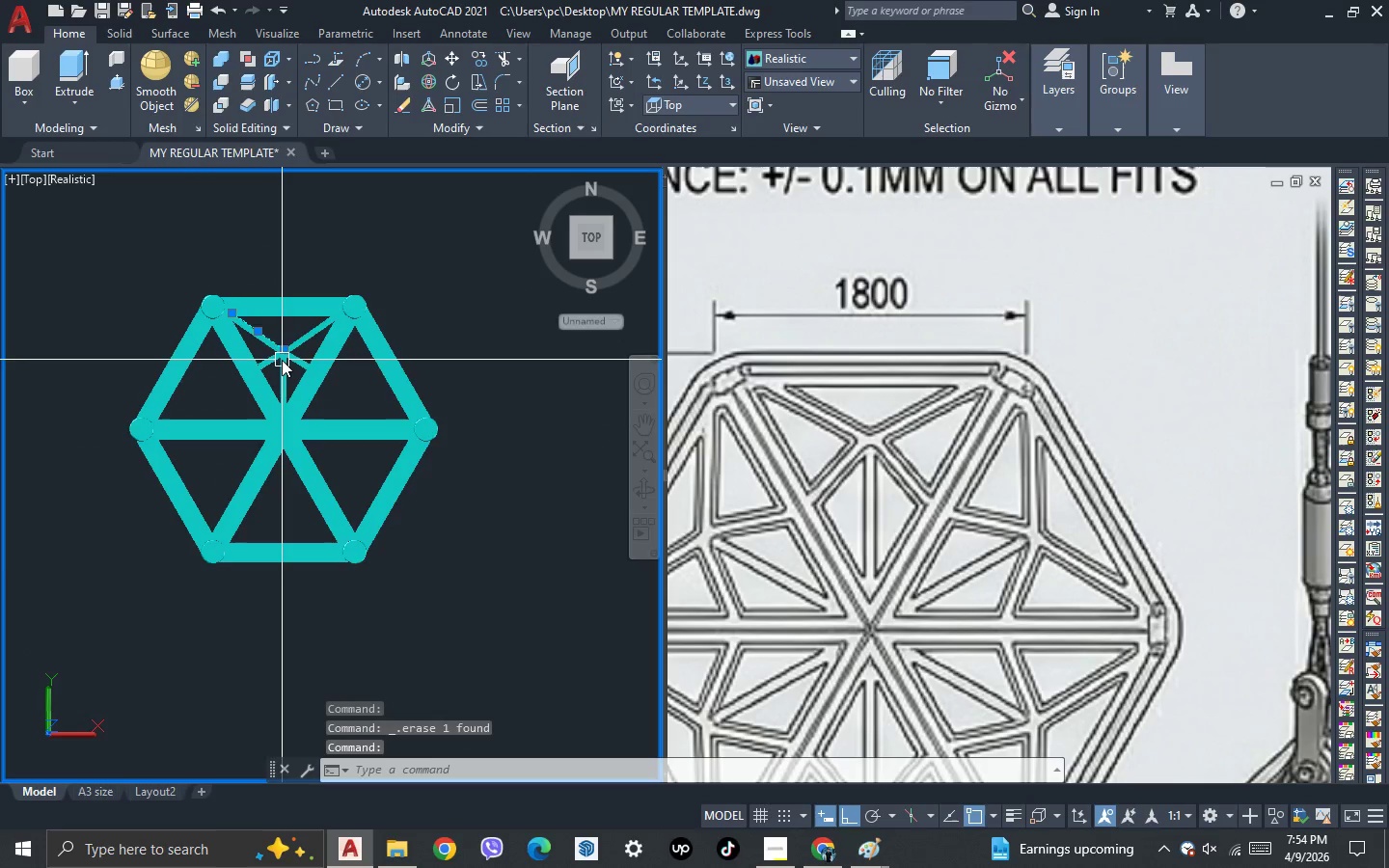 
scroll: coordinate [283, 361], scroll_direction: up, amount: 2.0
 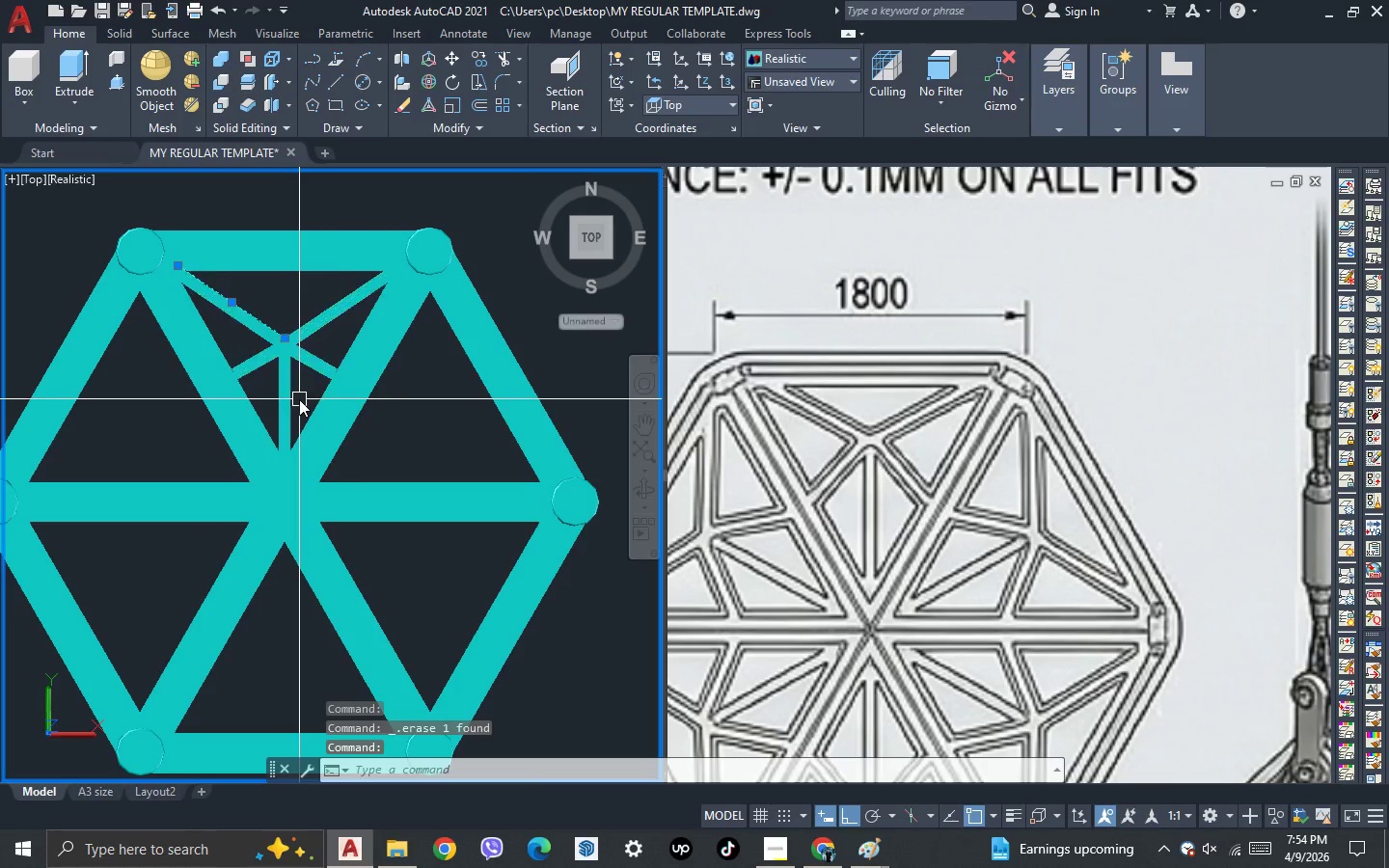 
key(Delete)
 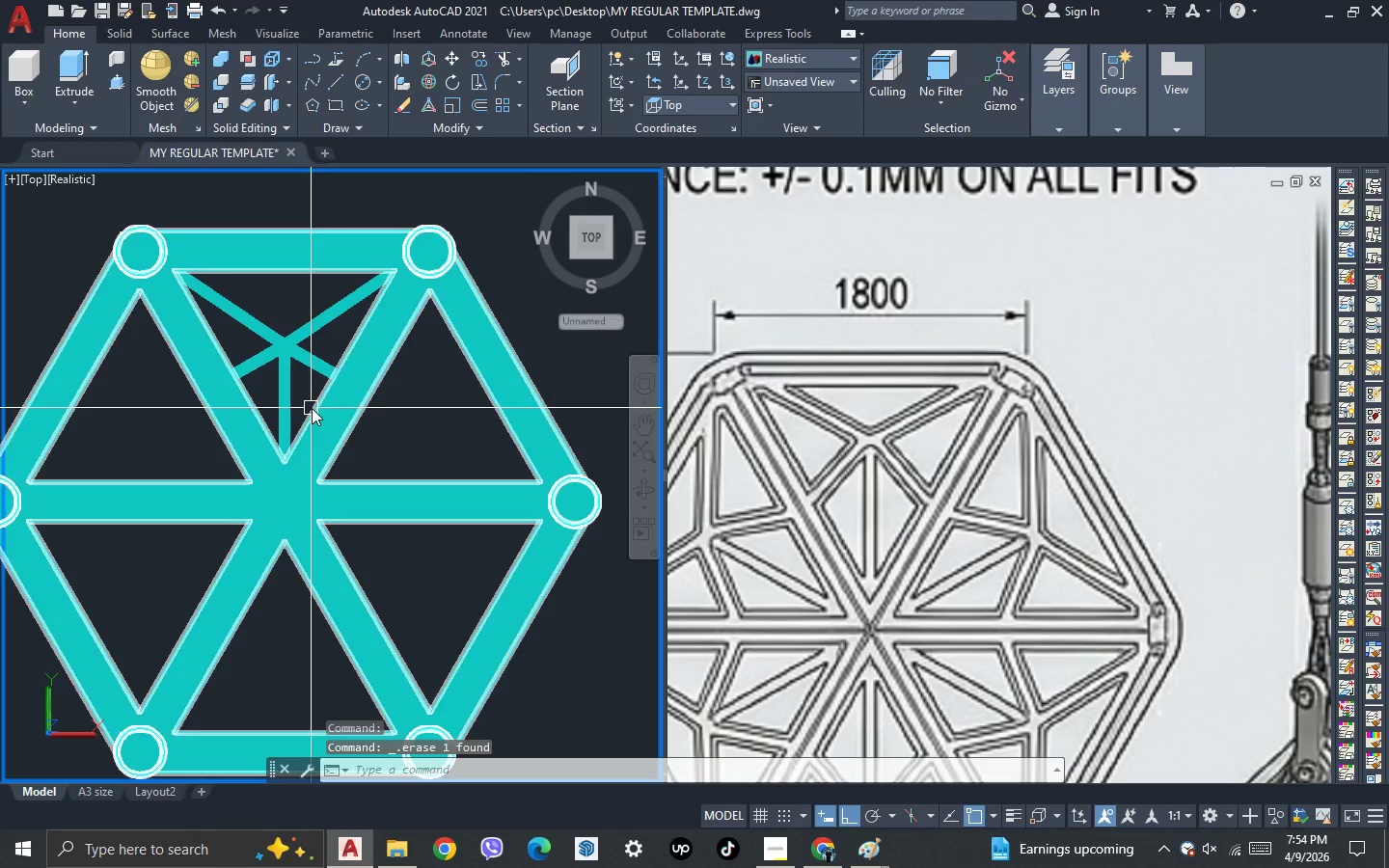 
left_click_drag(start_coordinate=[473, 578], to_coordinate=[443, 533])
 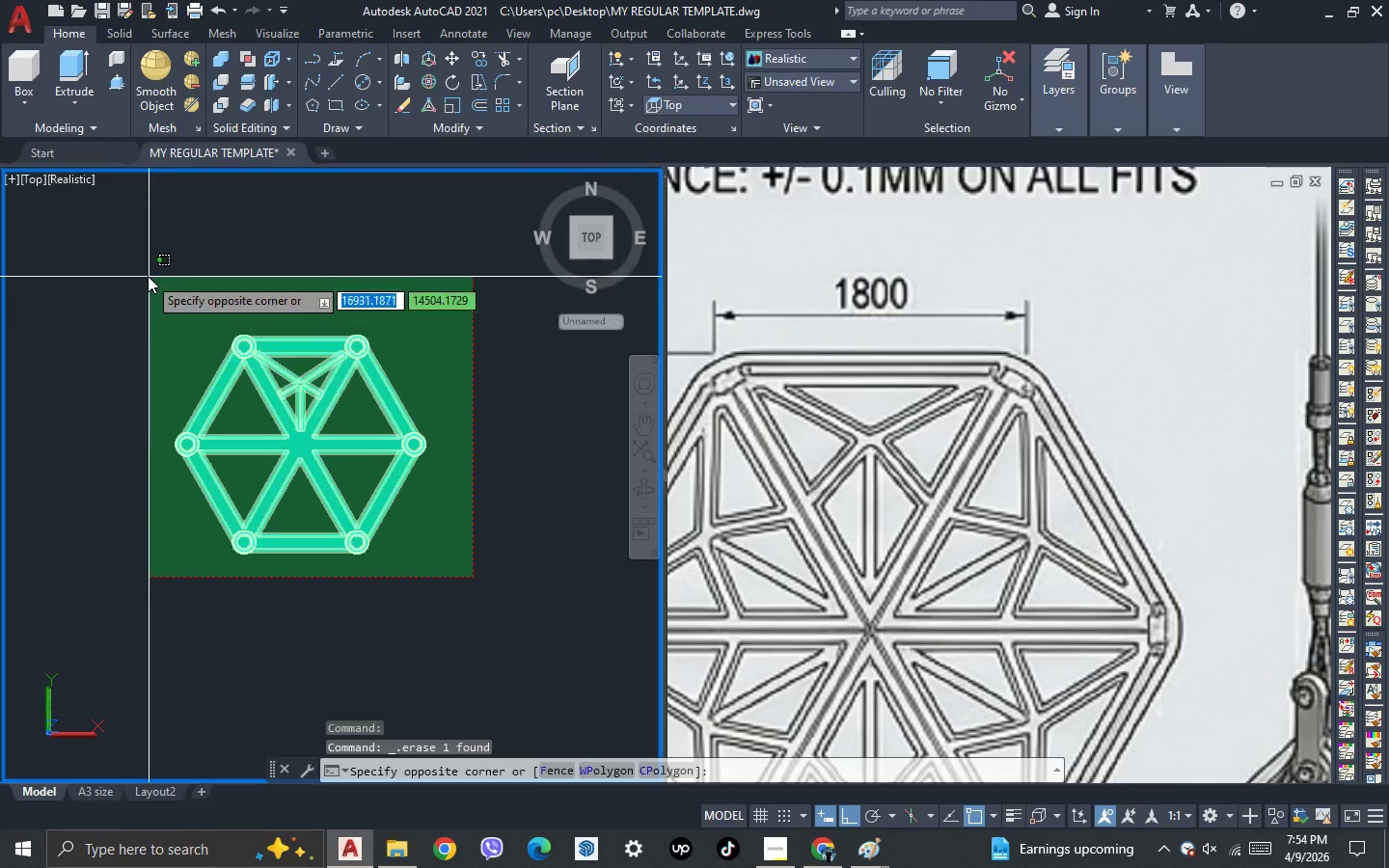 
scroll: coordinate [313, 412], scroll_direction: down, amount: 2.0
 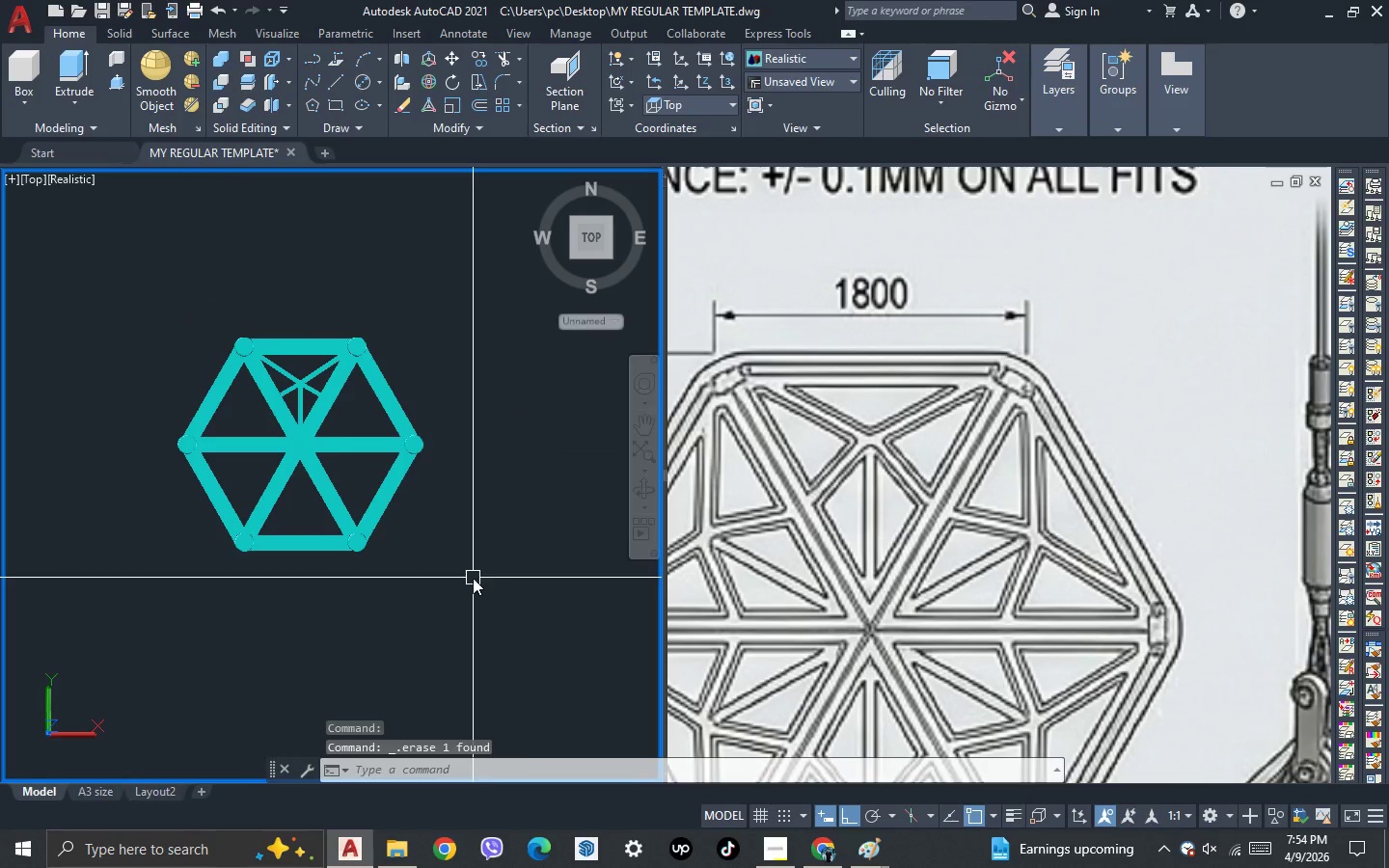 
double_click([148, 276])
 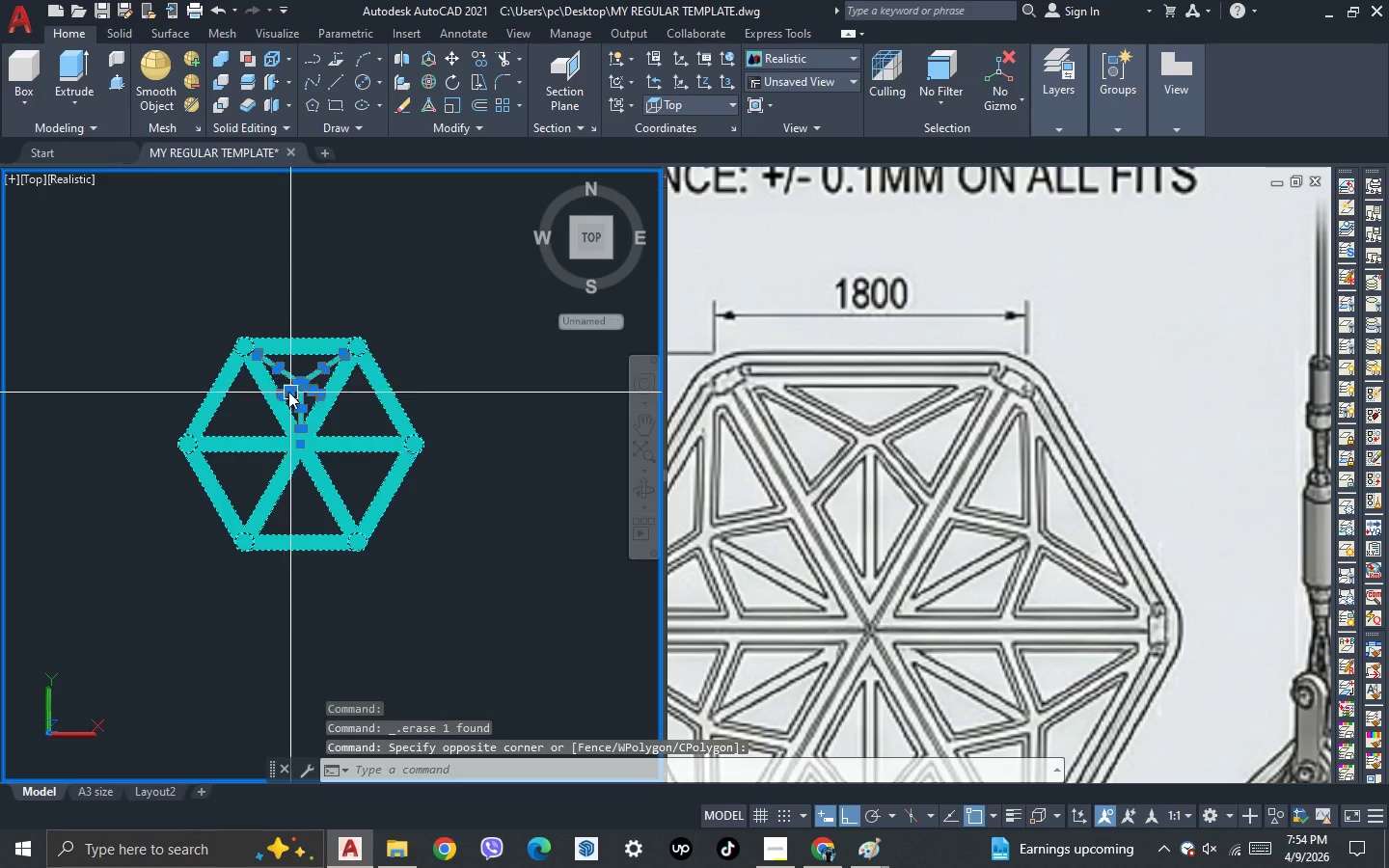 
hold_key(key=ShiftLeft, duration=1.14)
 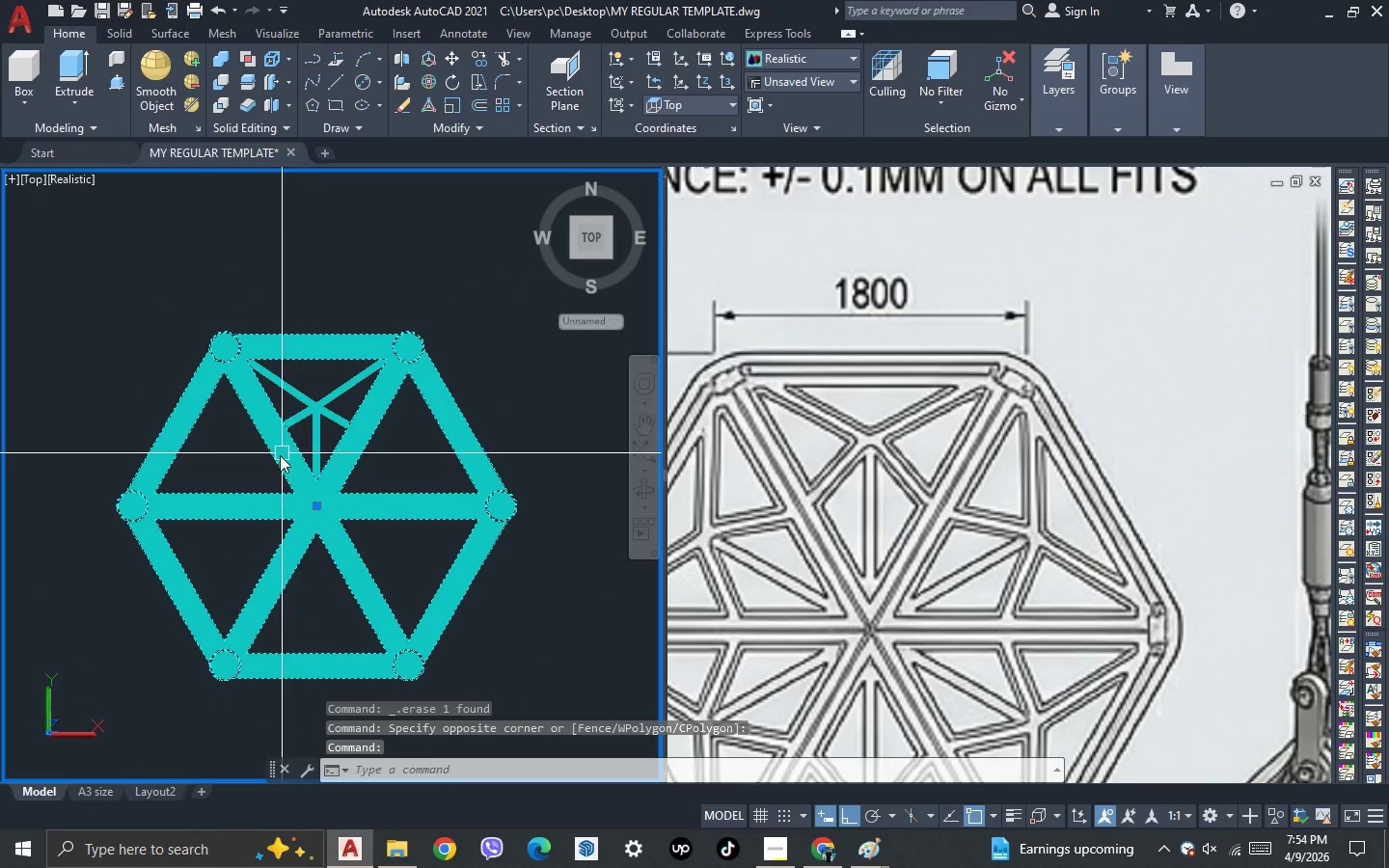 
scroll: coordinate [301, 392], scroll_direction: up, amount: 4.0
 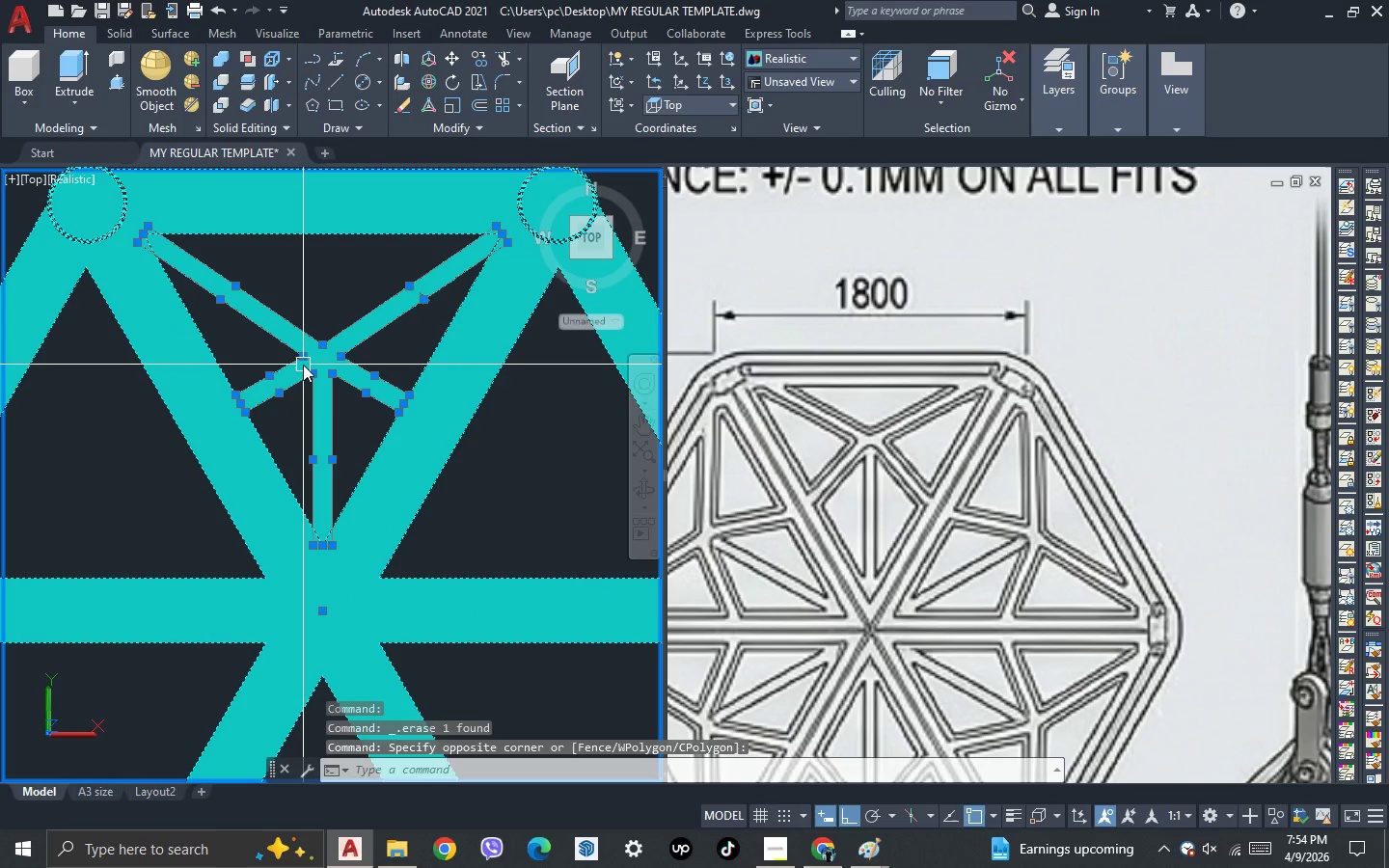 
left_click([303, 365])
 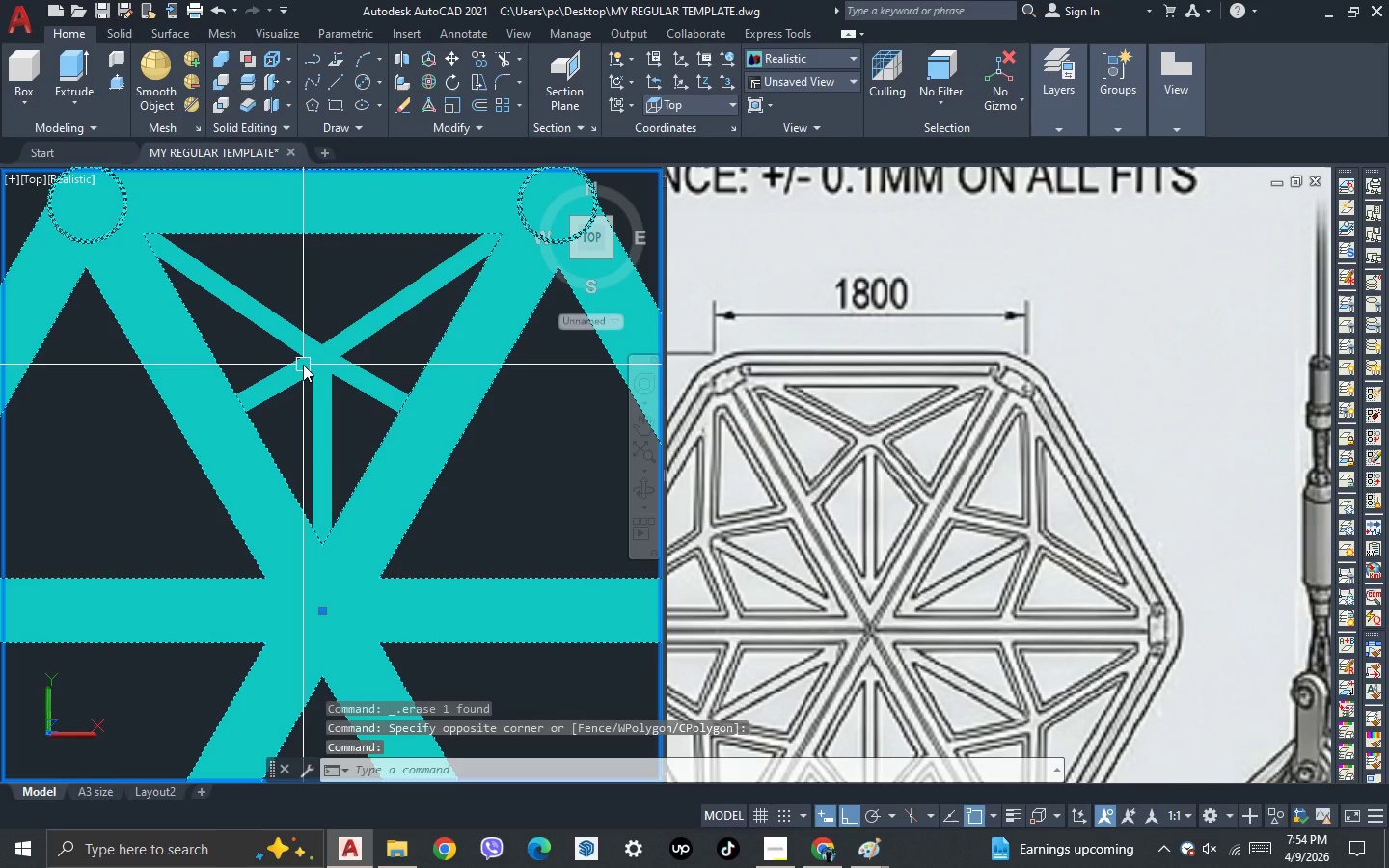 
hold_key(key=ShiftLeft, duration=1.76)
scroll: coordinate [313, 440], scroll_direction: down, amount: 2.0
 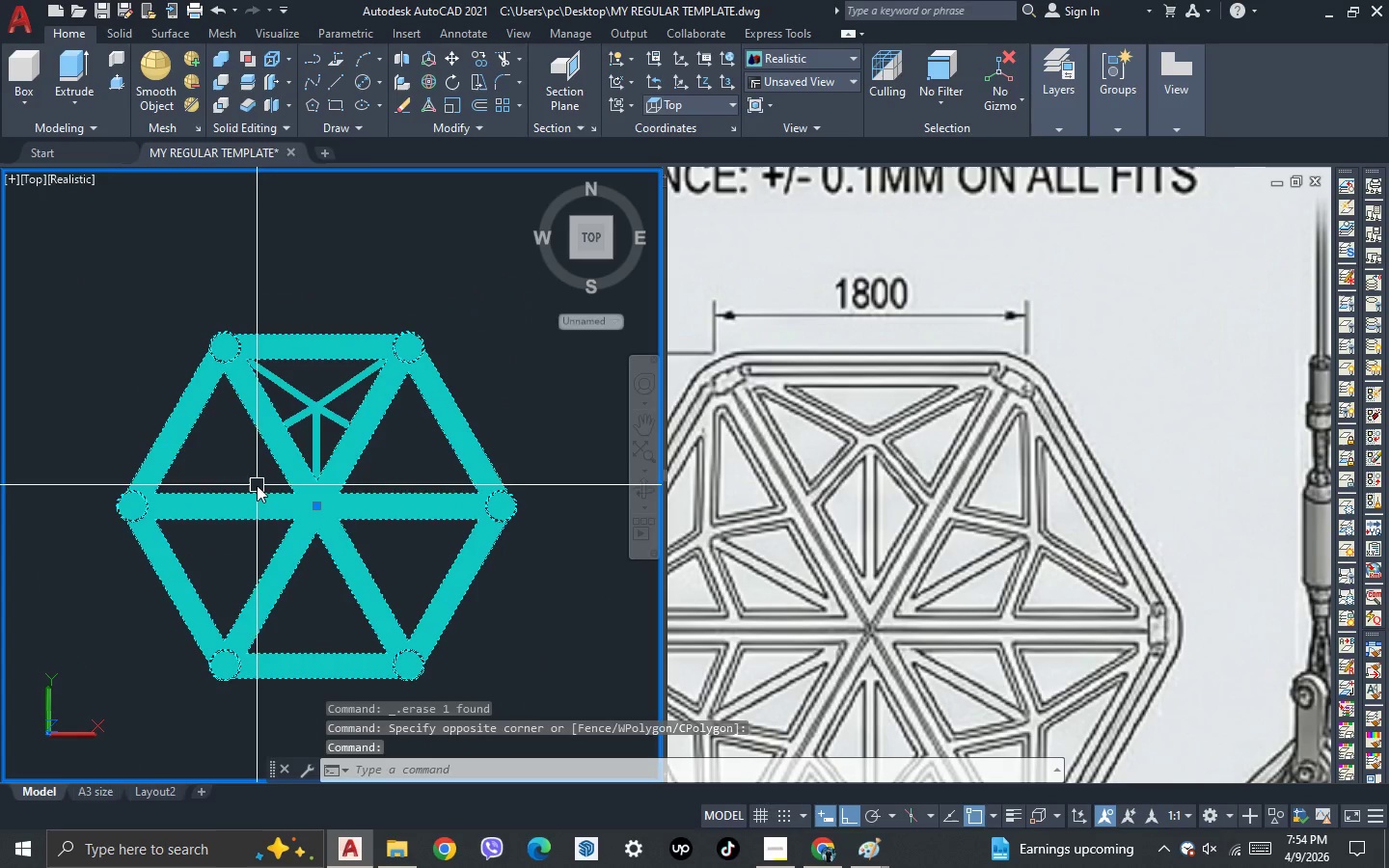 
hold_key(key=ShiftLeft, duration=0.62)
left_click_drag(start_coordinate=[241, 550], to_coordinate=[223, 510])
 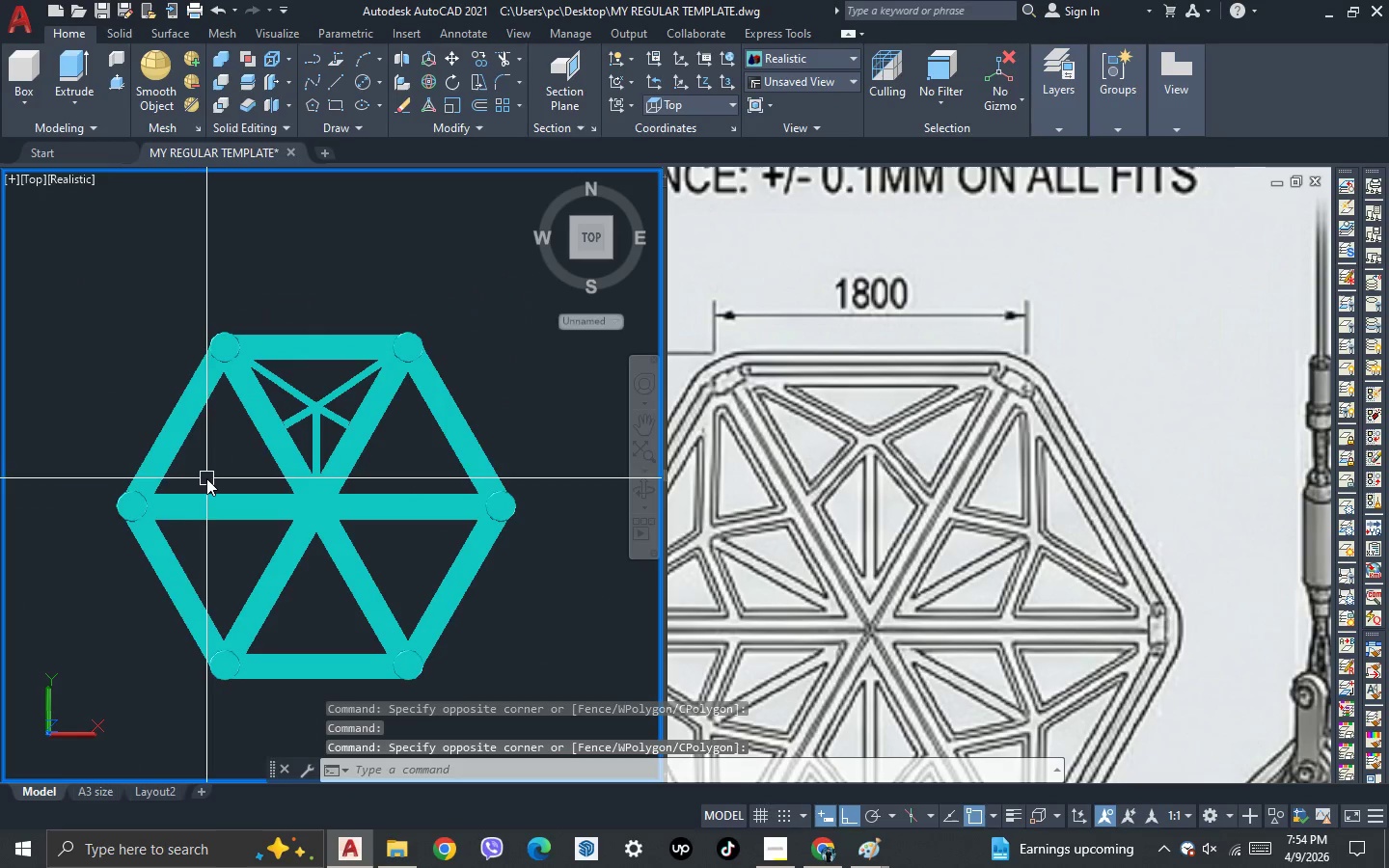 
double_click([206, 478])
 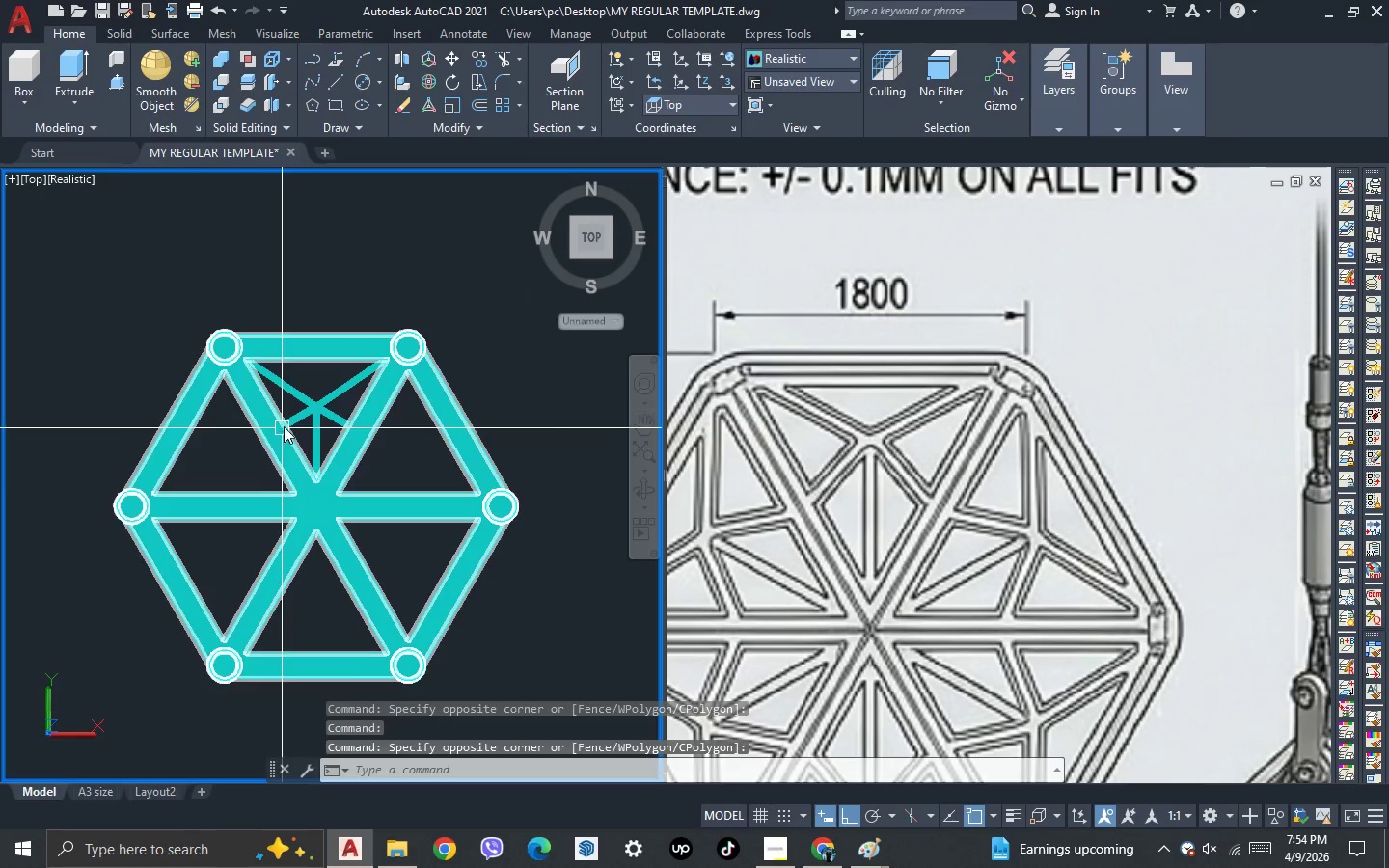 
left_click([321, 414])
 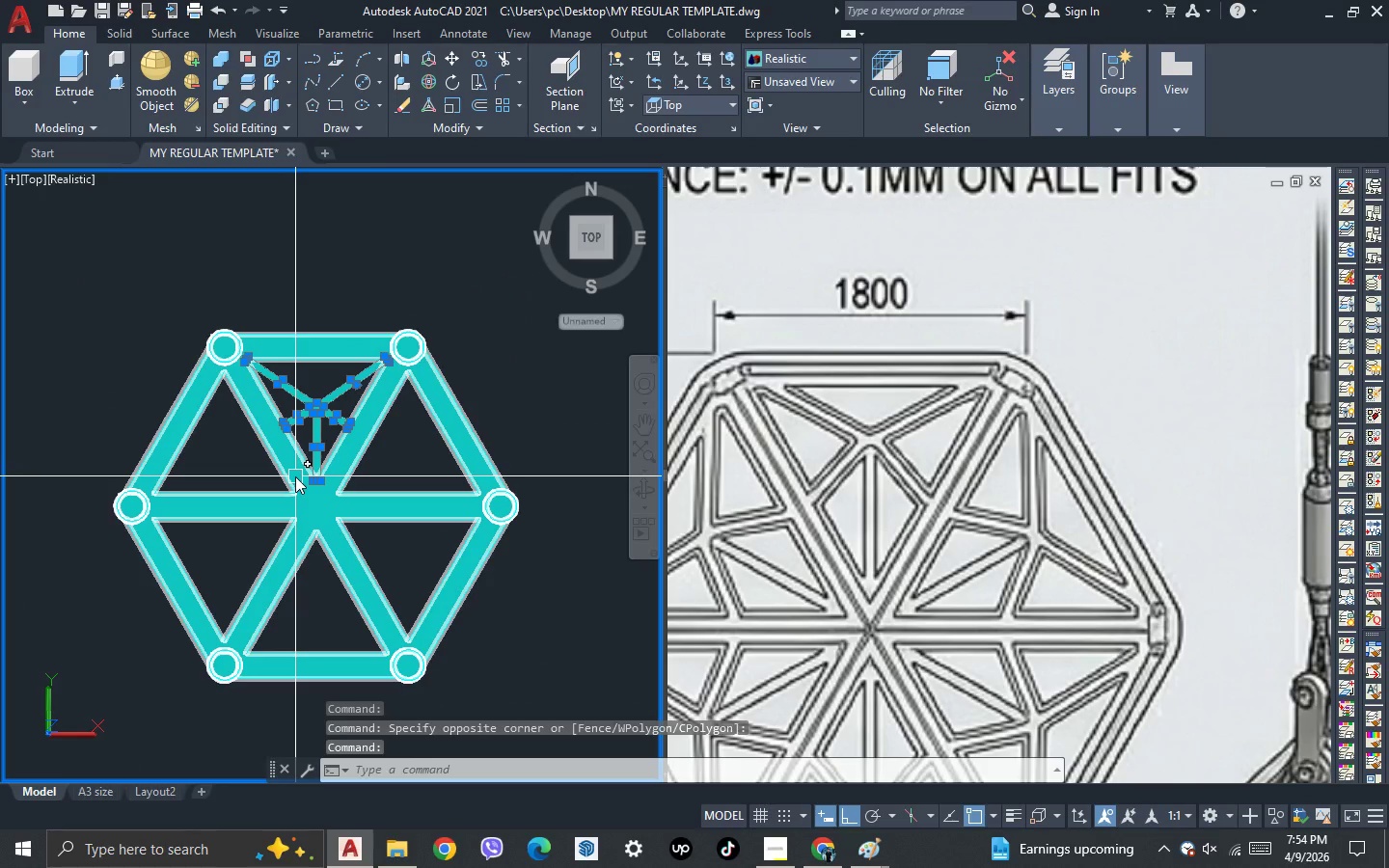 
type(mi )
 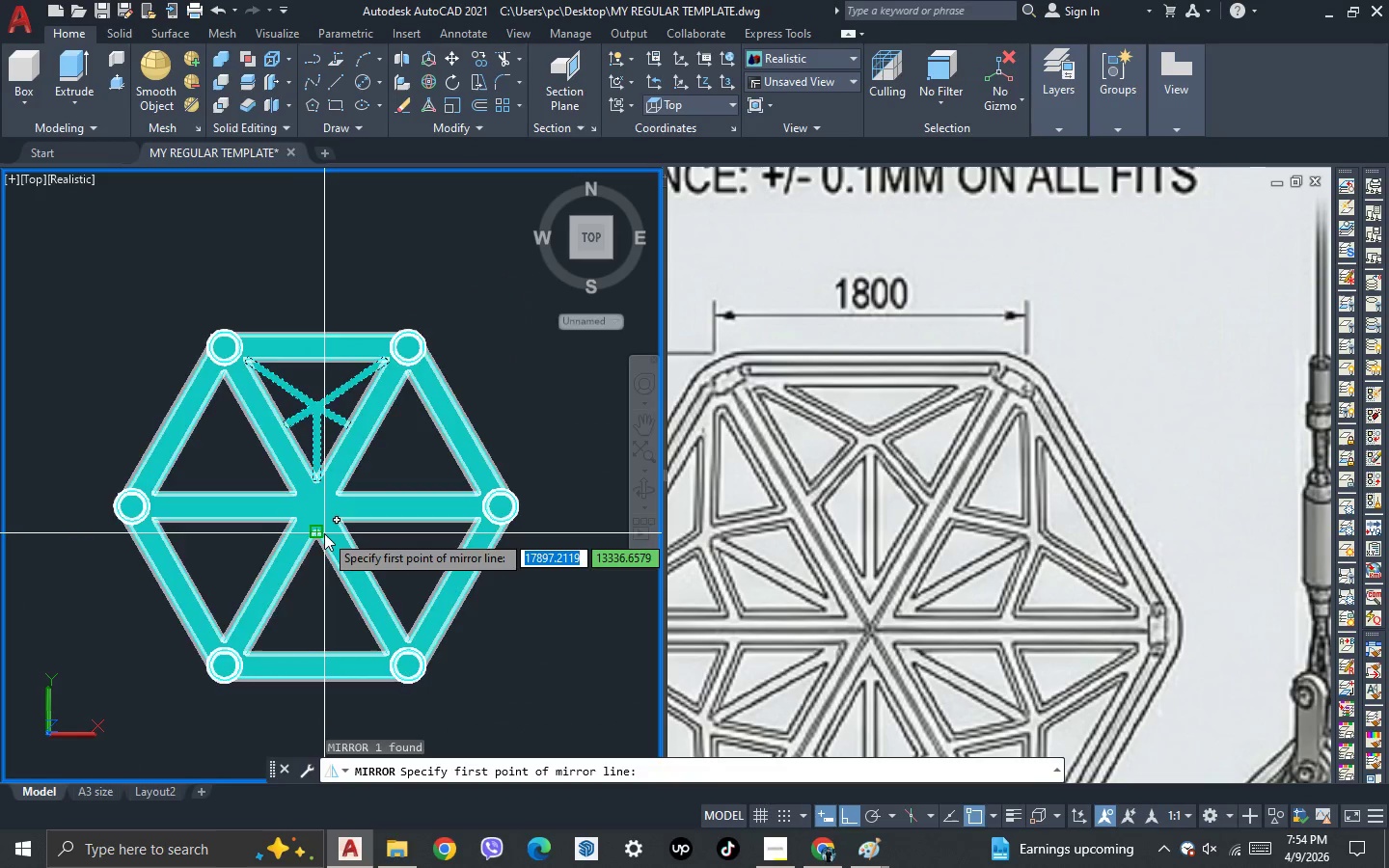 
scroll: coordinate [576, 500], scroll_direction: up, amount: 2.0
 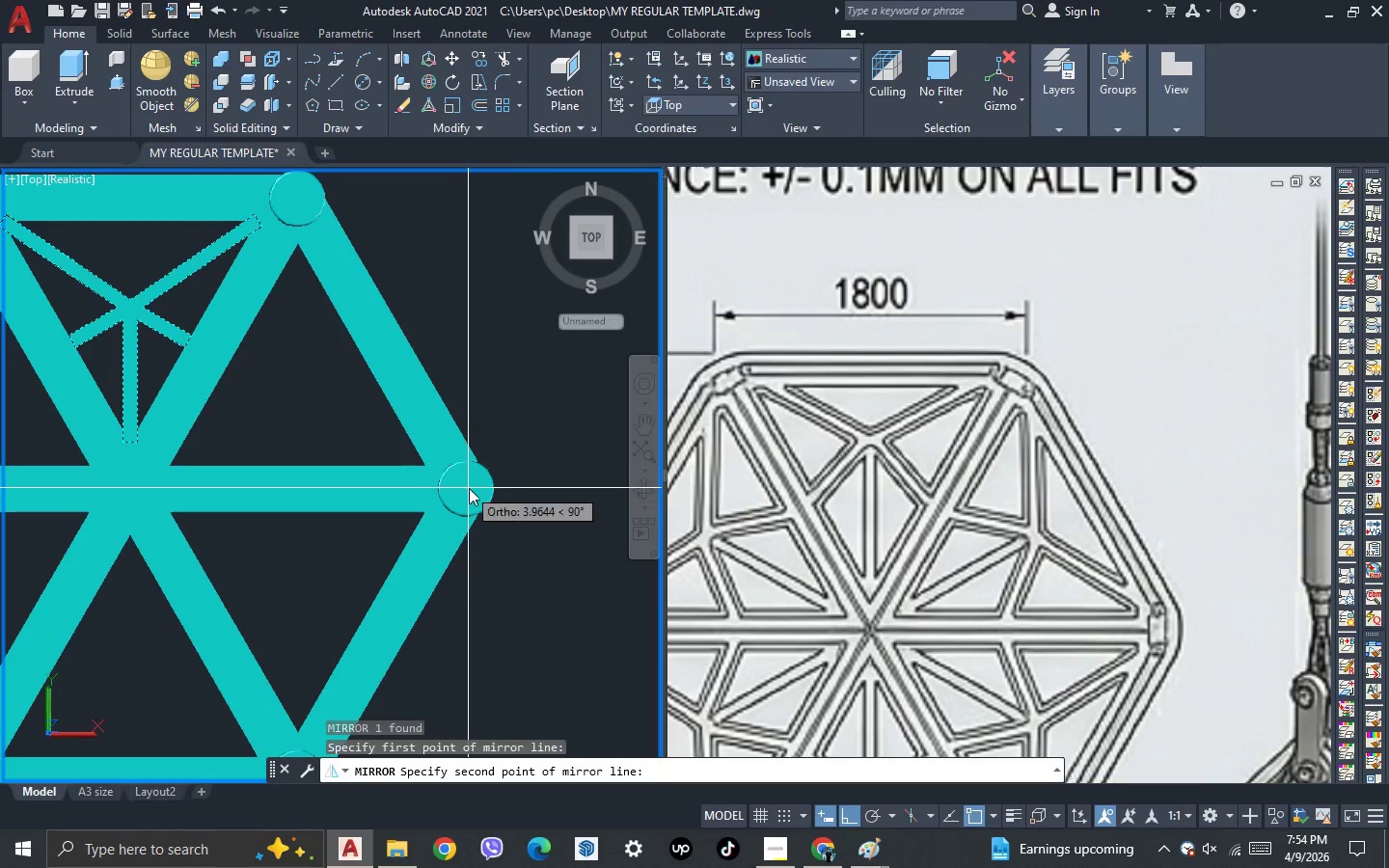 
left_click([556, 457])
 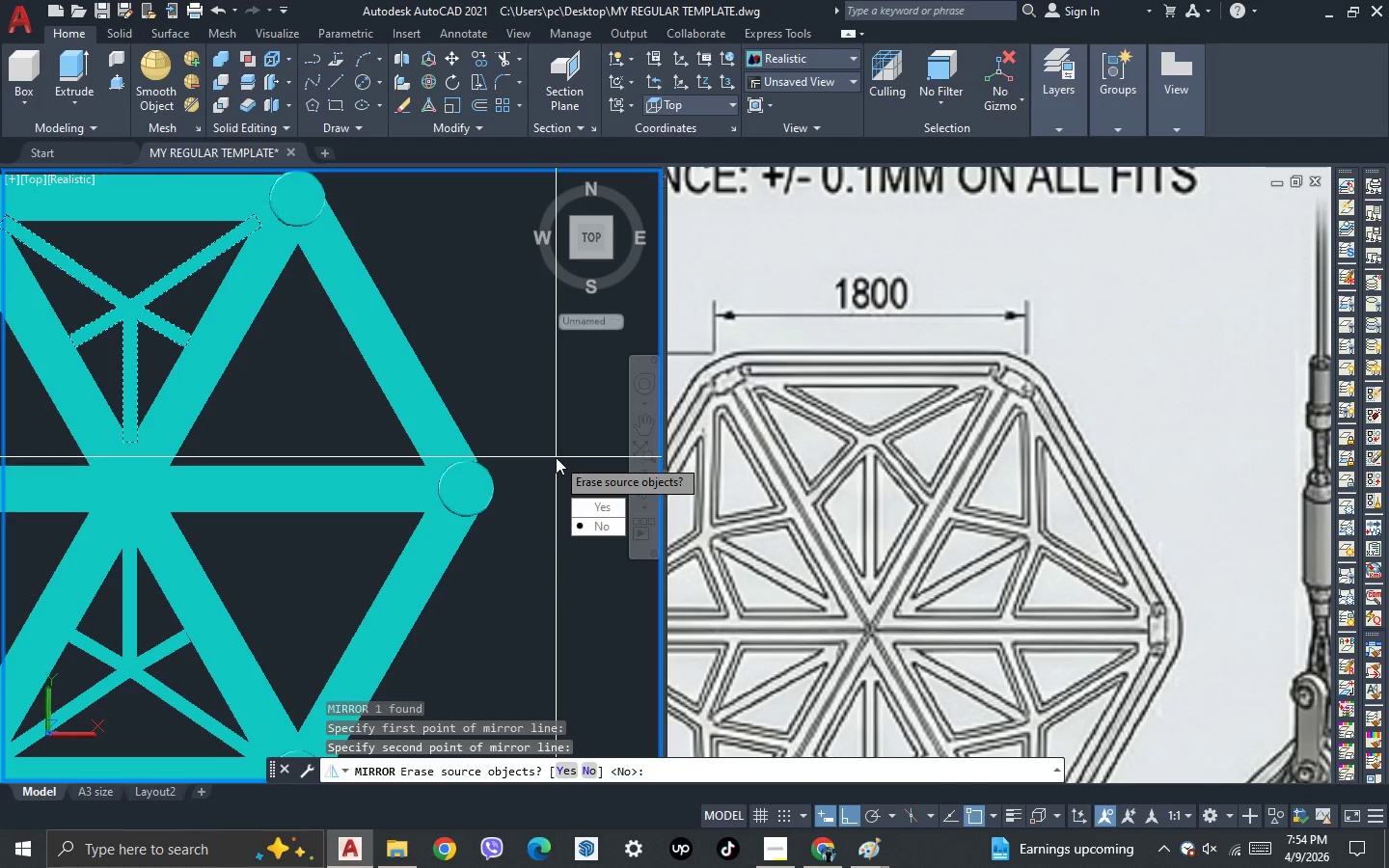 
key(Space)
 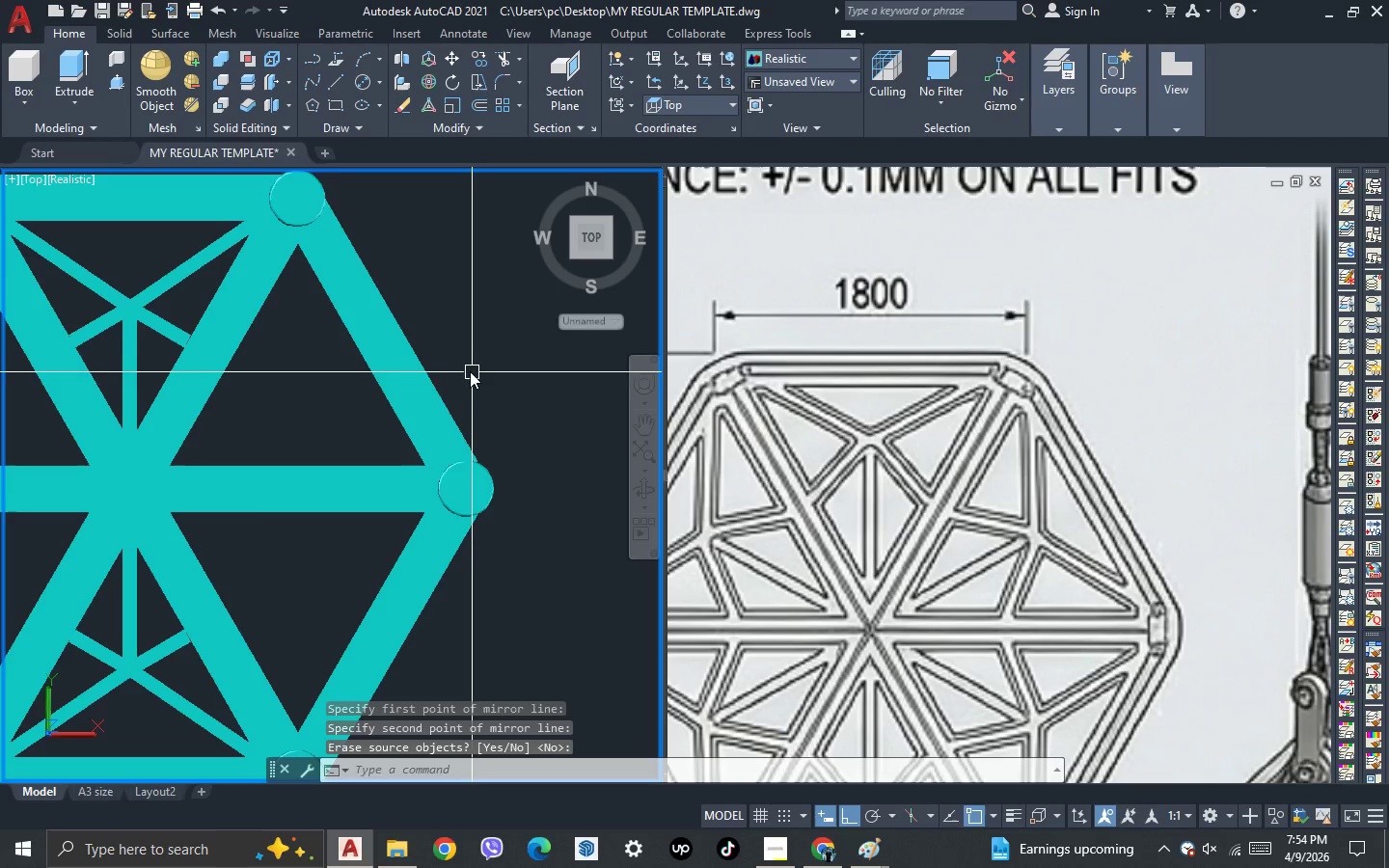 
scroll: coordinate [331, 337], scroll_direction: down, amount: 4.0
 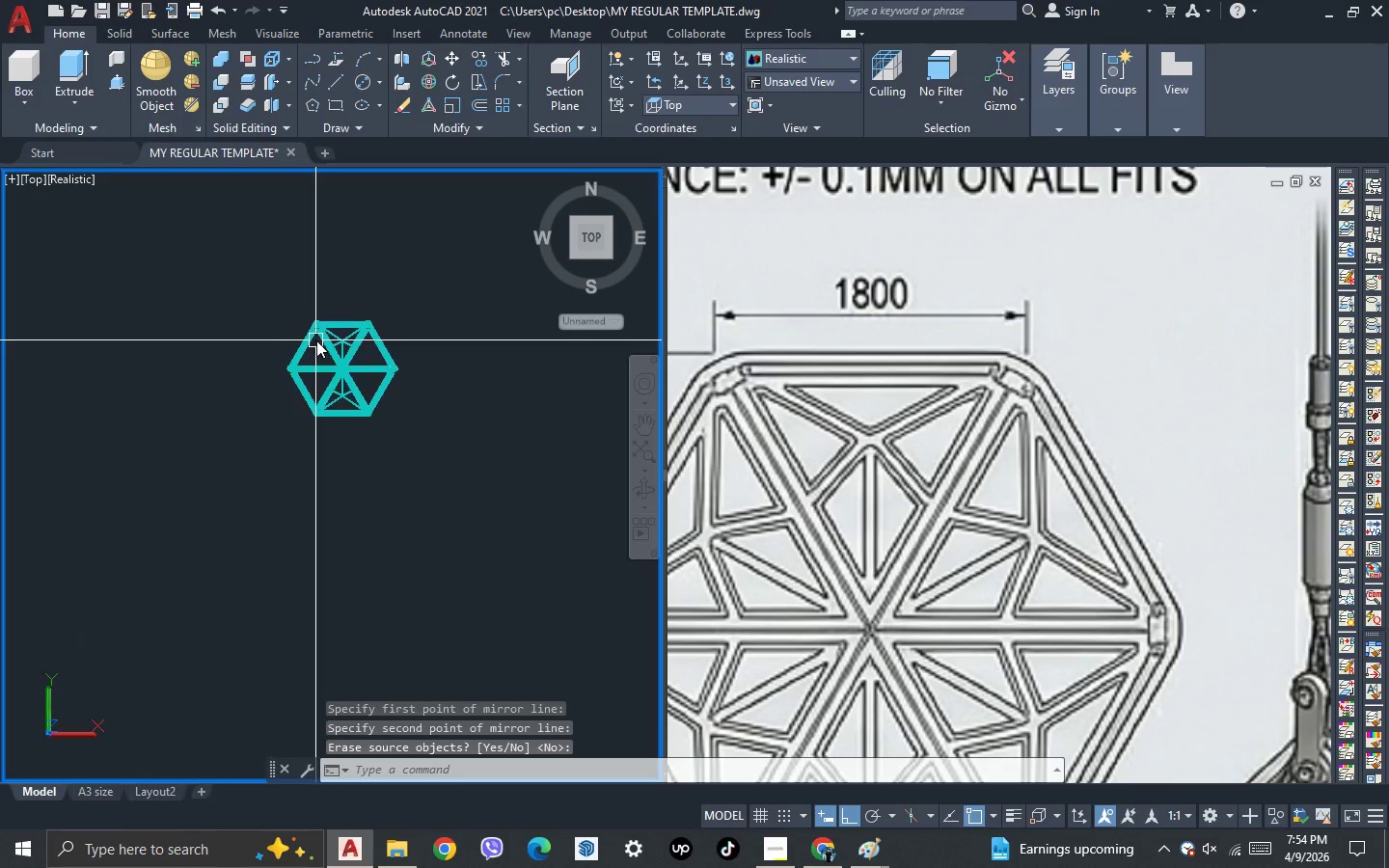 
scroll: coordinate [329, 341], scroll_direction: up, amount: 4.0
 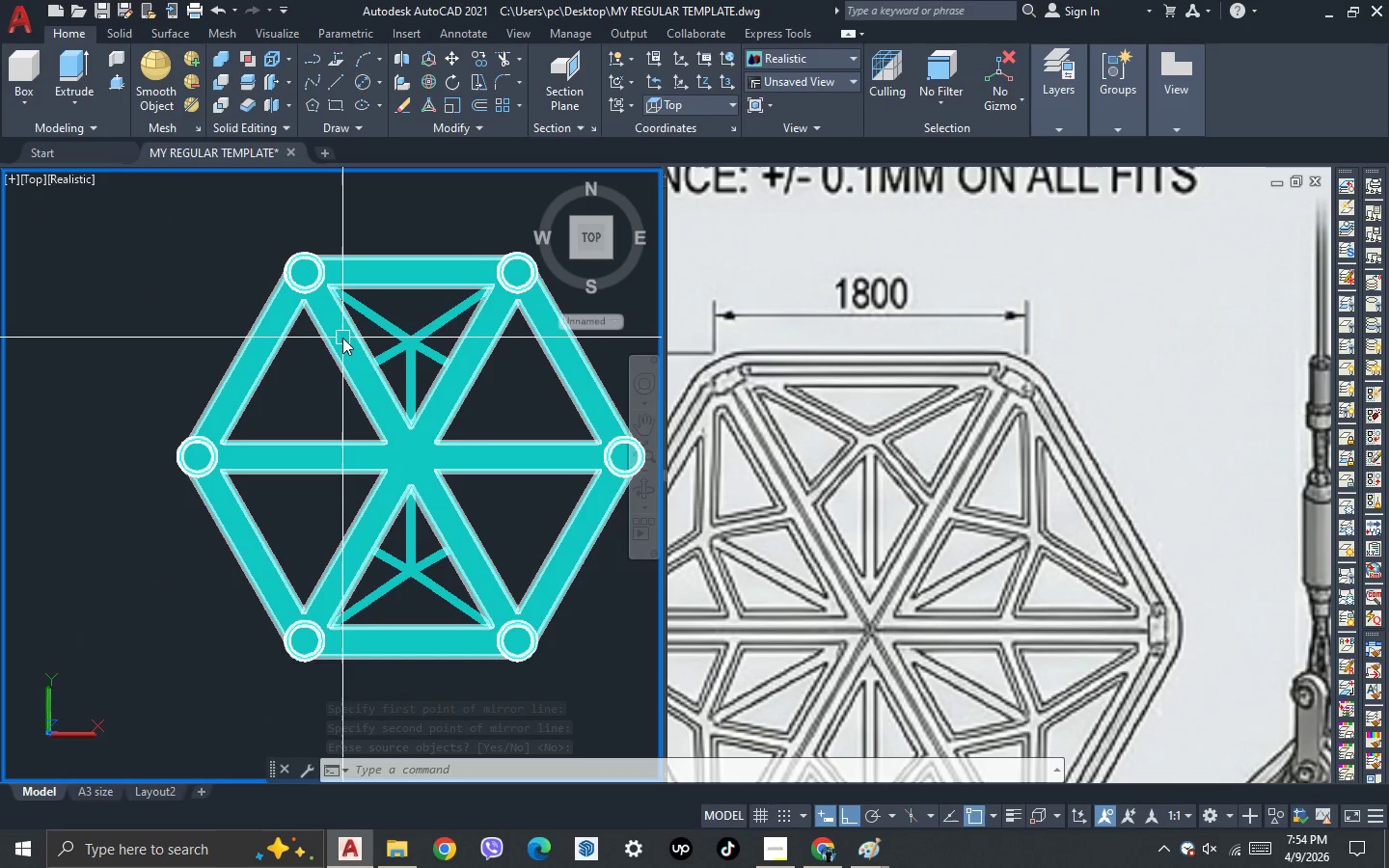 
key(3)
 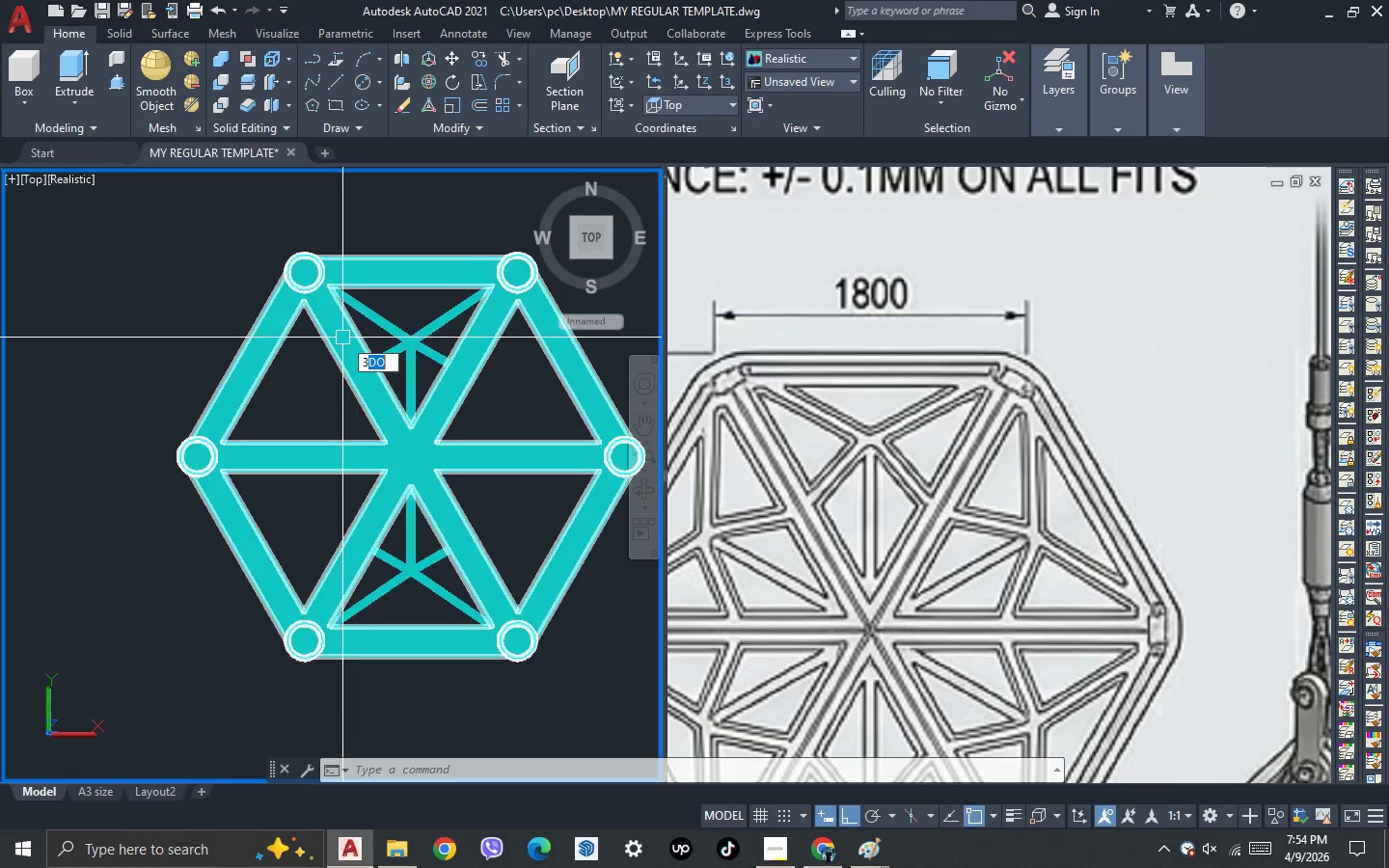 
key(Escape)
 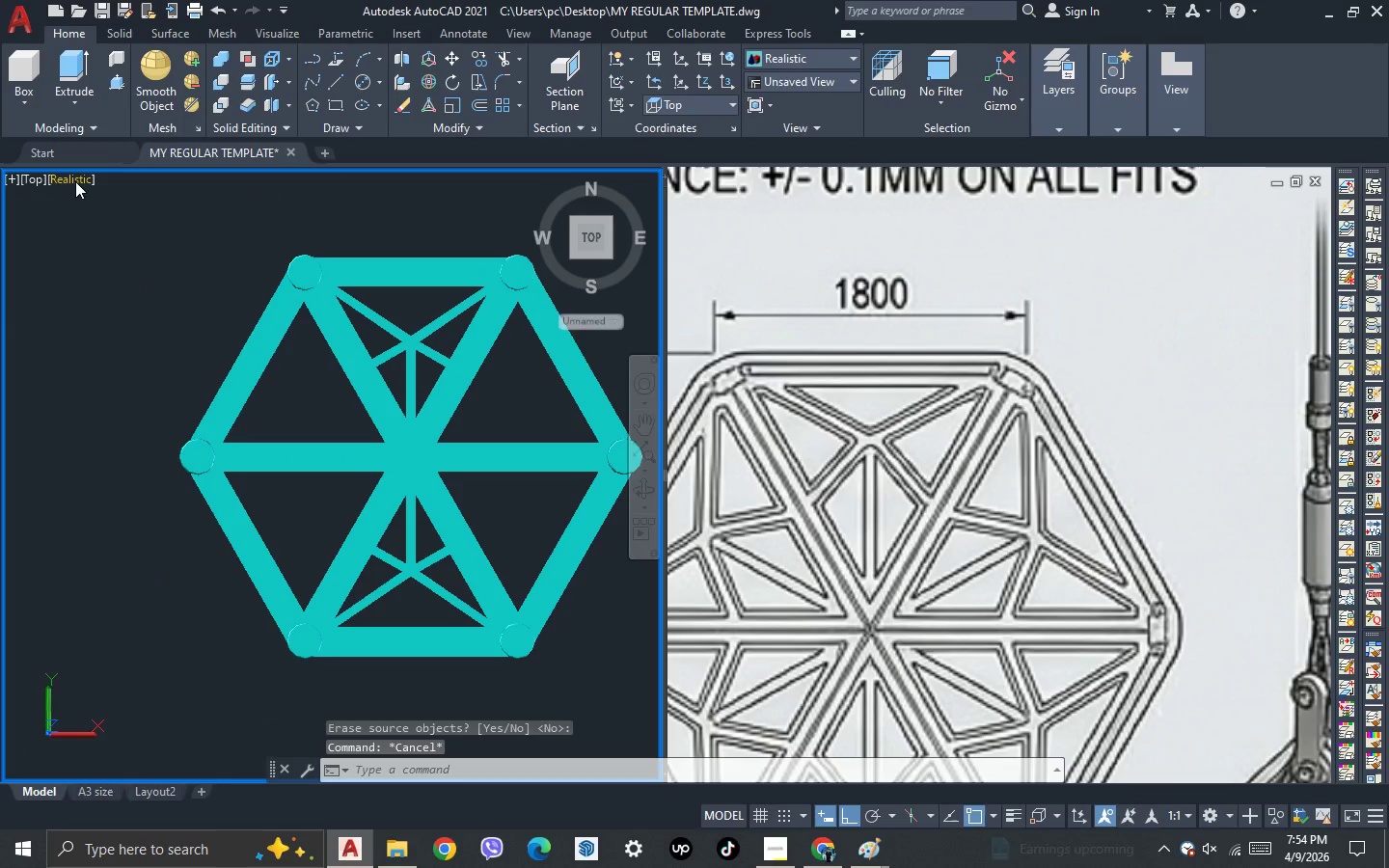 
left_click([75, 181])
 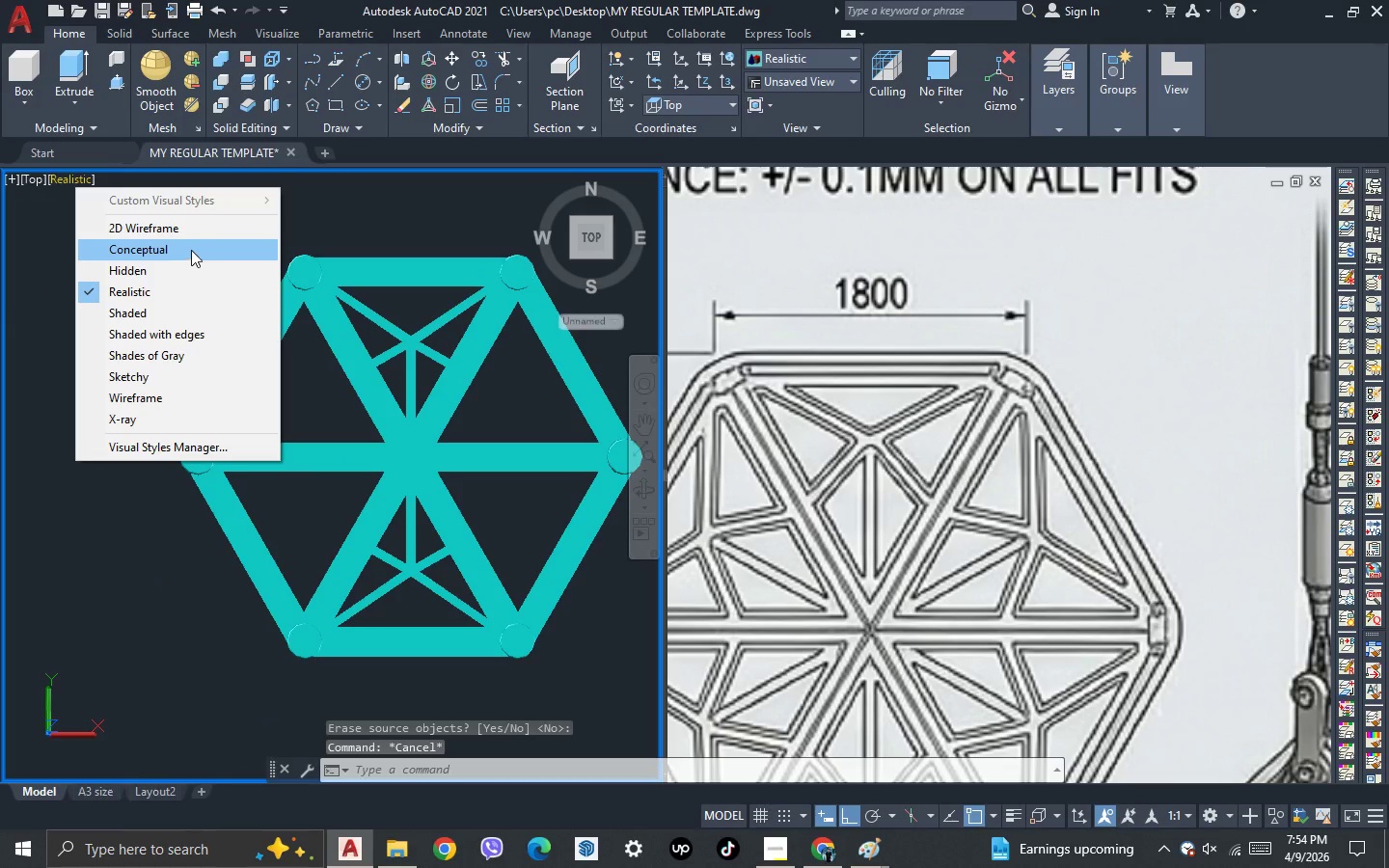 
left_click([197, 230])
 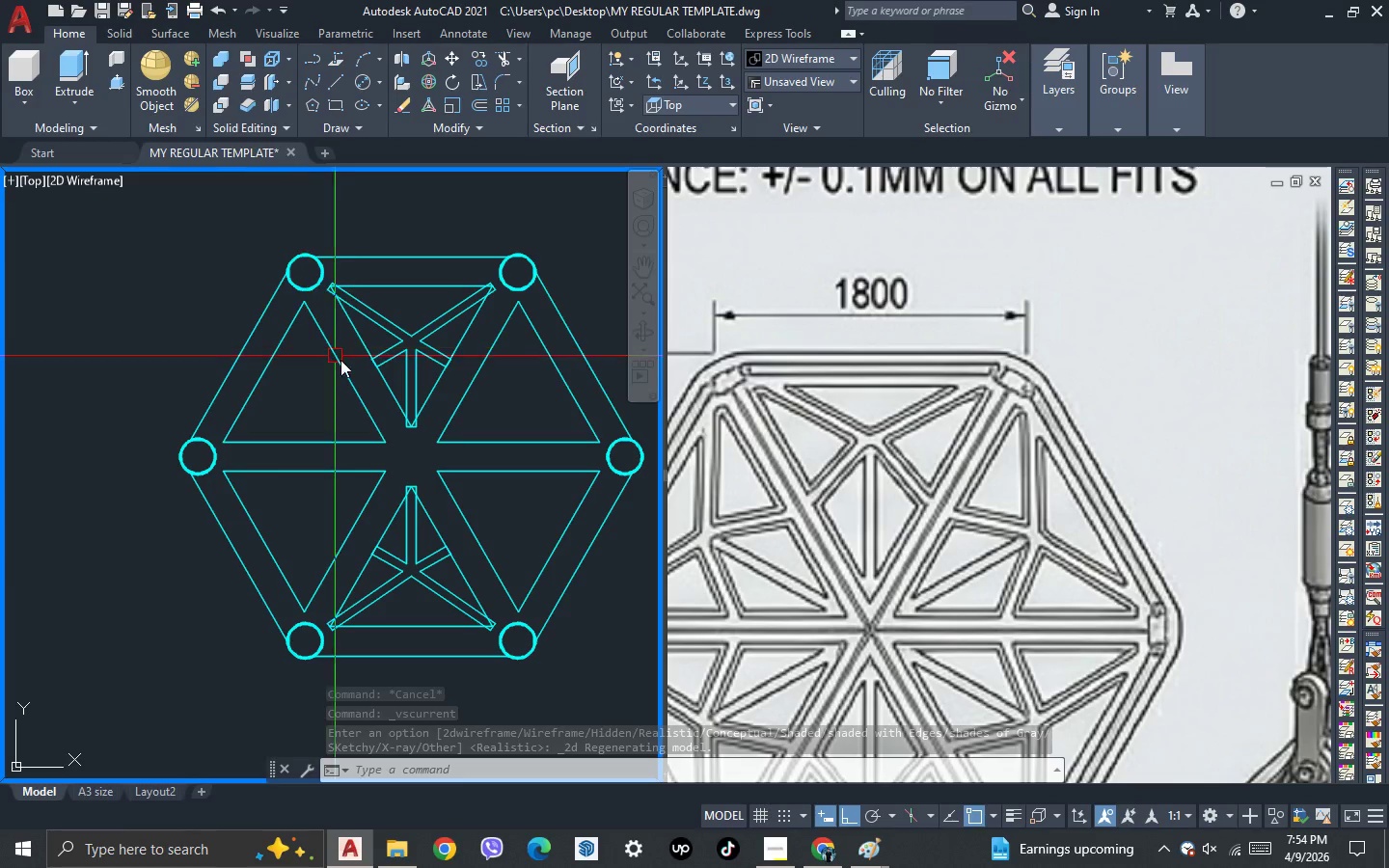 
wait(6.31)
 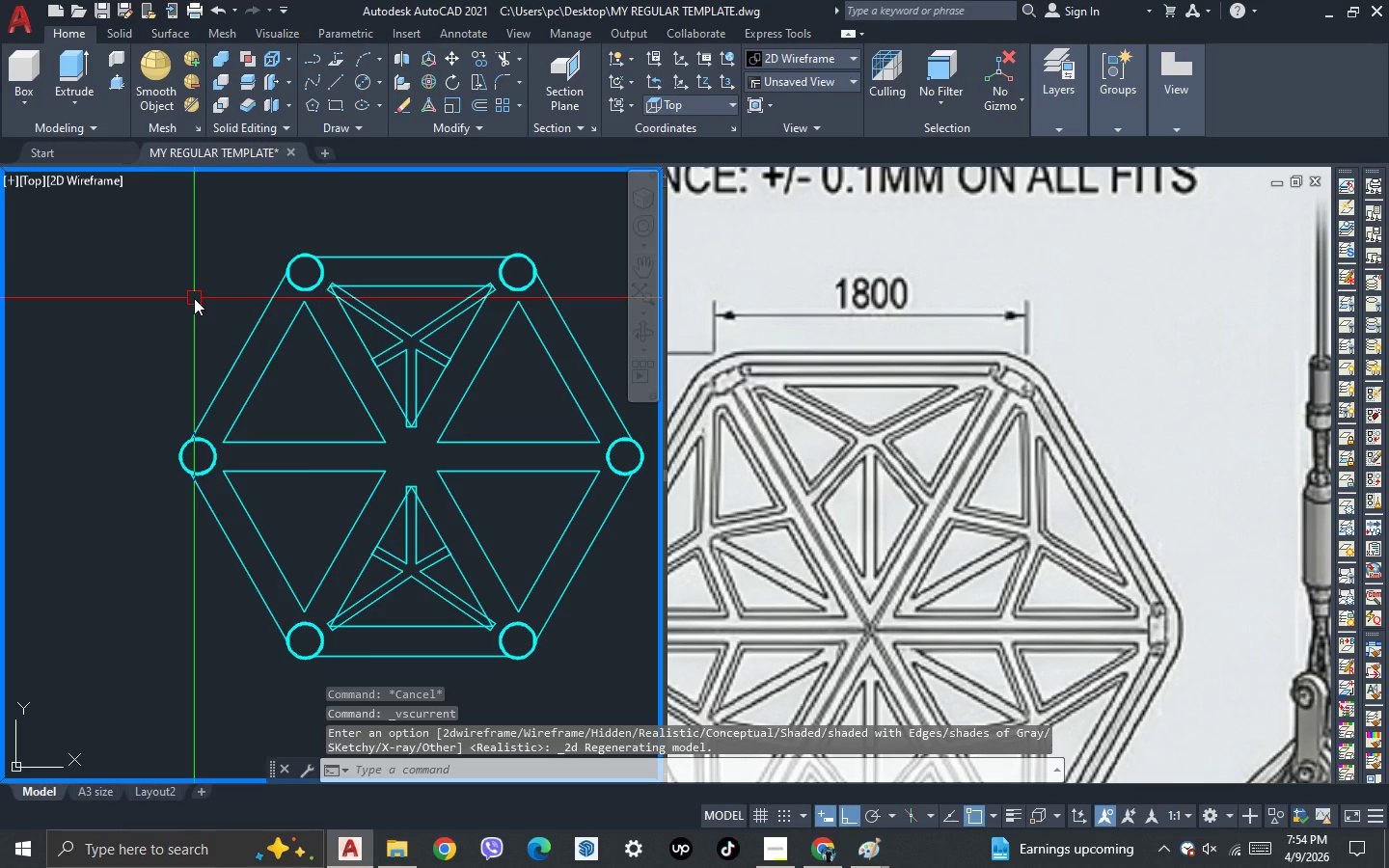 
left_click([389, 358])
 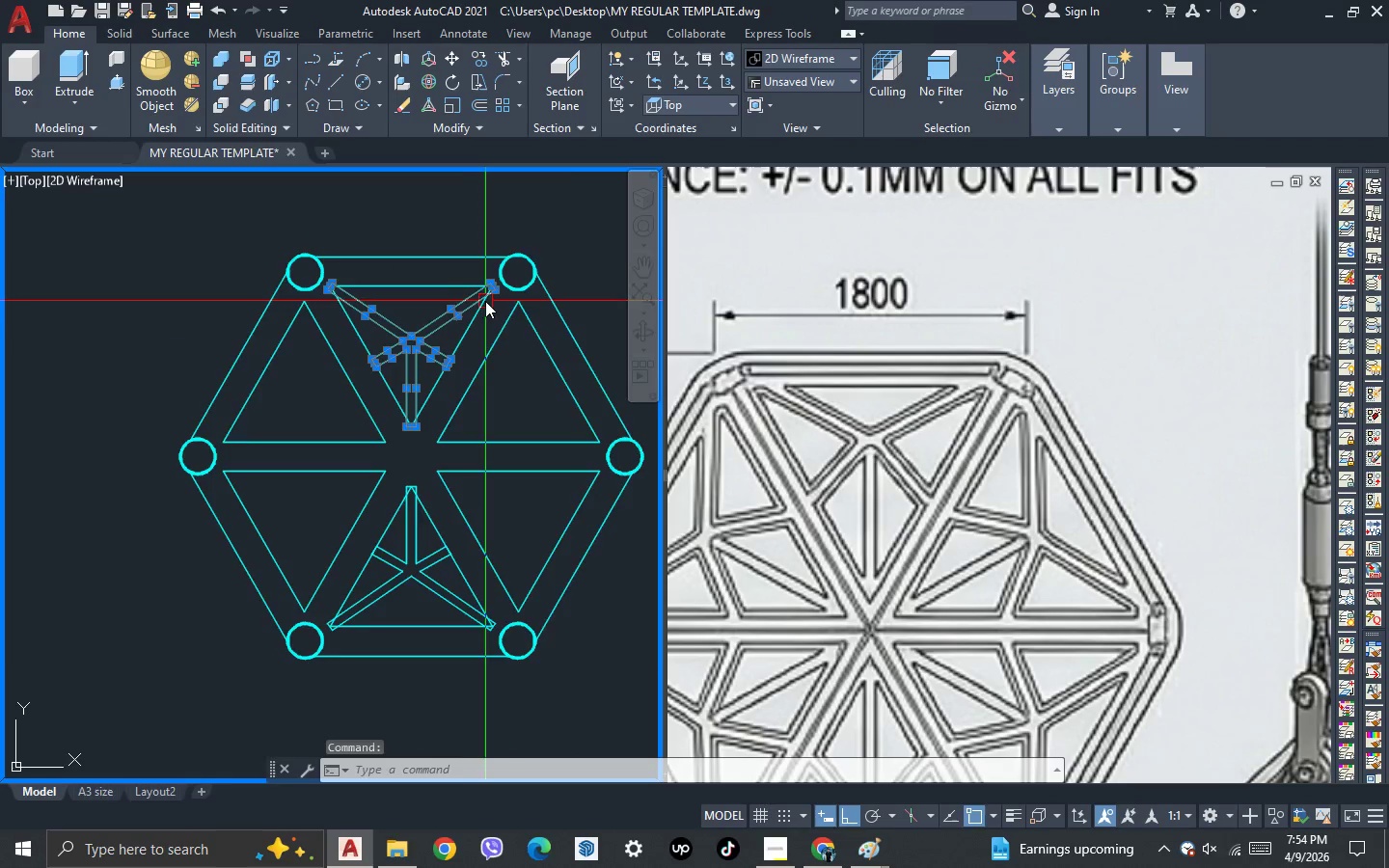 
scroll: coordinate [487, 298], scroll_direction: up, amount: 2.0
 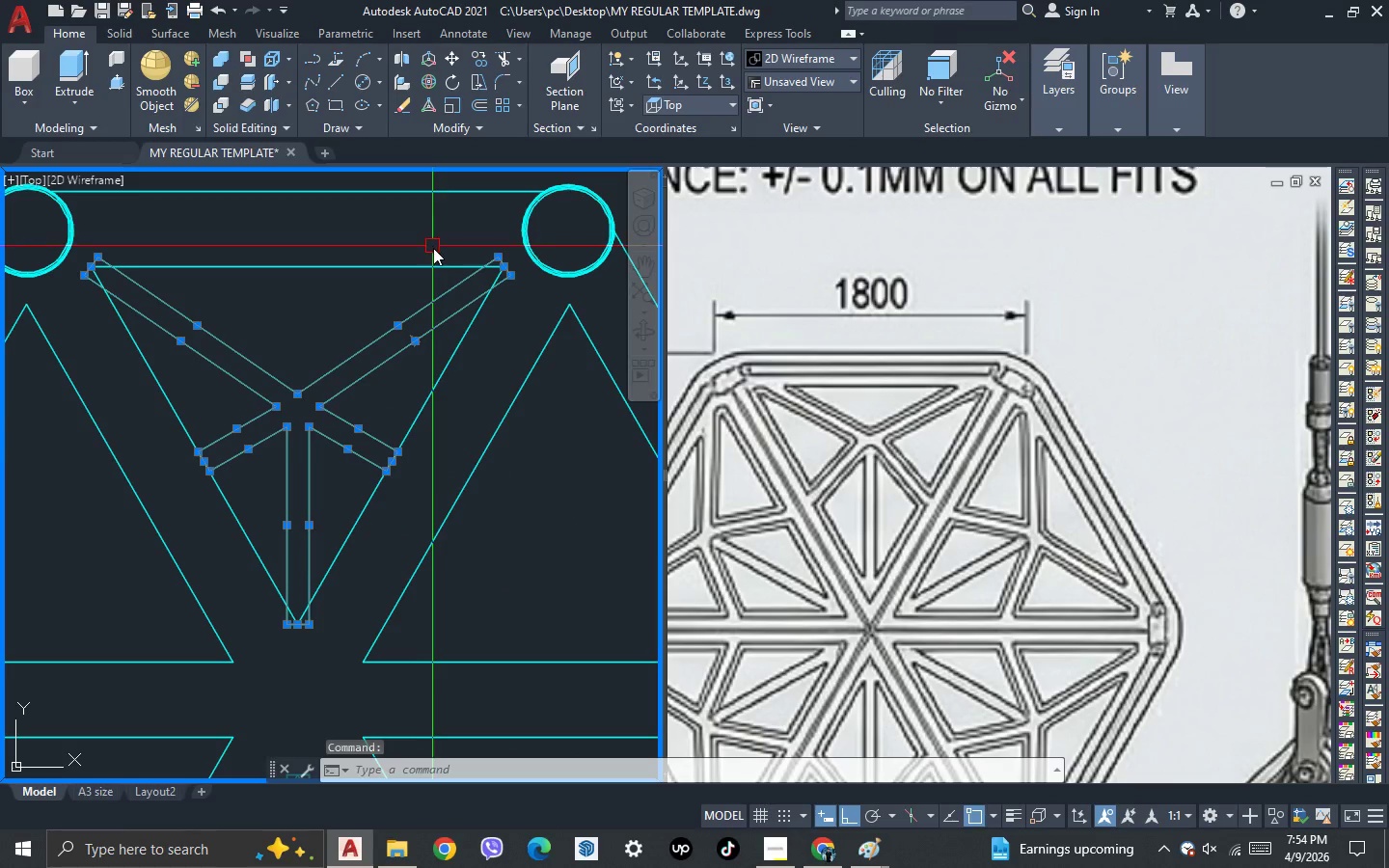 
scroll: coordinate [466, 288], scroll_direction: down, amount: 2.0
 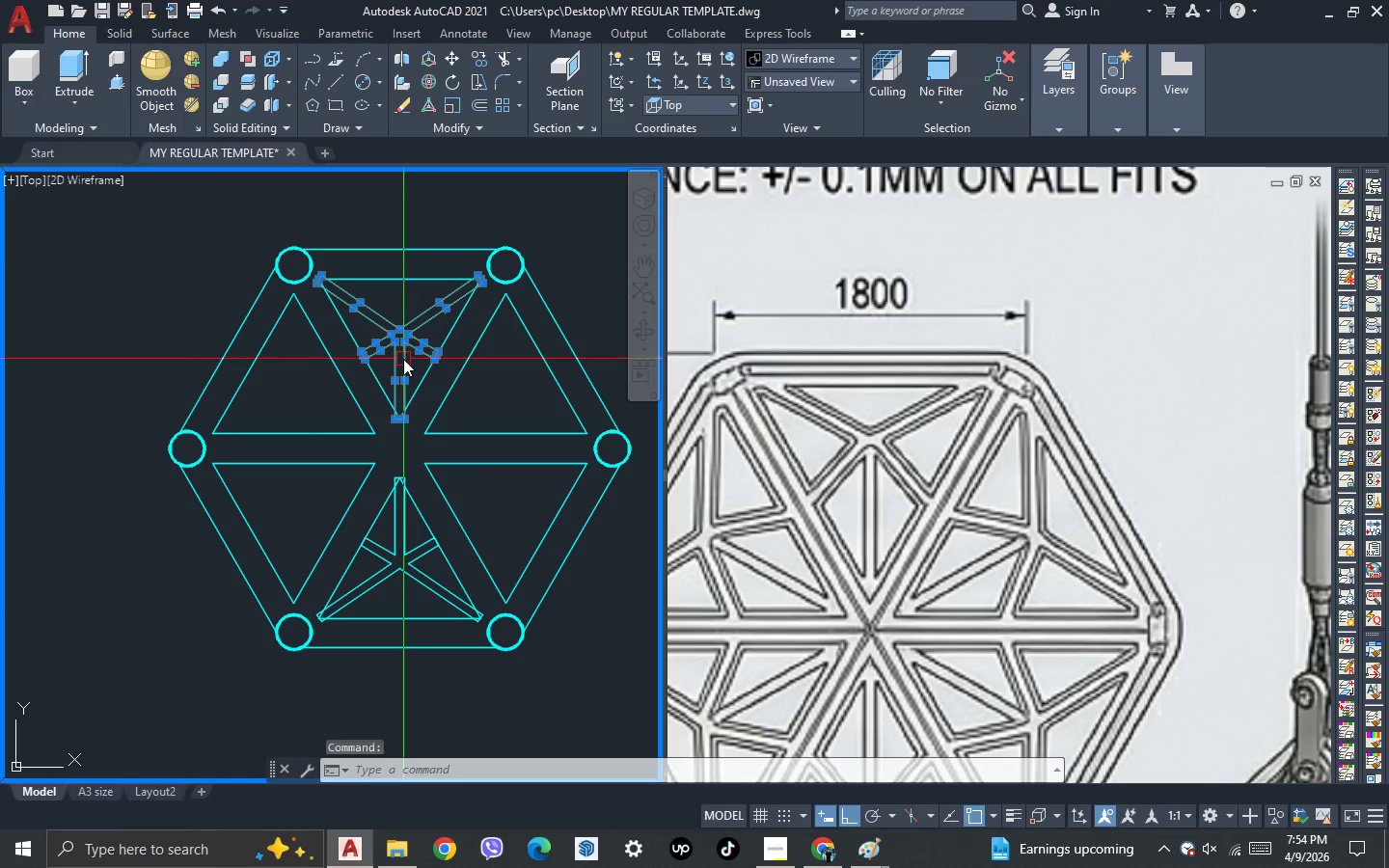 
hold_key(key=ControlLeft, duration=0.59)
 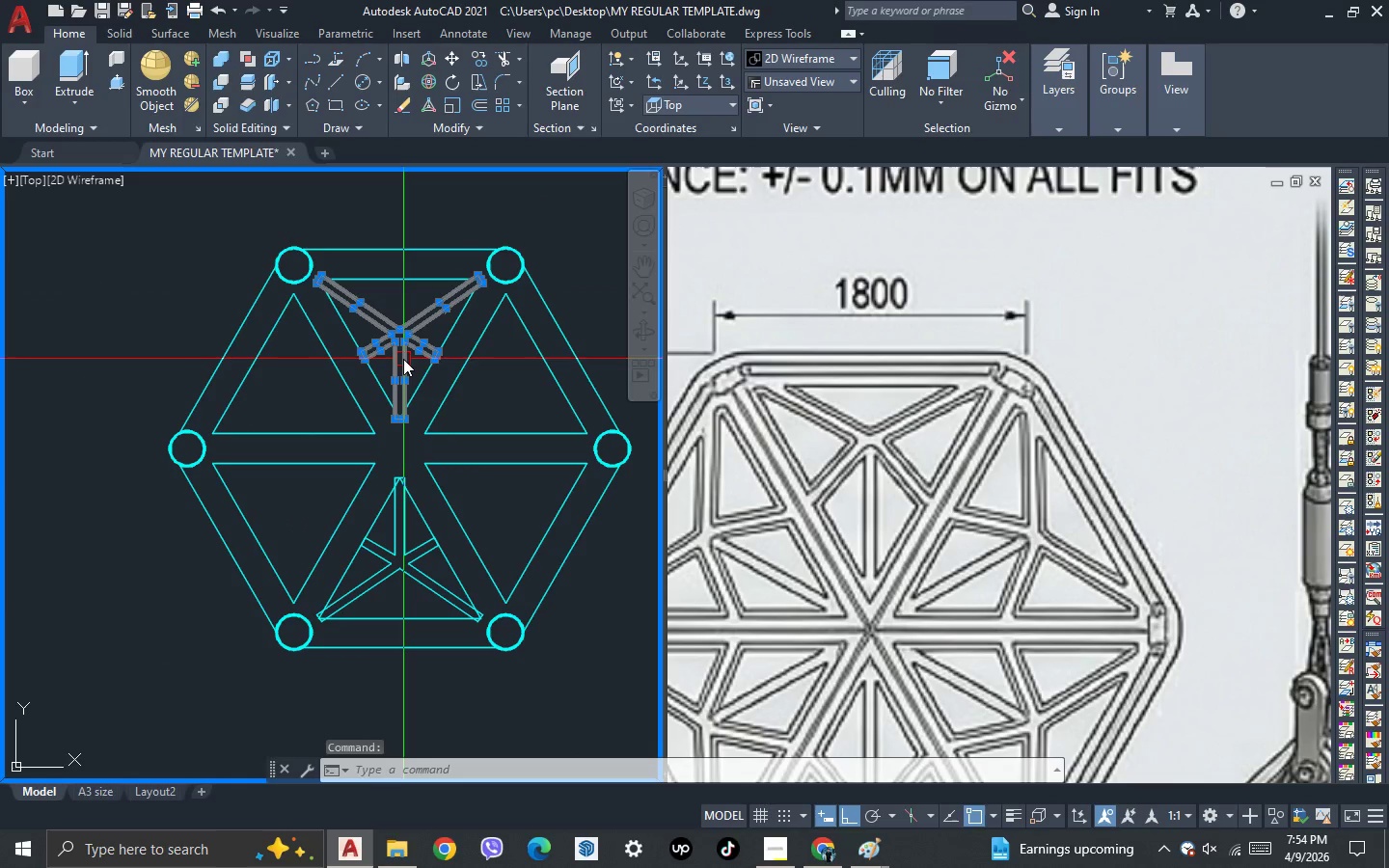 
type(co)
 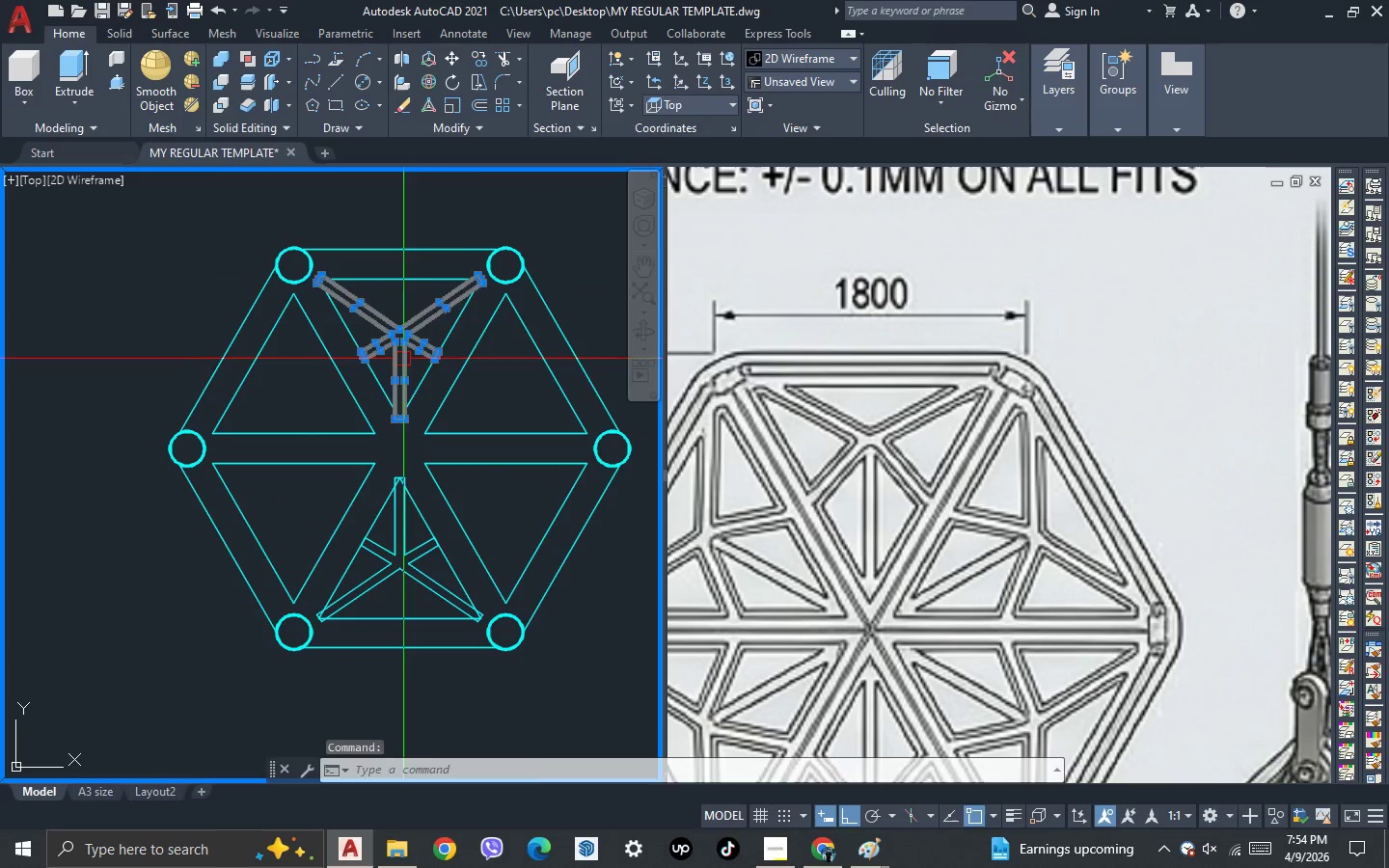 
key(Space)
 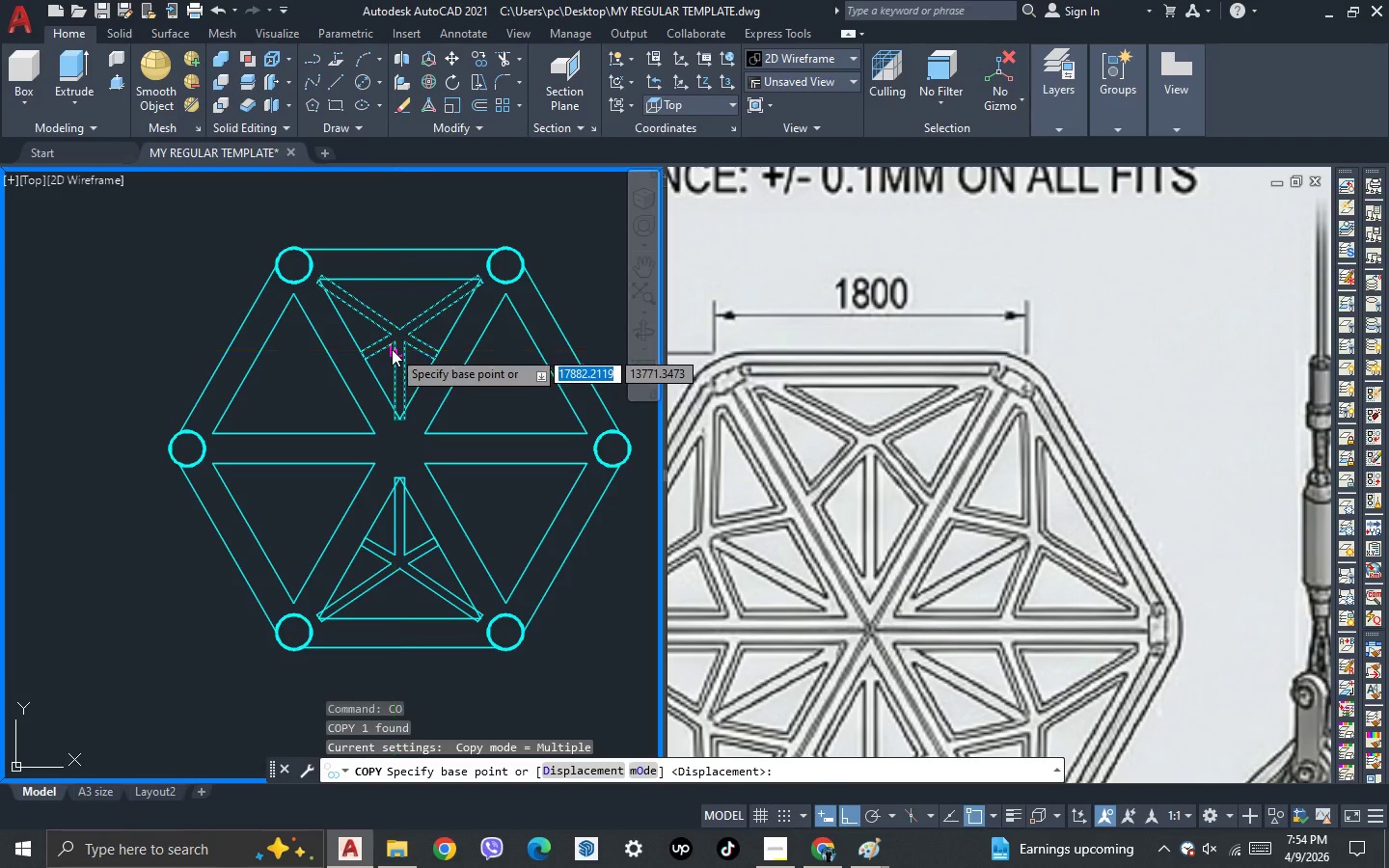 
left_click([392, 349])
 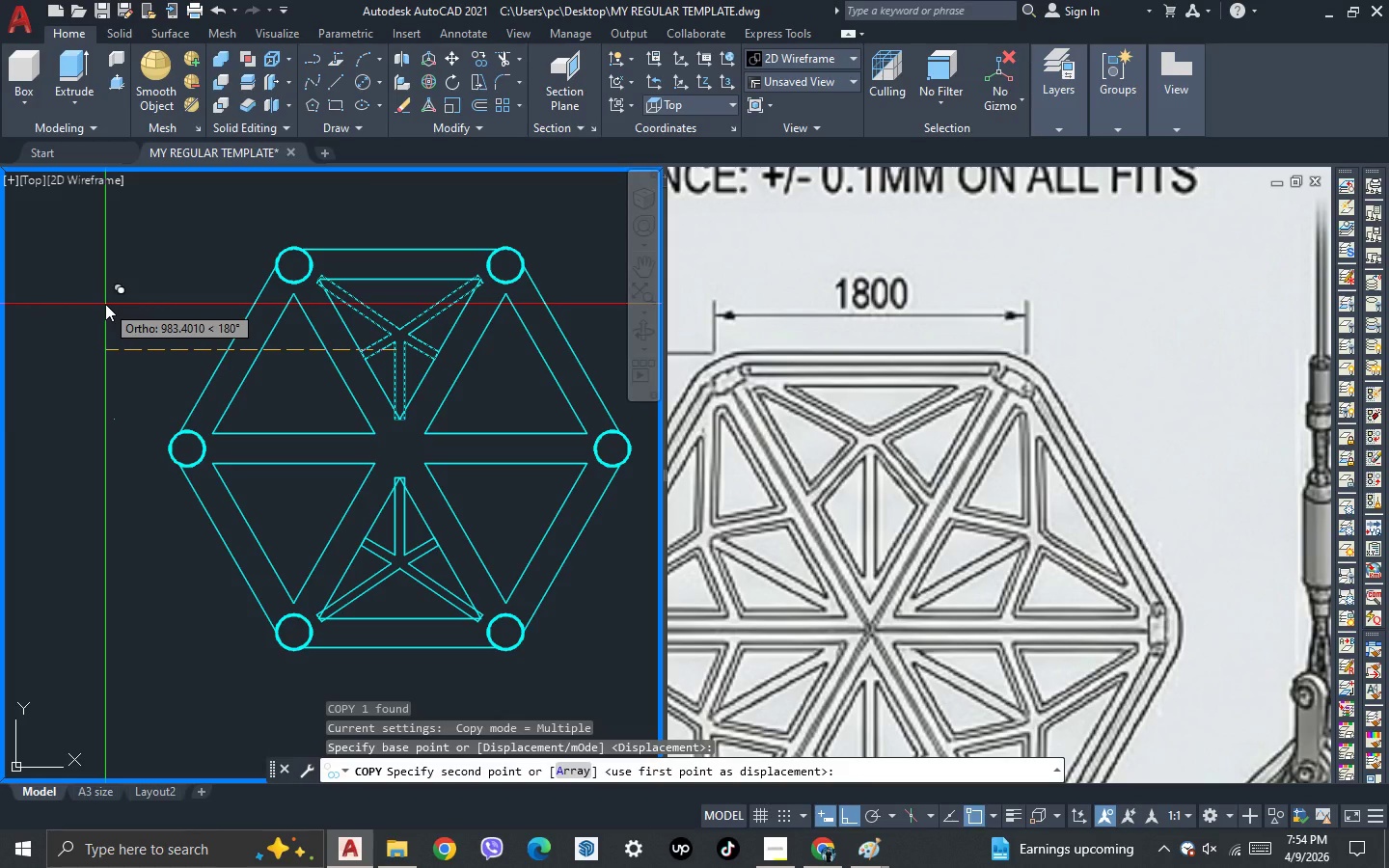 
left_click([105, 304])
 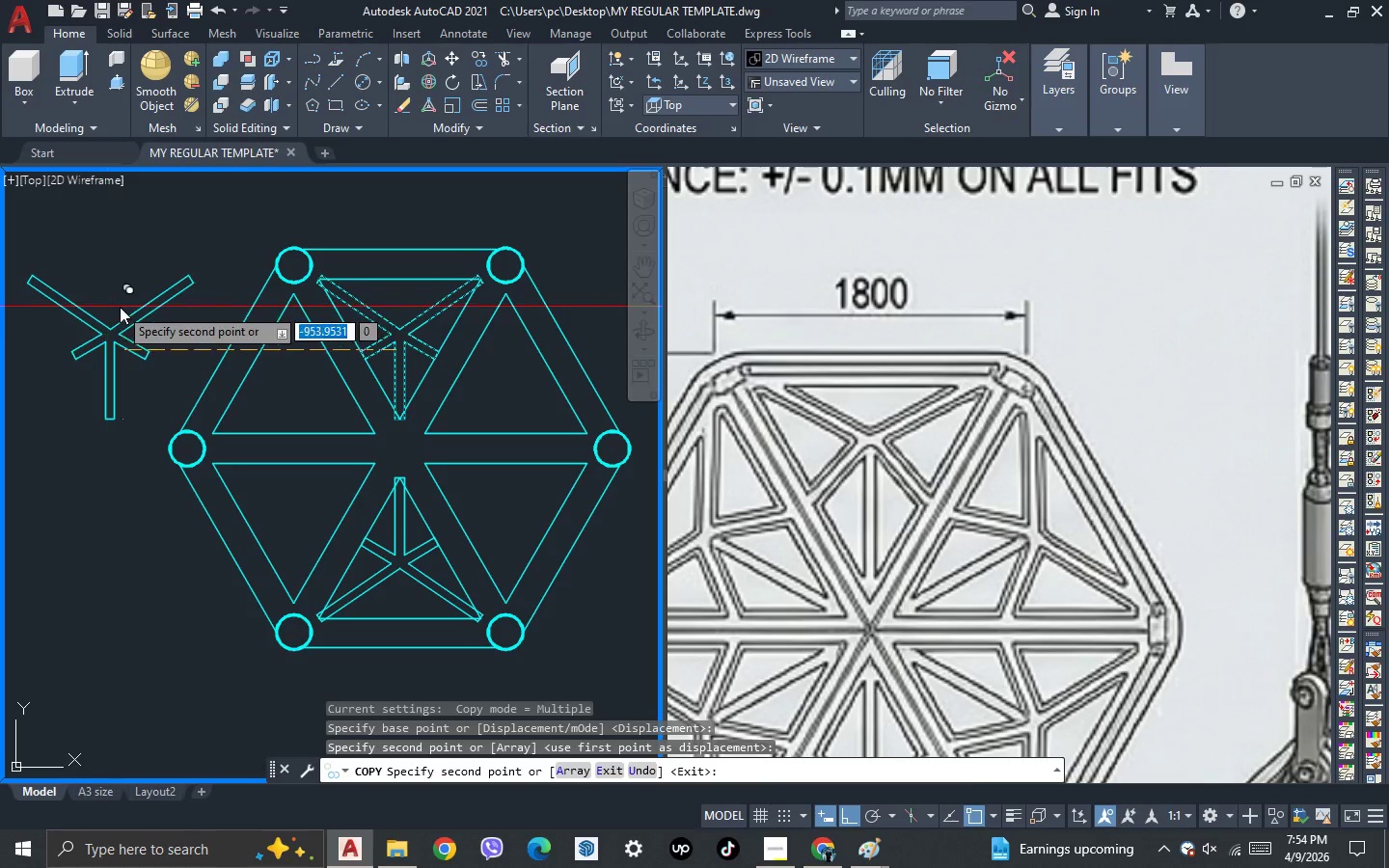 
key(Escape)
 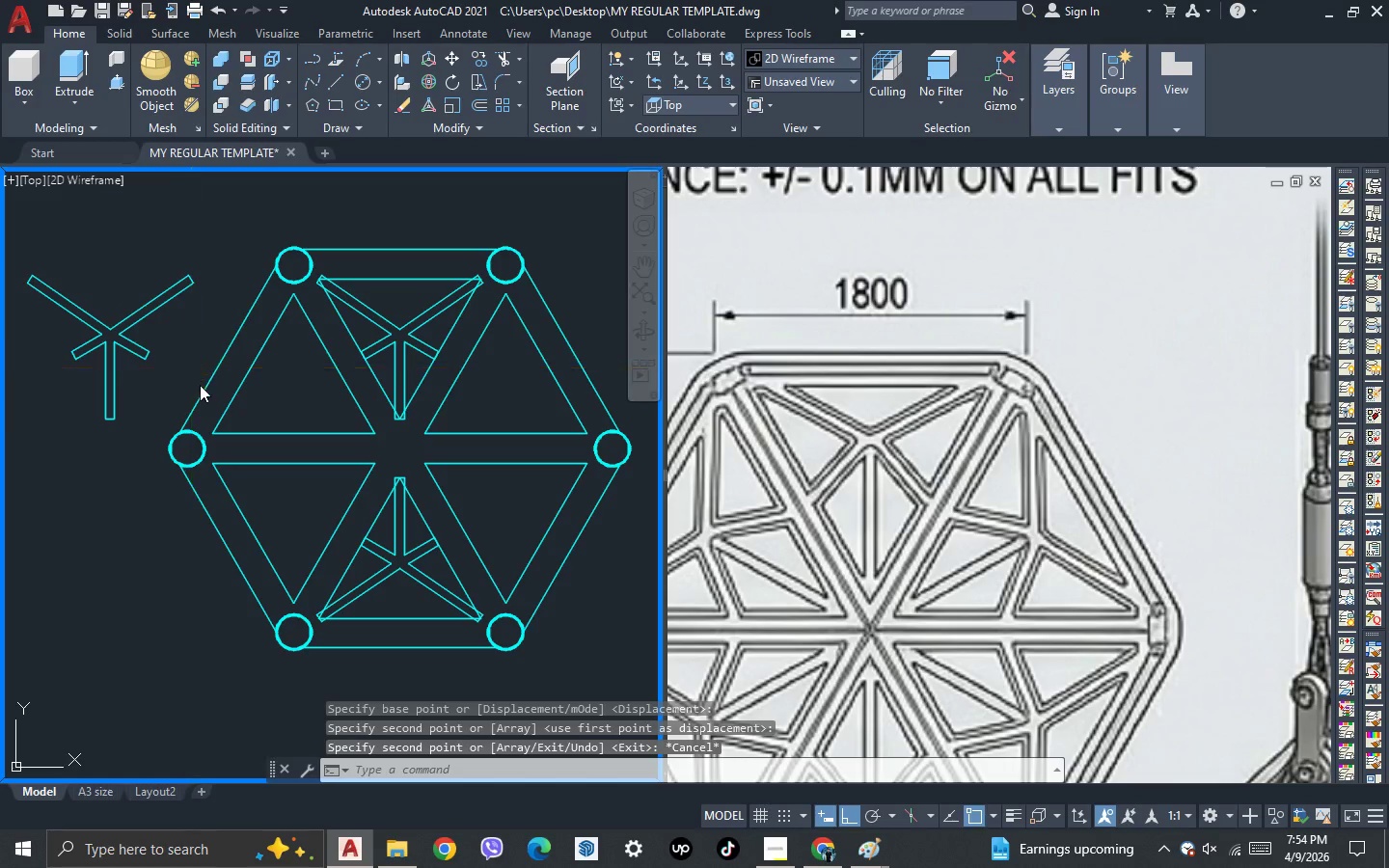 
key(3)
 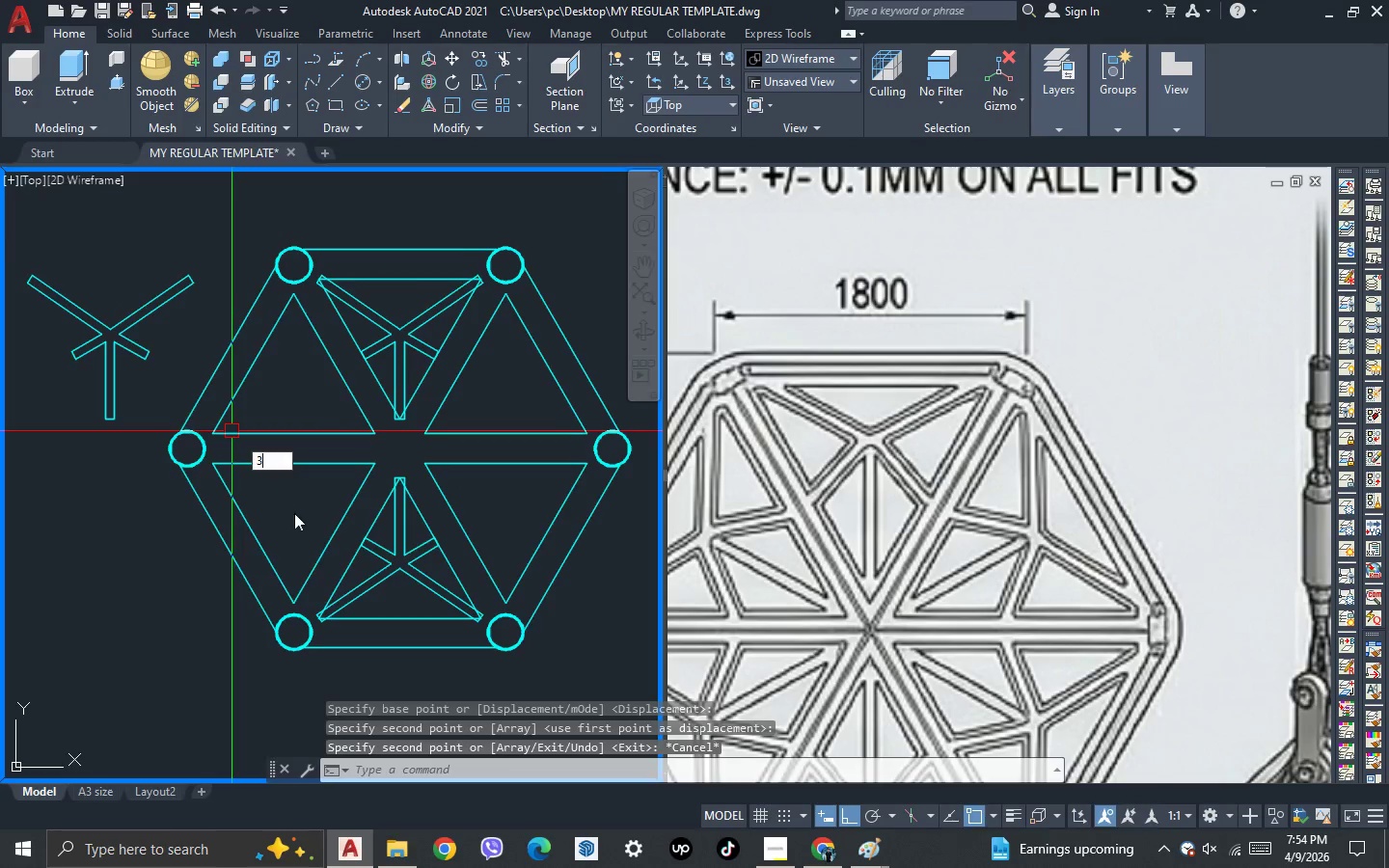 
key(Space)
 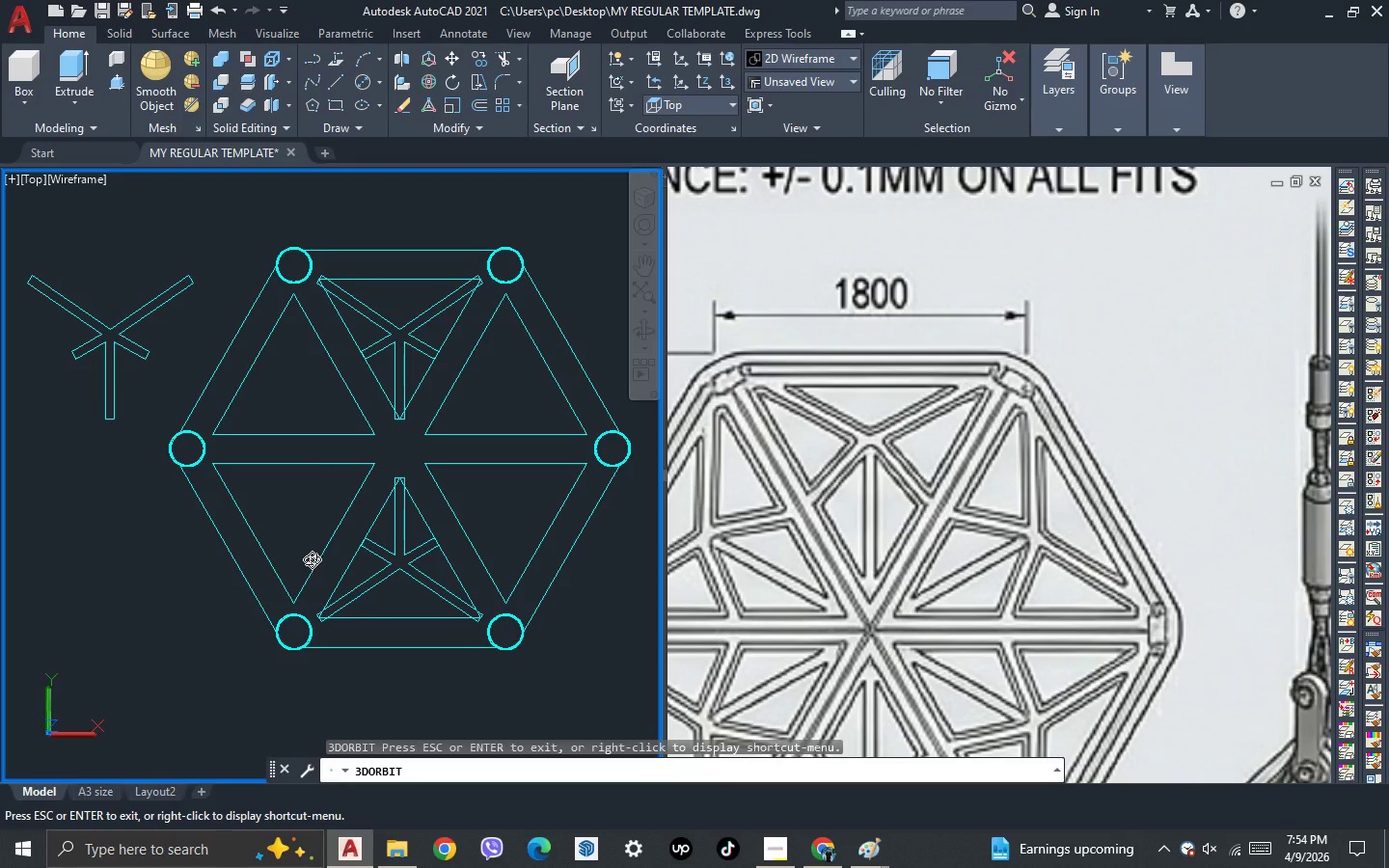 
left_click_drag(start_coordinate=[312, 561], to_coordinate=[324, 525])
 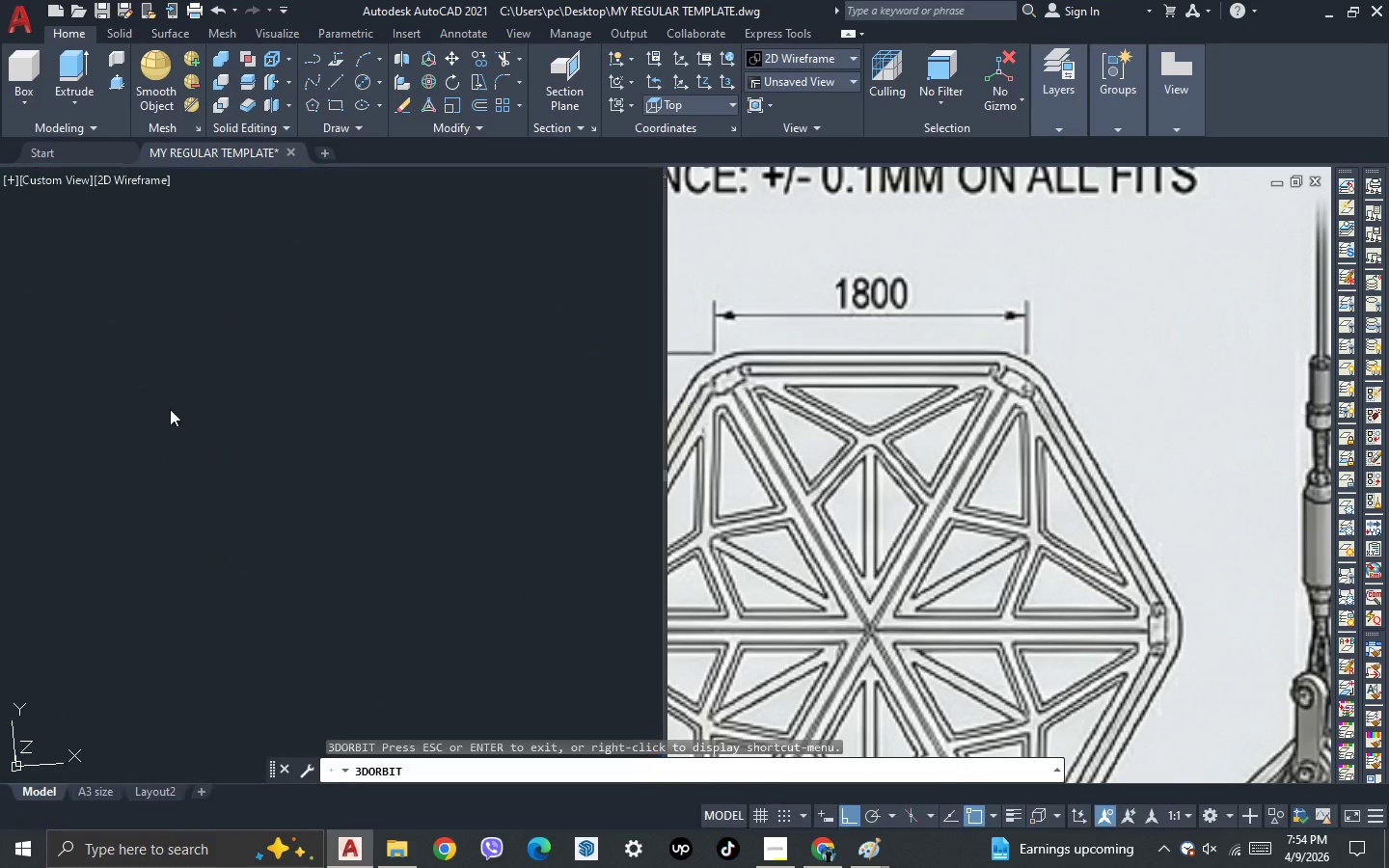 
key(Escape)
 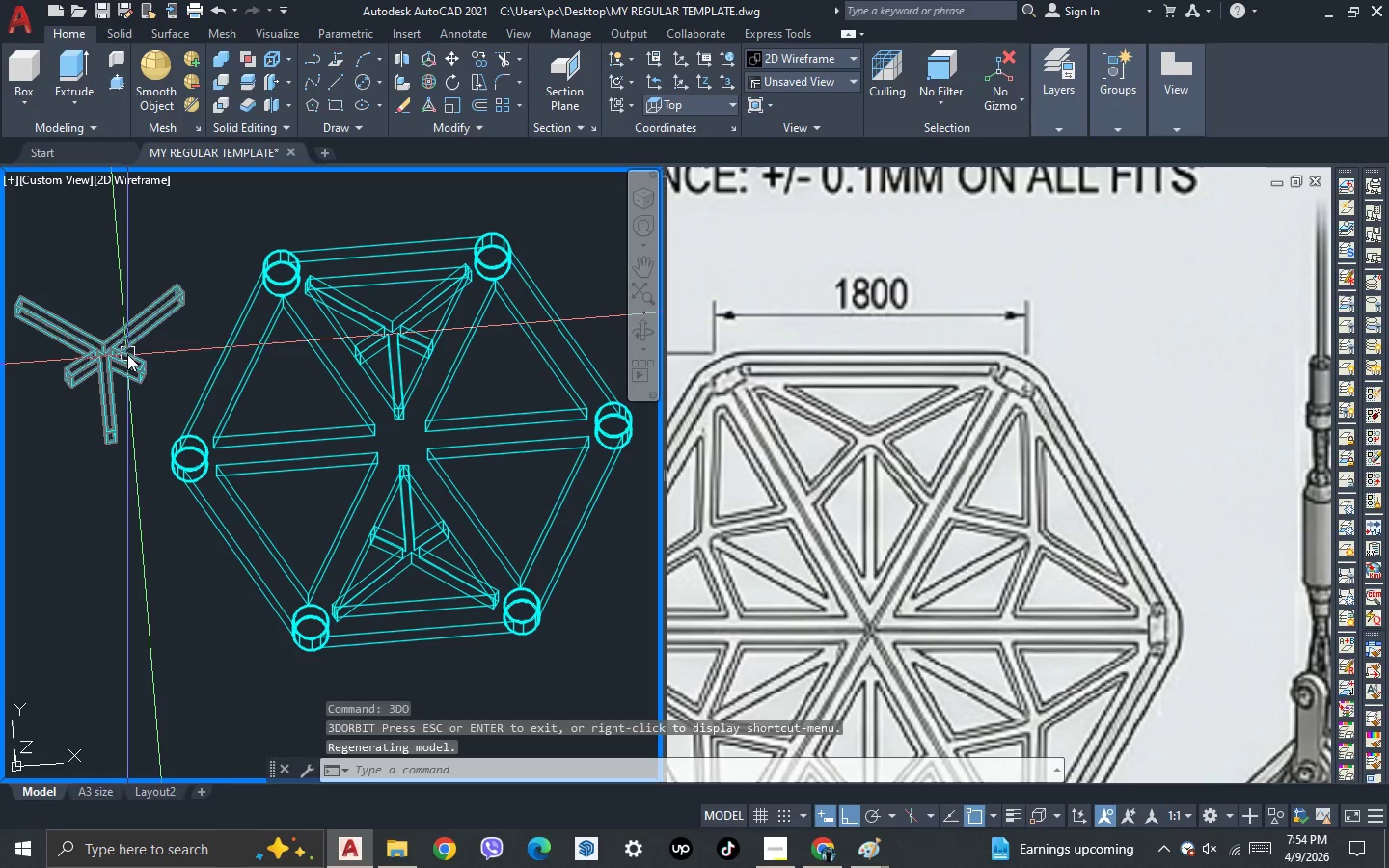 
left_click([126, 353])
 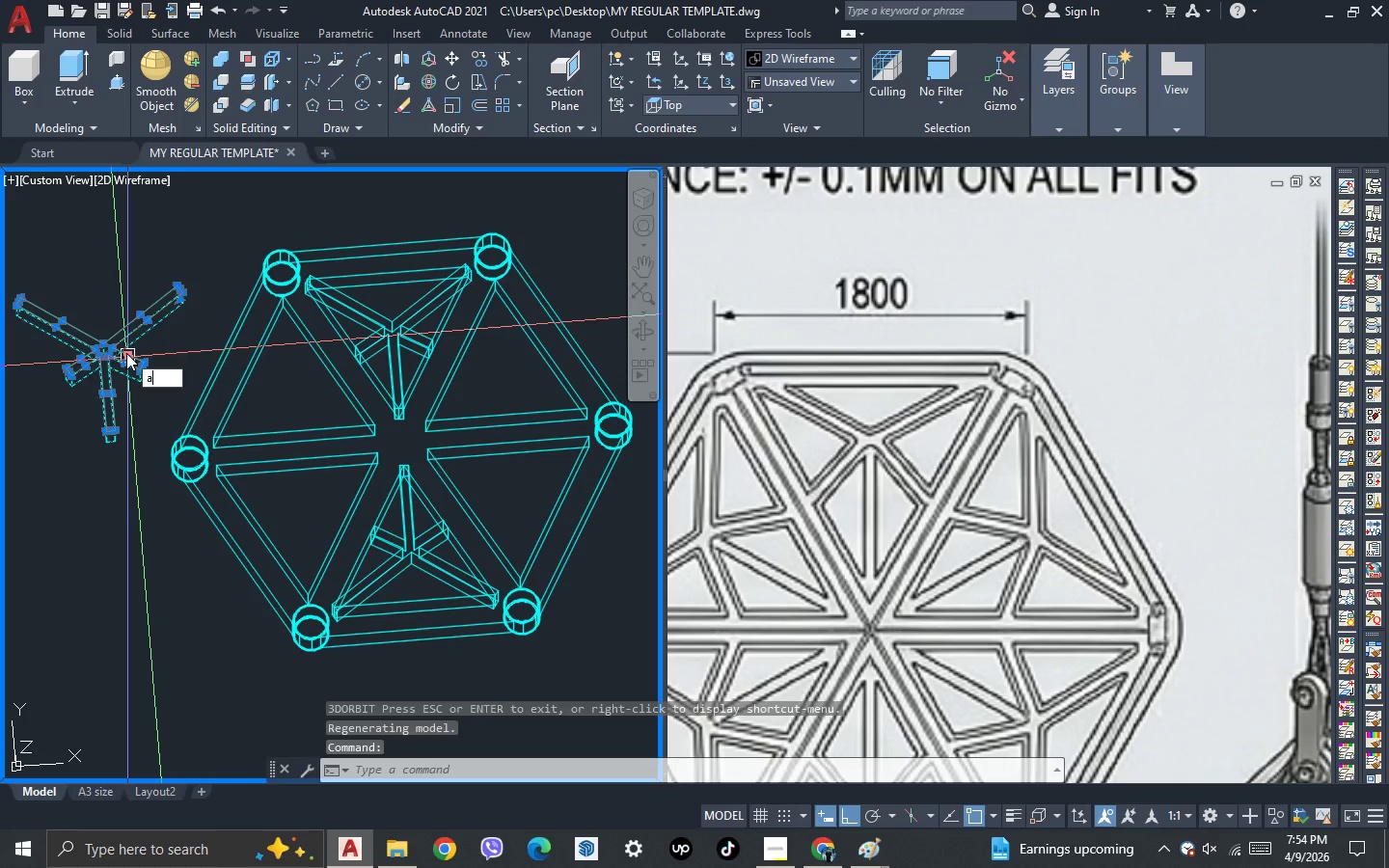 
type(al )
 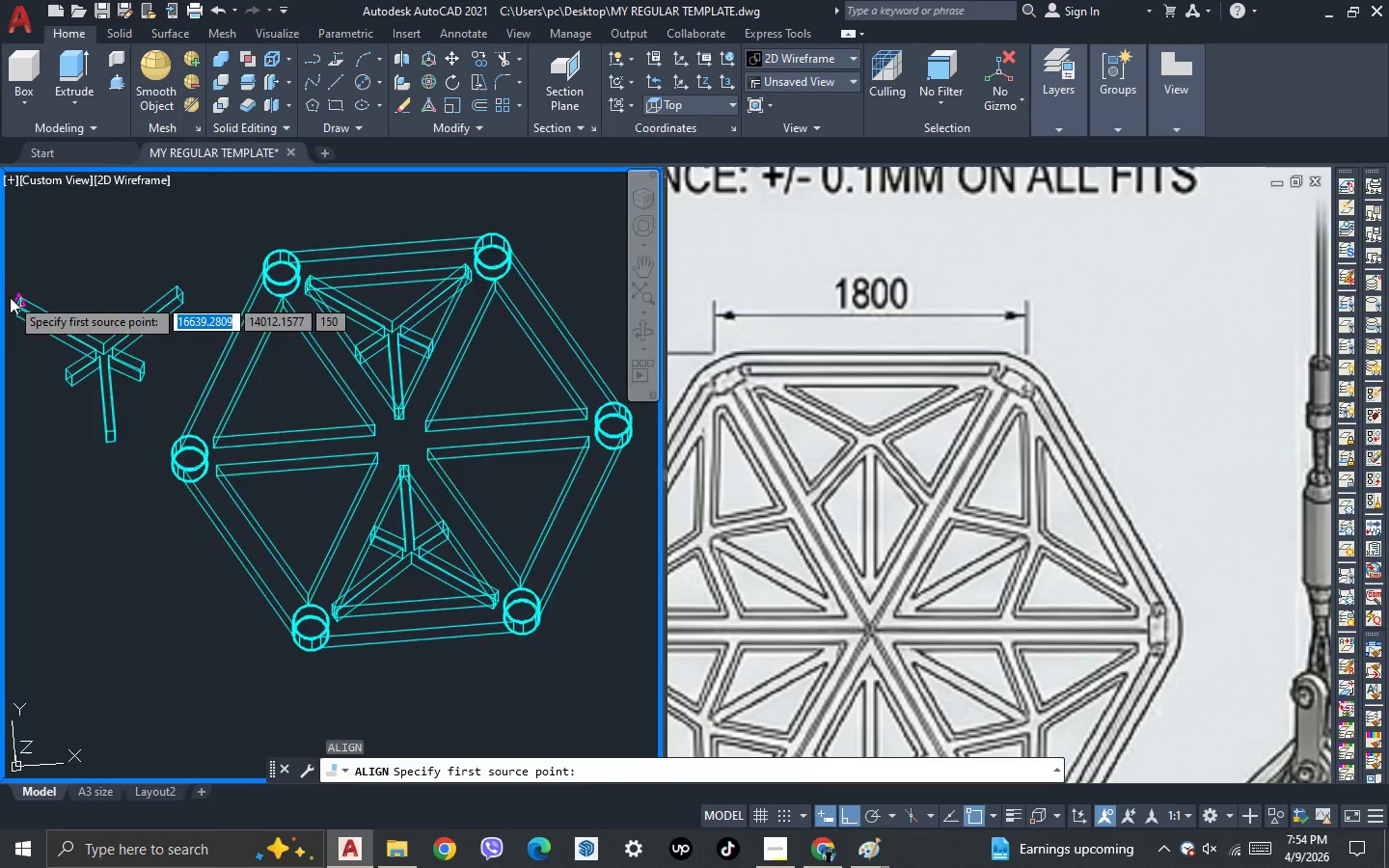 
scroll: coordinate [13, 302], scroll_direction: up, amount: 3.0
 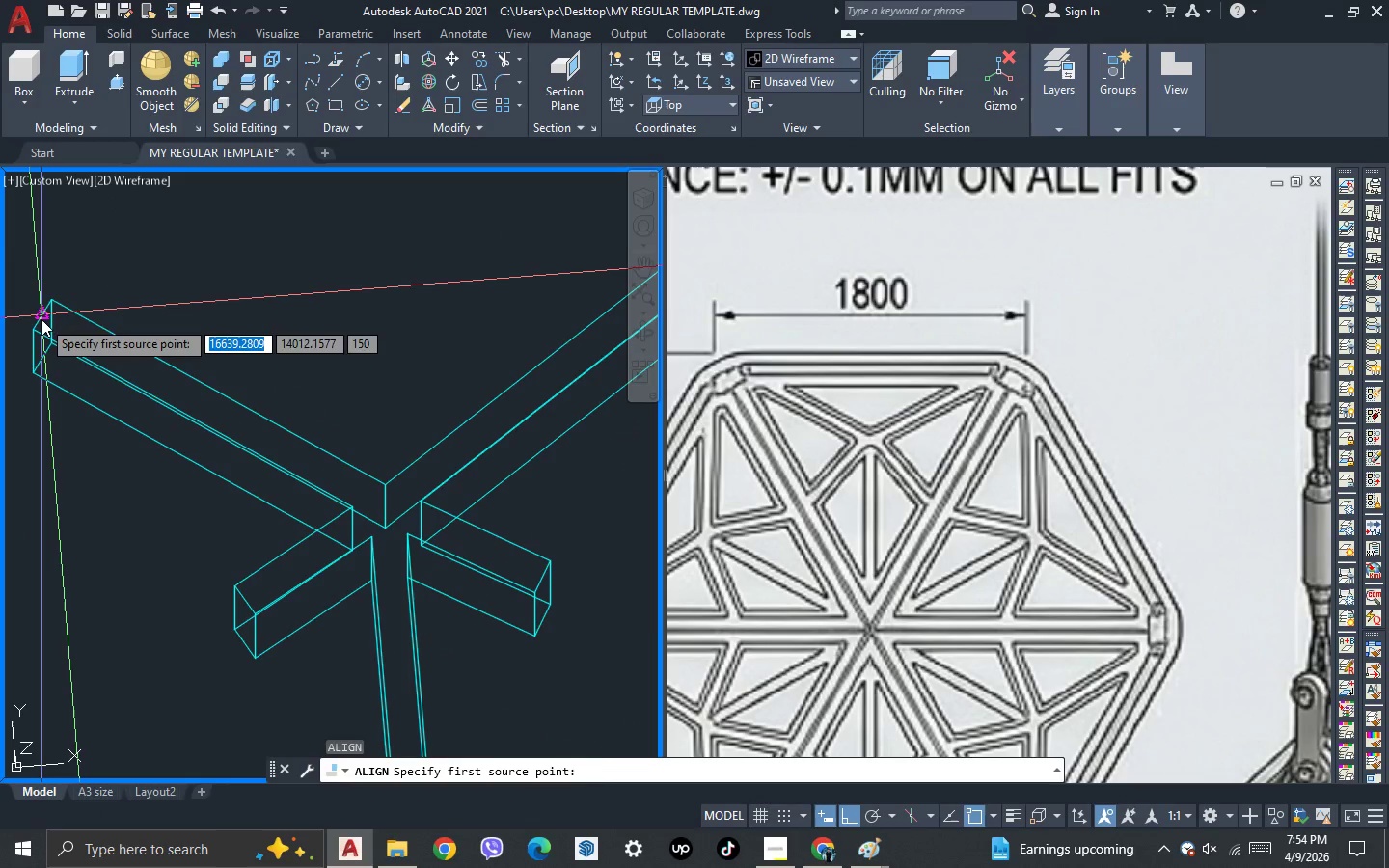 
left_click([41, 319])
 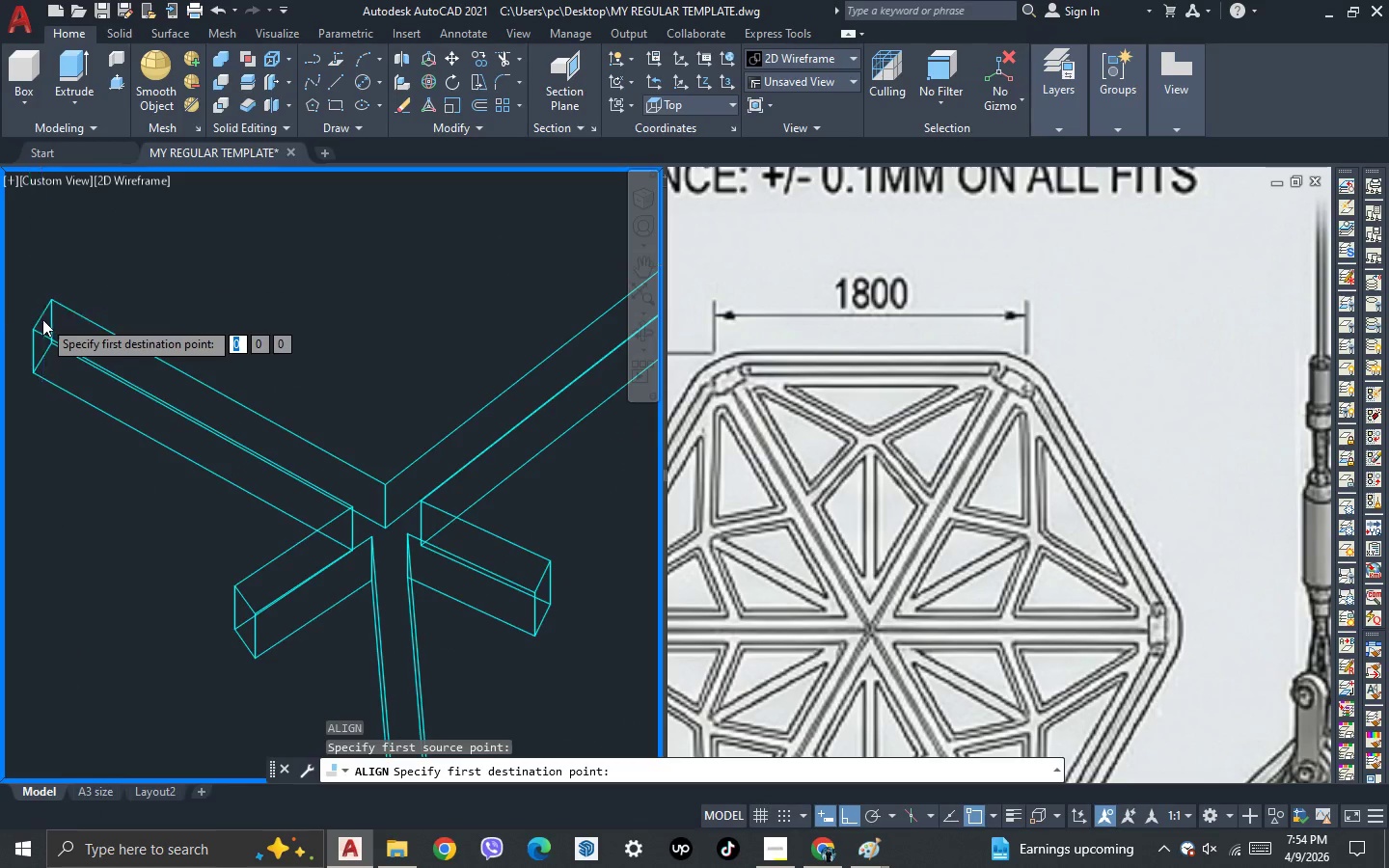 
scroll: coordinate [42, 319], scroll_direction: down, amount: 3.0
 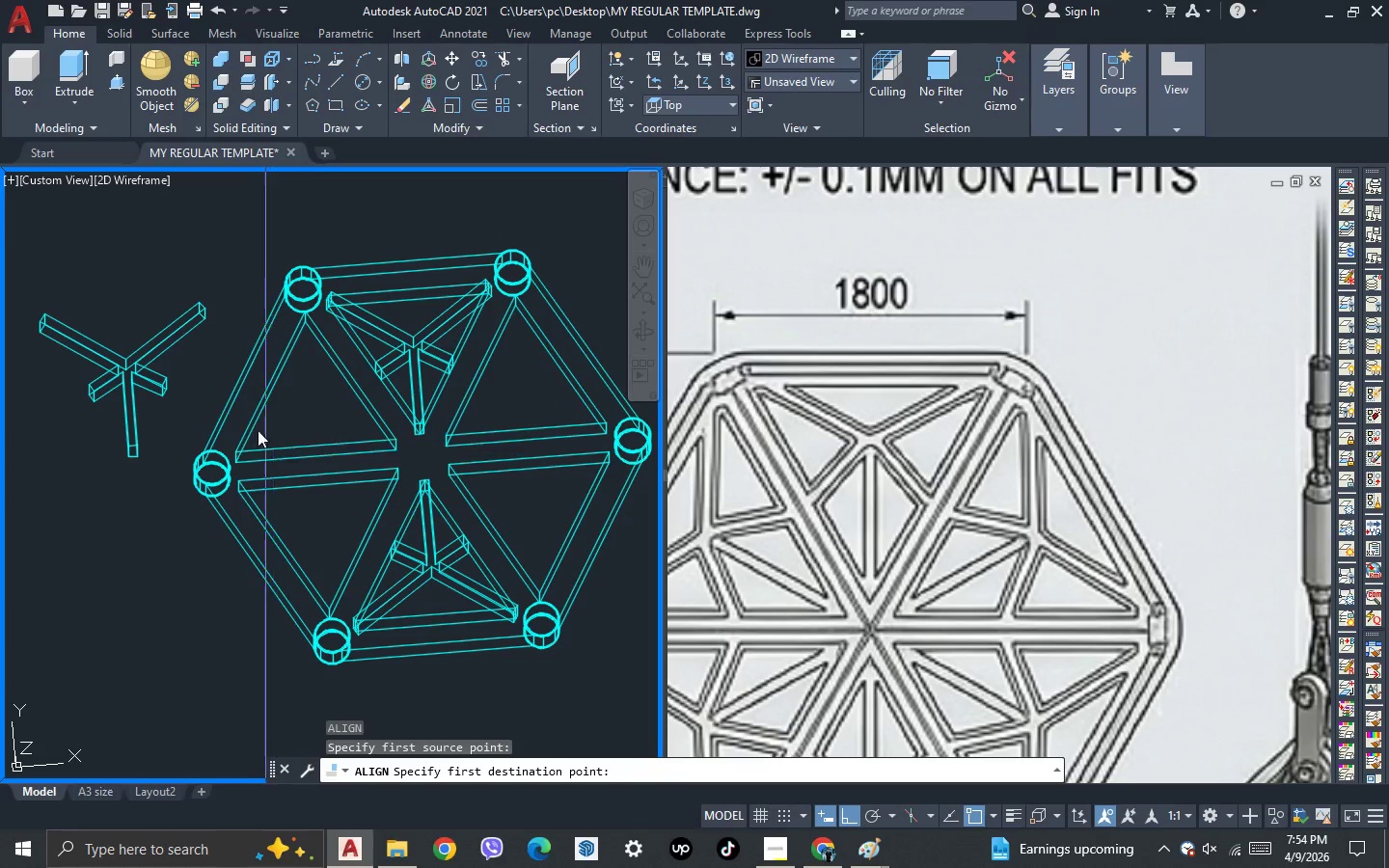 
scroll: coordinate [232, 463], scroll_direction: up, amount: 5.0
 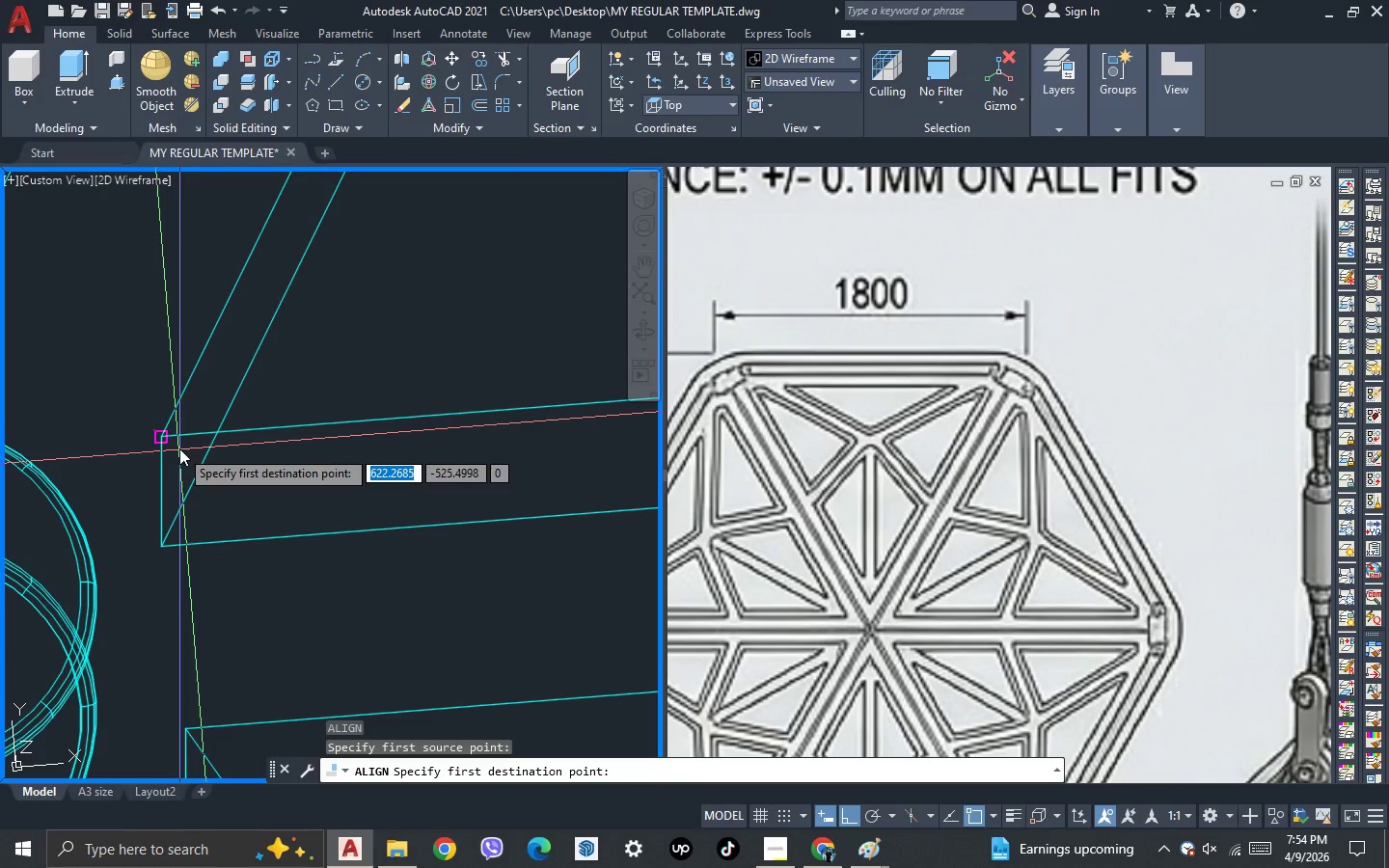 
left_click_drag(start_coordinate=[179, 448], to_coordinate=[181, 460])
 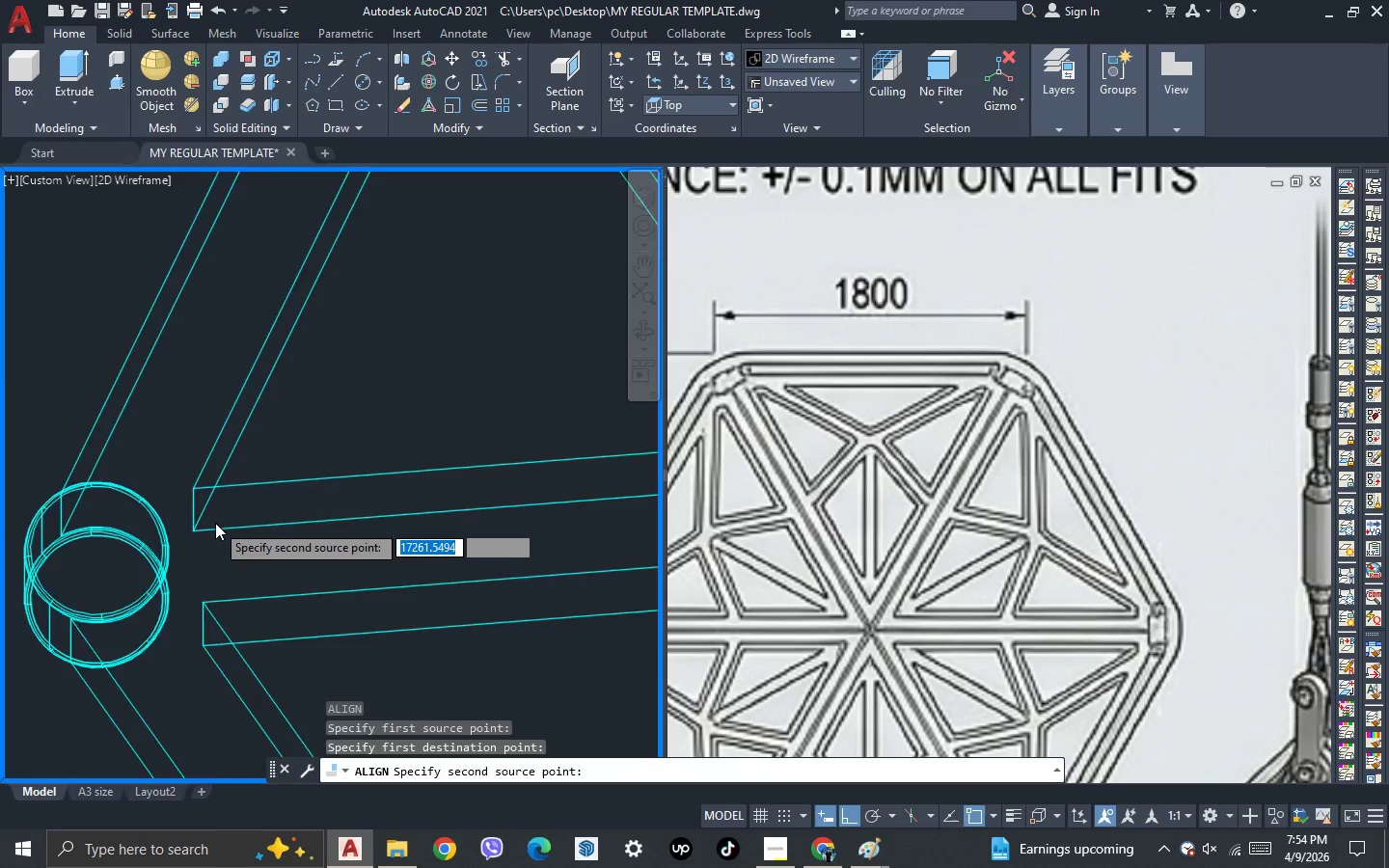 
scroll: coordinate [215, 523], scroll_direction: down, amount: 6.0
 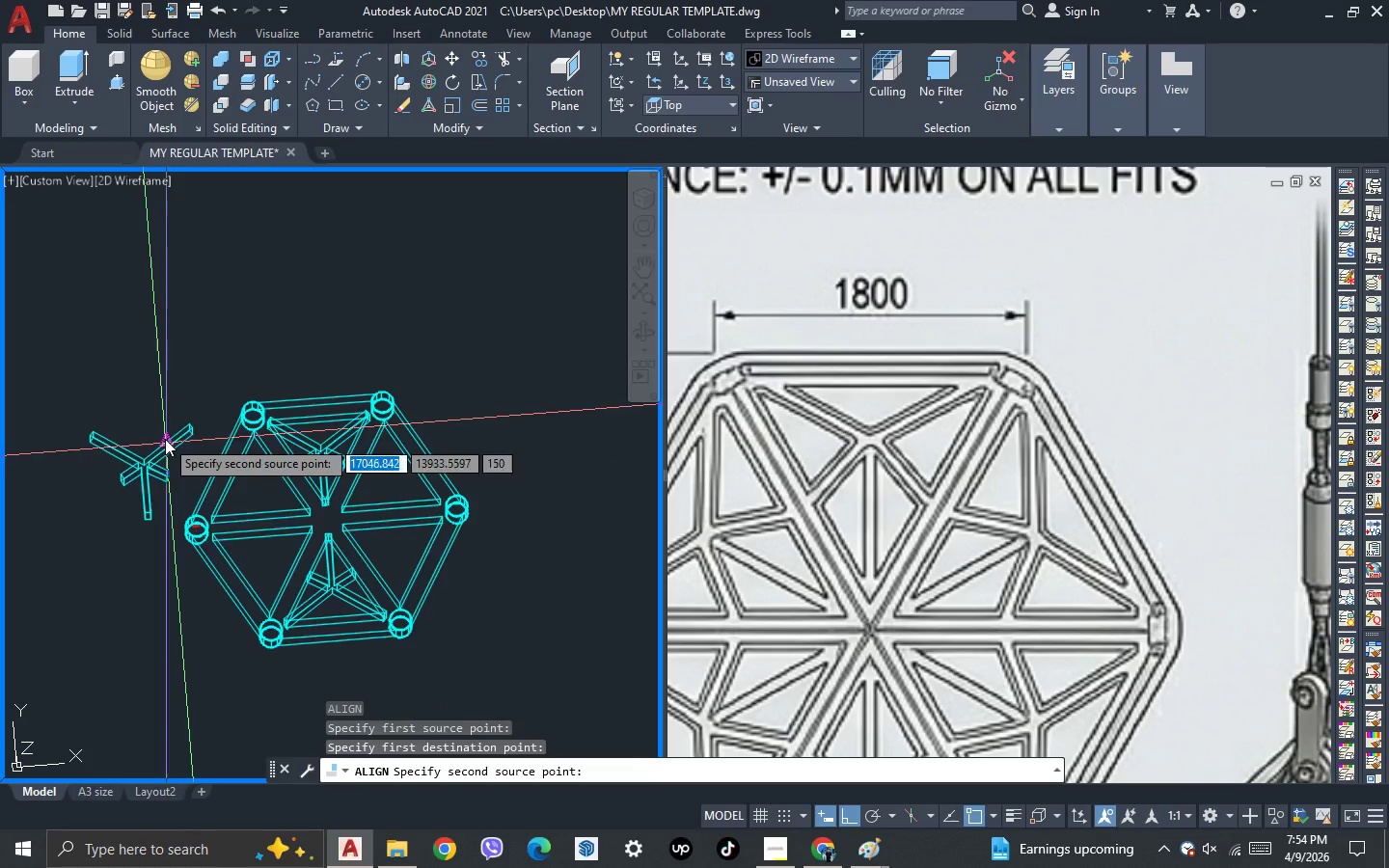 
scroll: coordinate [228, 384], scroll_direction: up, amount: 4.0
 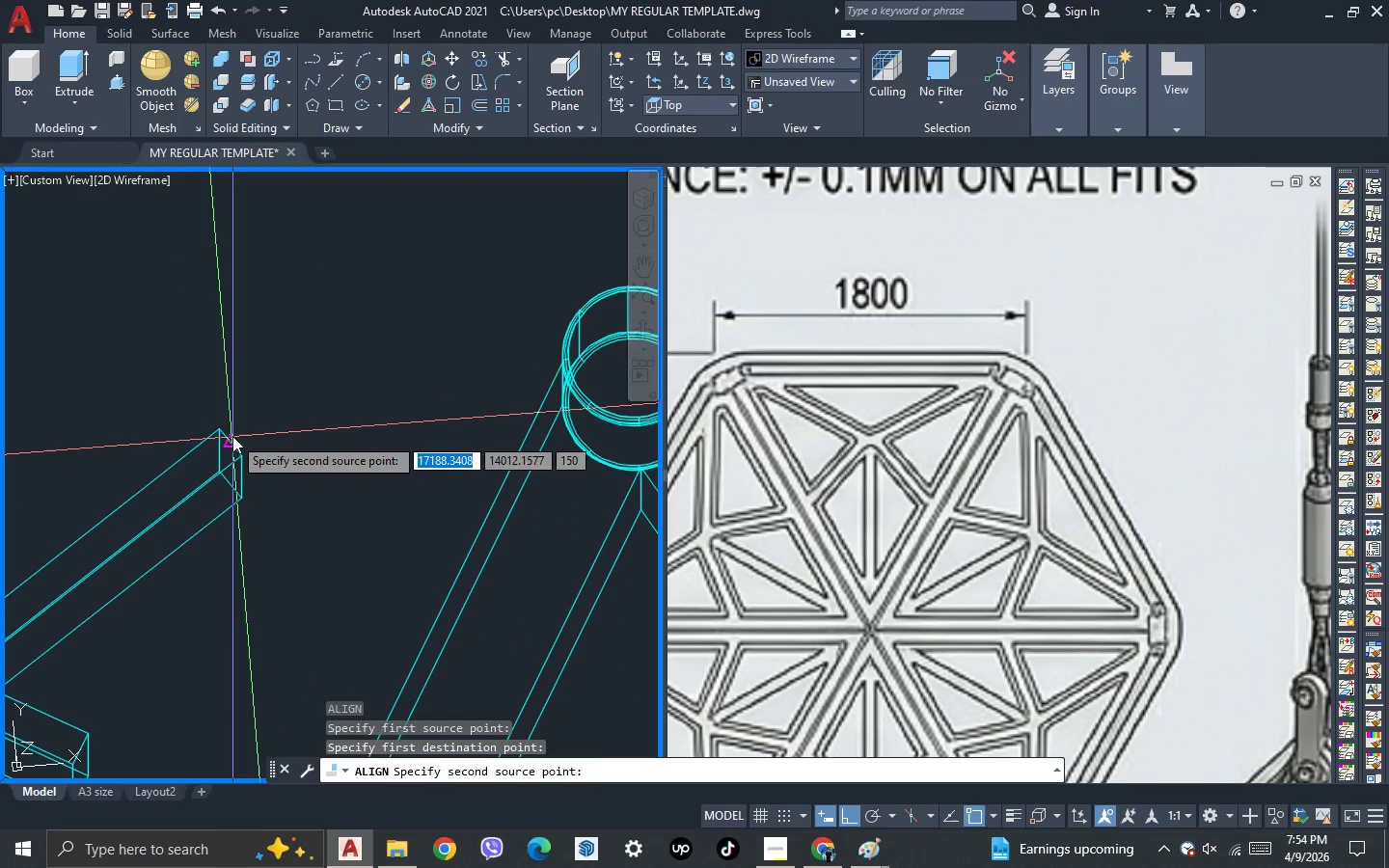 
left_click([232, 436])
 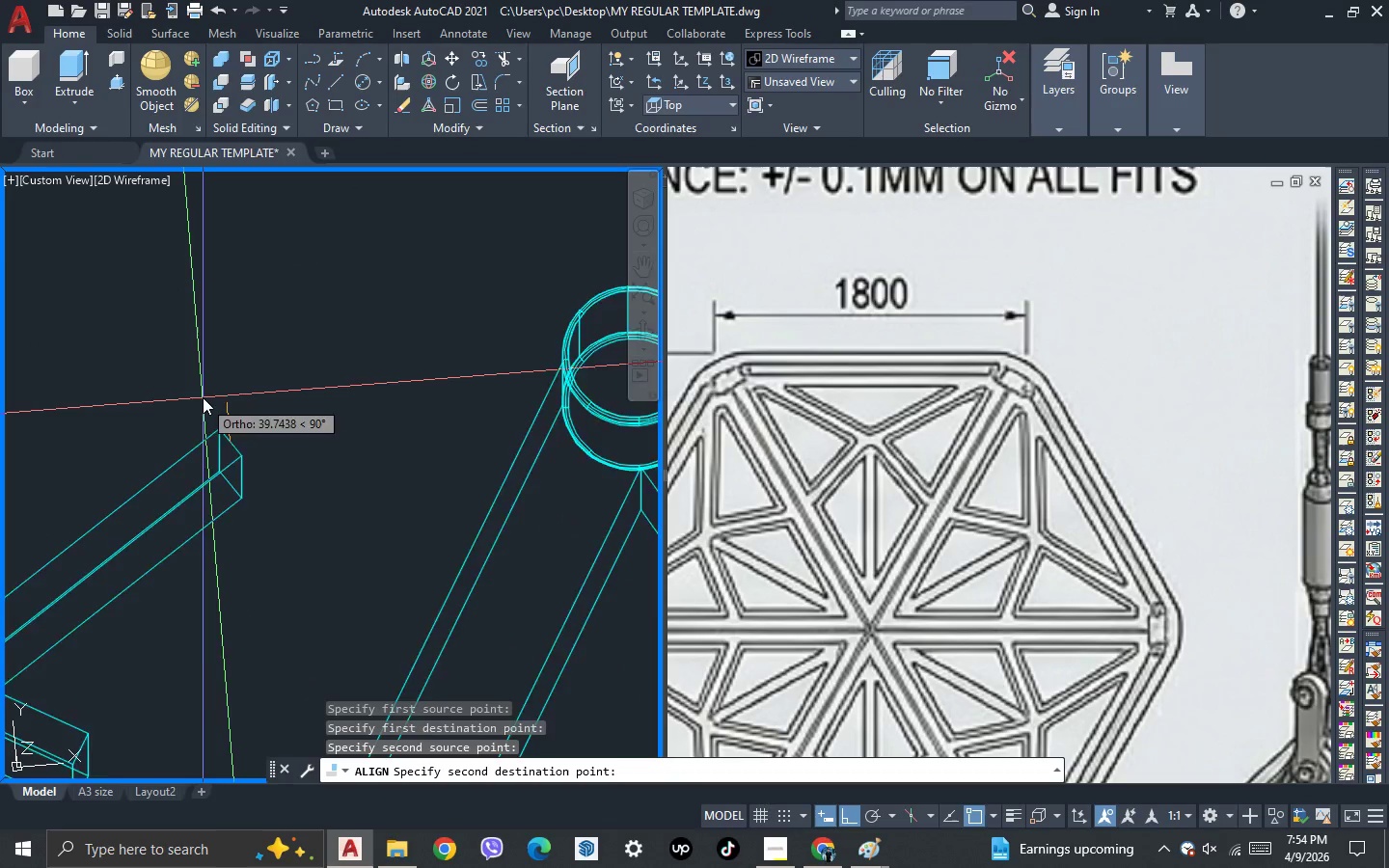 
scroll: coordinate [203, 397], scroll_direction: down, amount: 2.0
 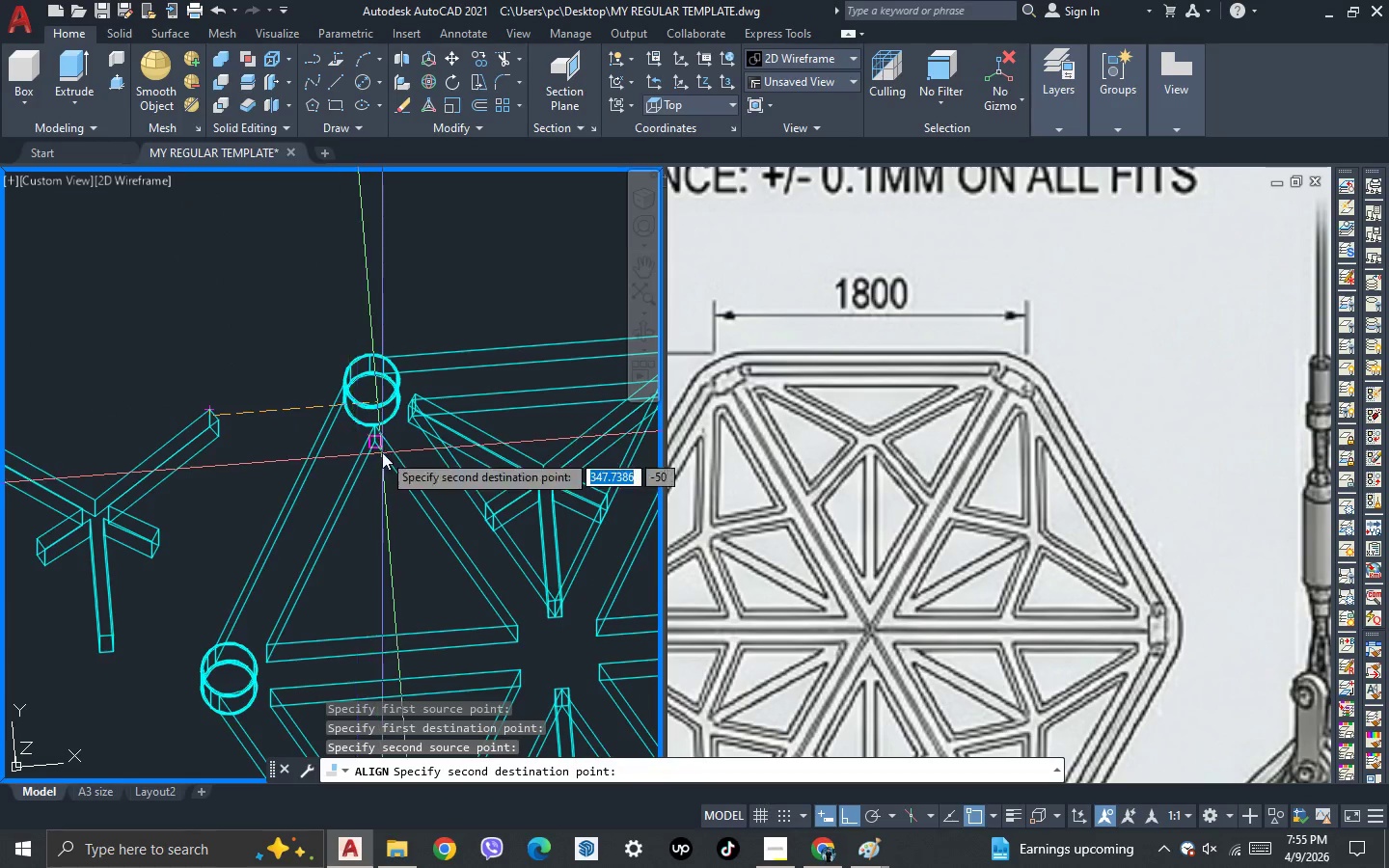 
scroll: coordinate [324, 272], scroll_direction: up, amount: 11.0
 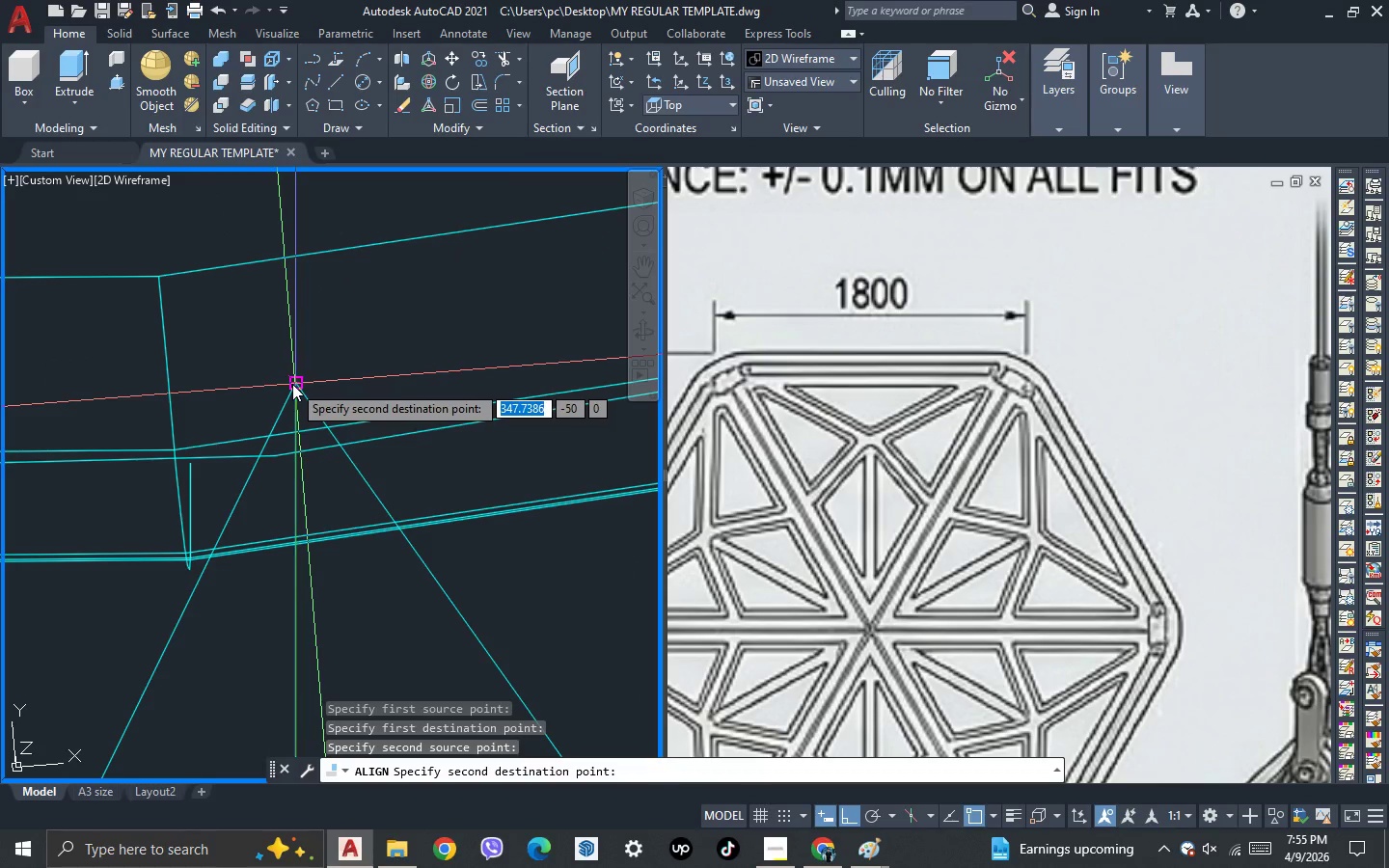 
left_click([292, 384])
 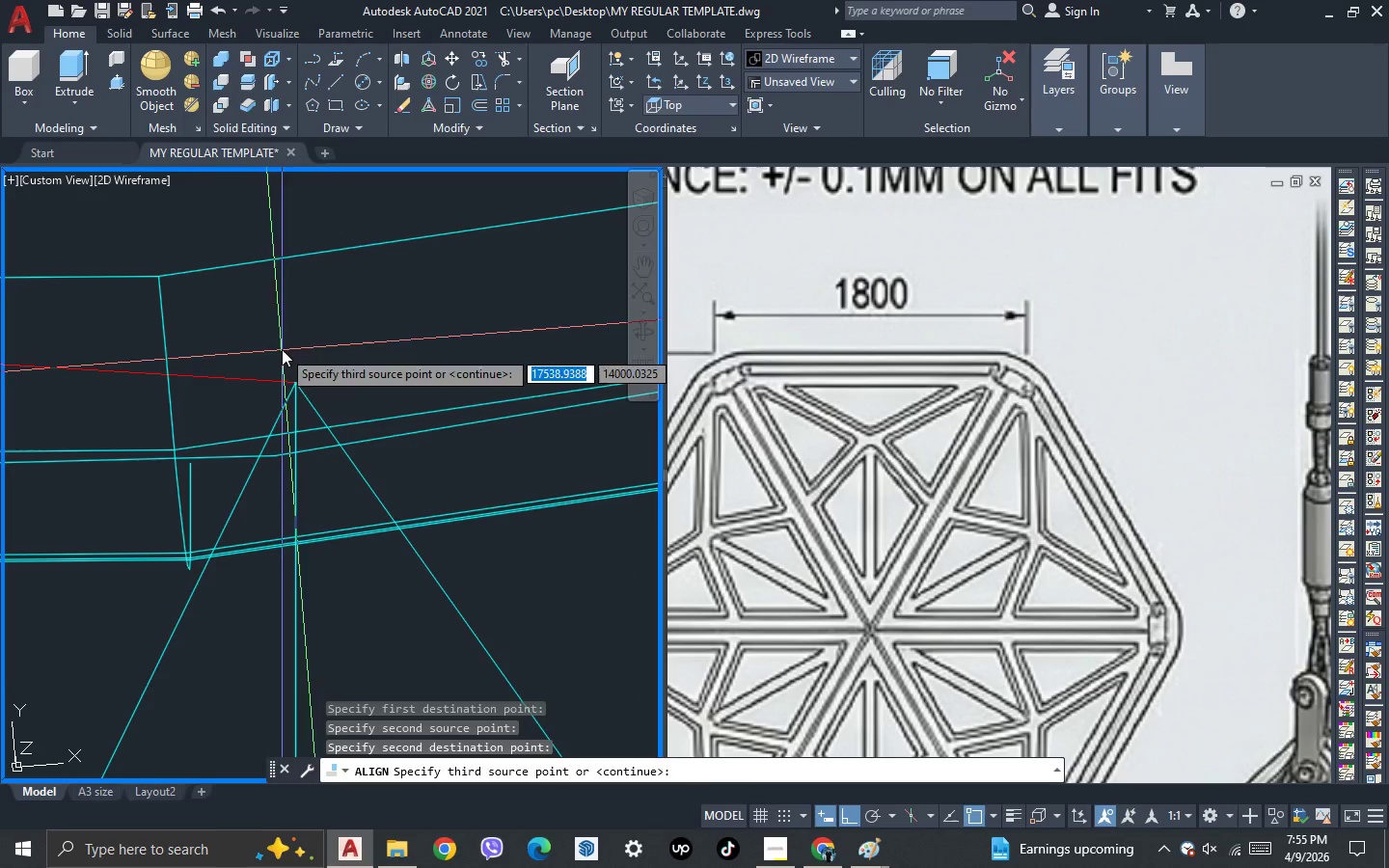 
key(Space)
 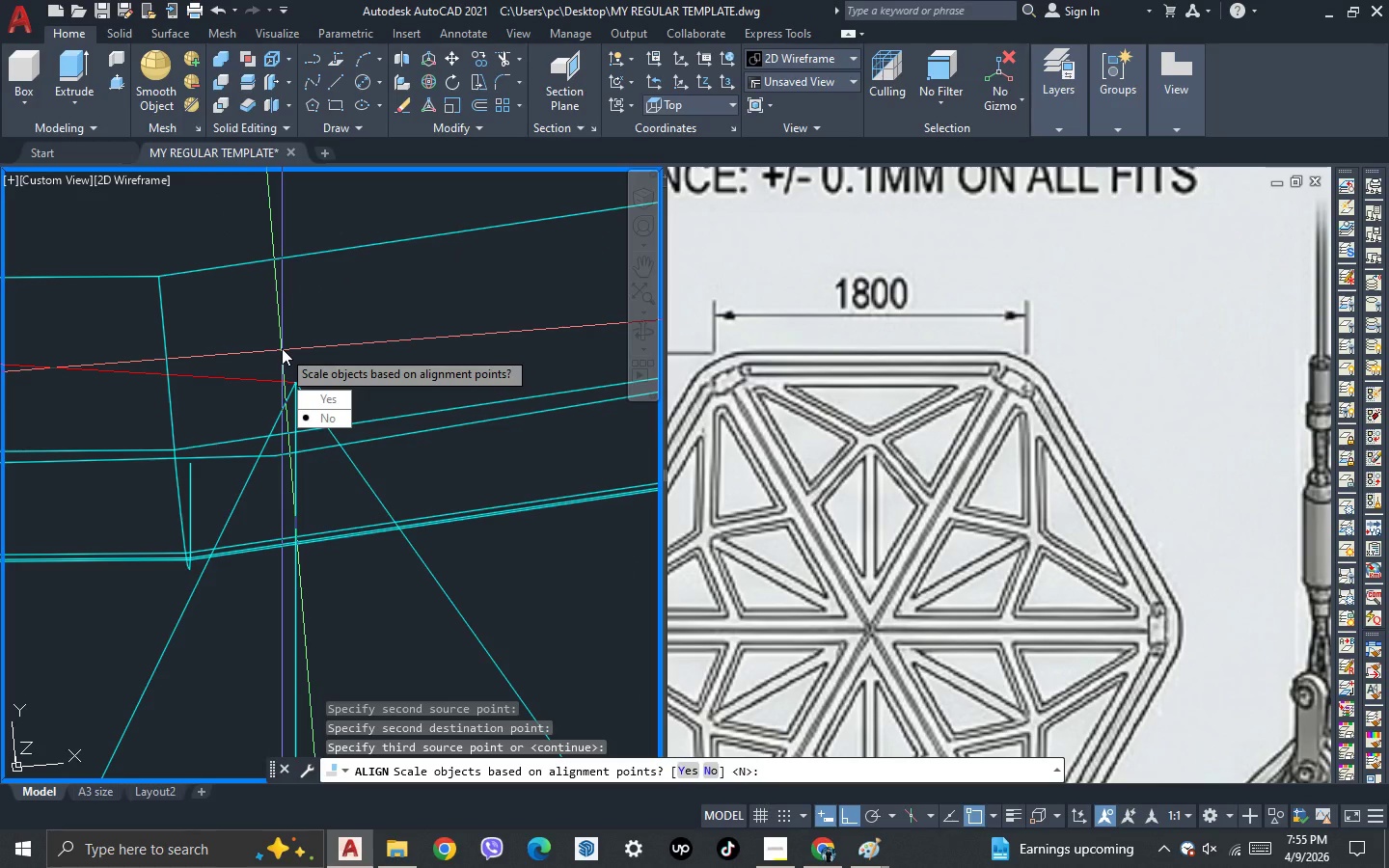 
key(Space)
 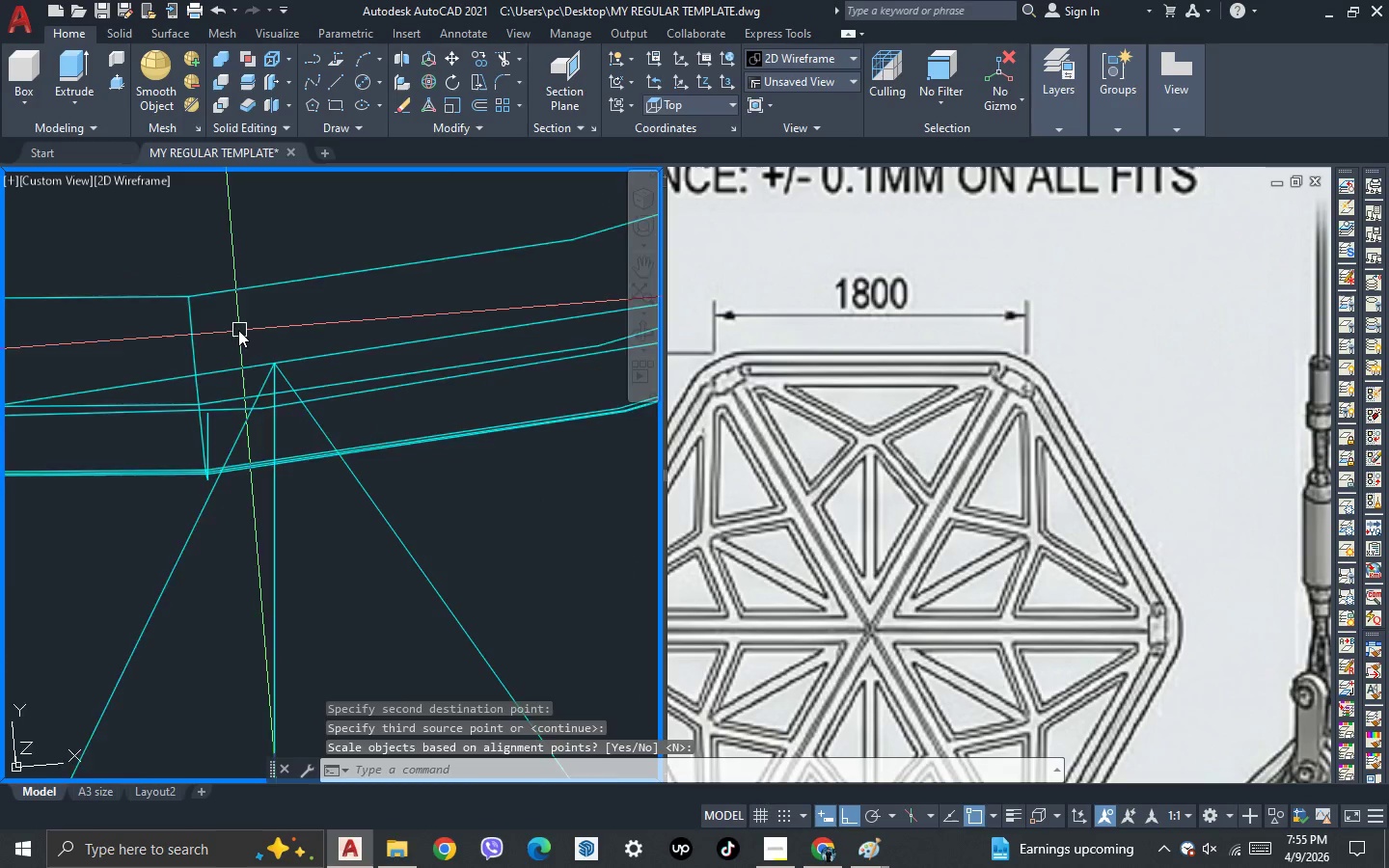 
scroll: coordinate [194, 369], scroll_direction: down, amount: 12.0
 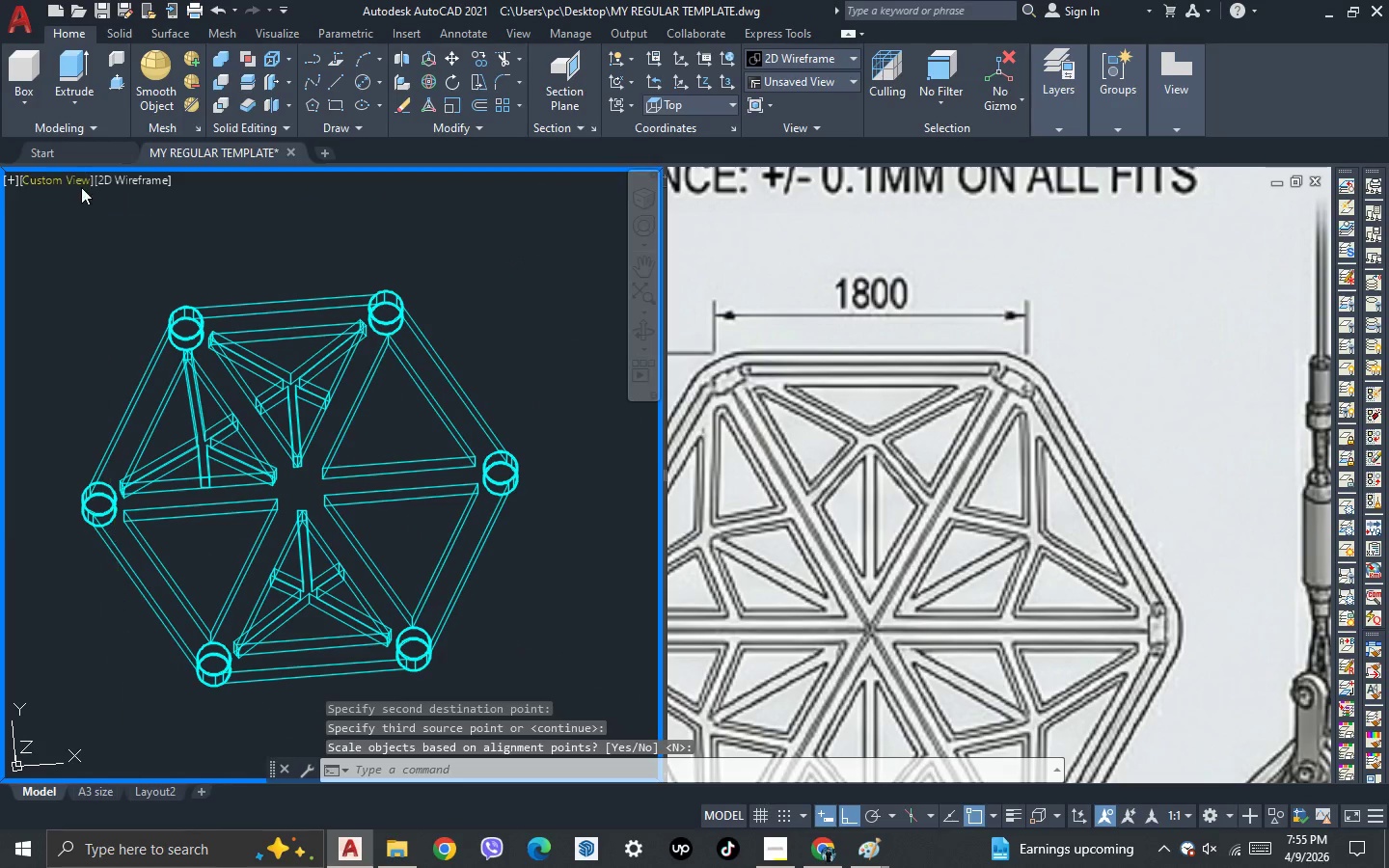 
left_click([71, 179])
 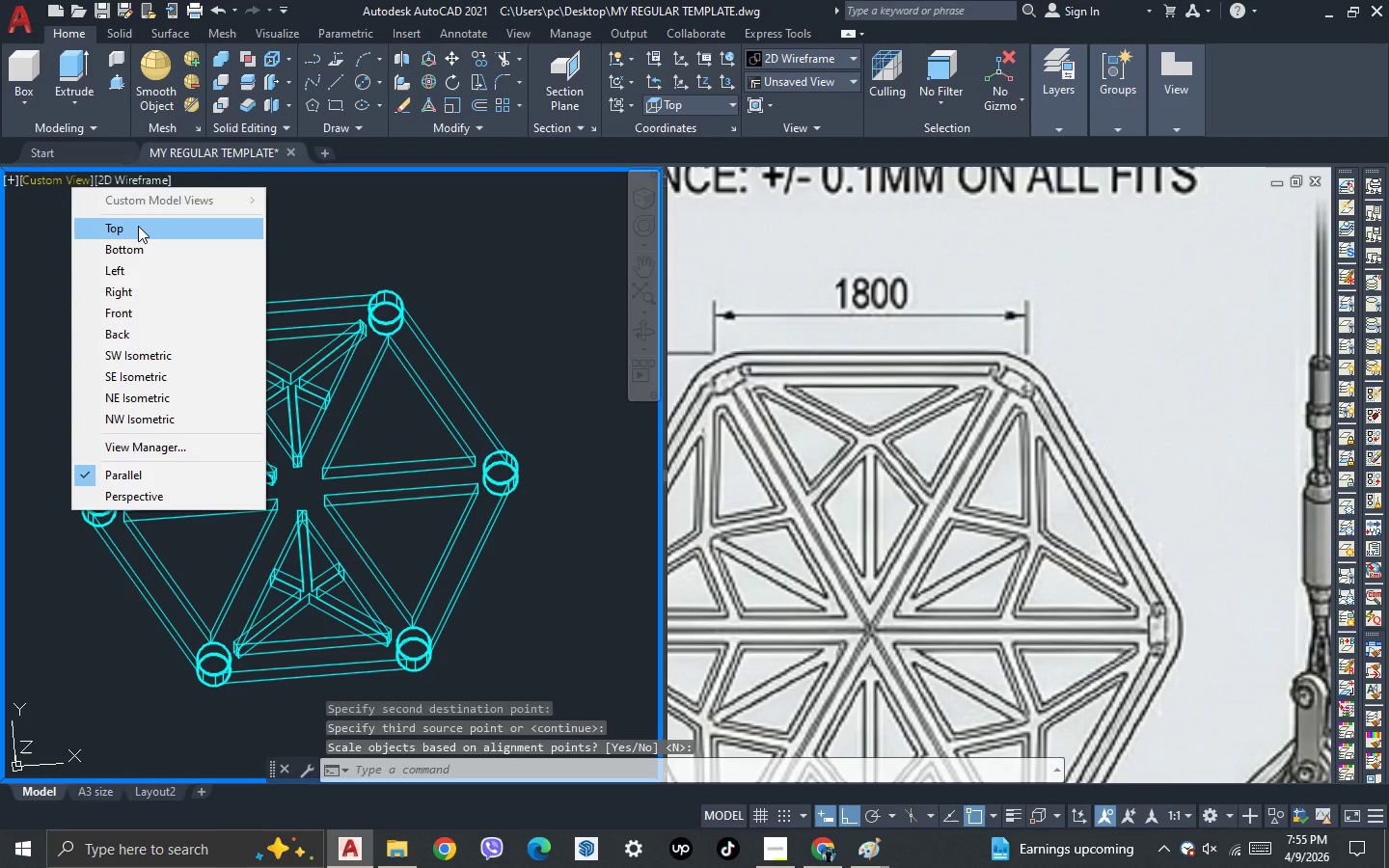 
left_click([138, 226])
 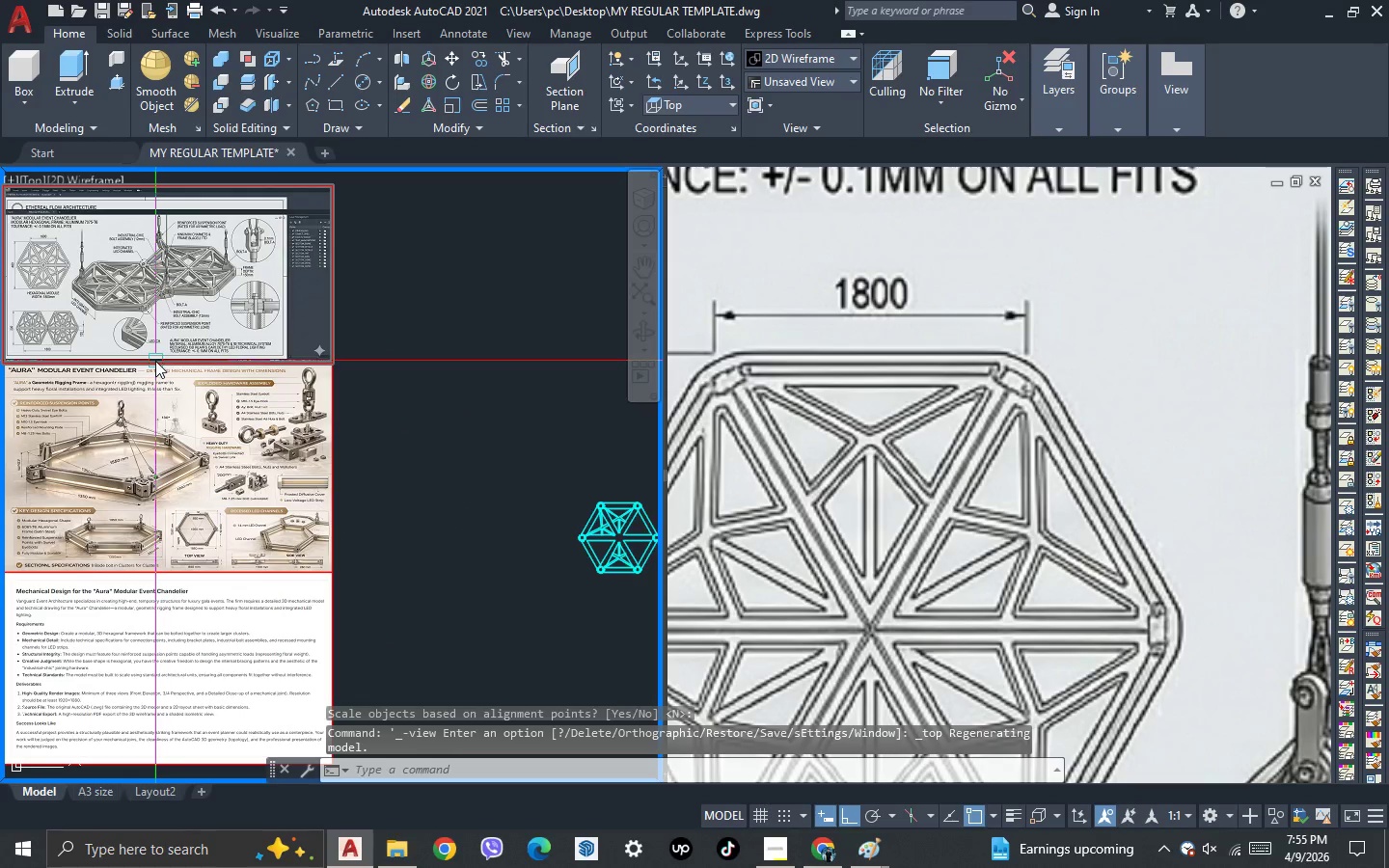 
scroll: coordinate [441, 406], scroll_direction: up, amount: 4.0
 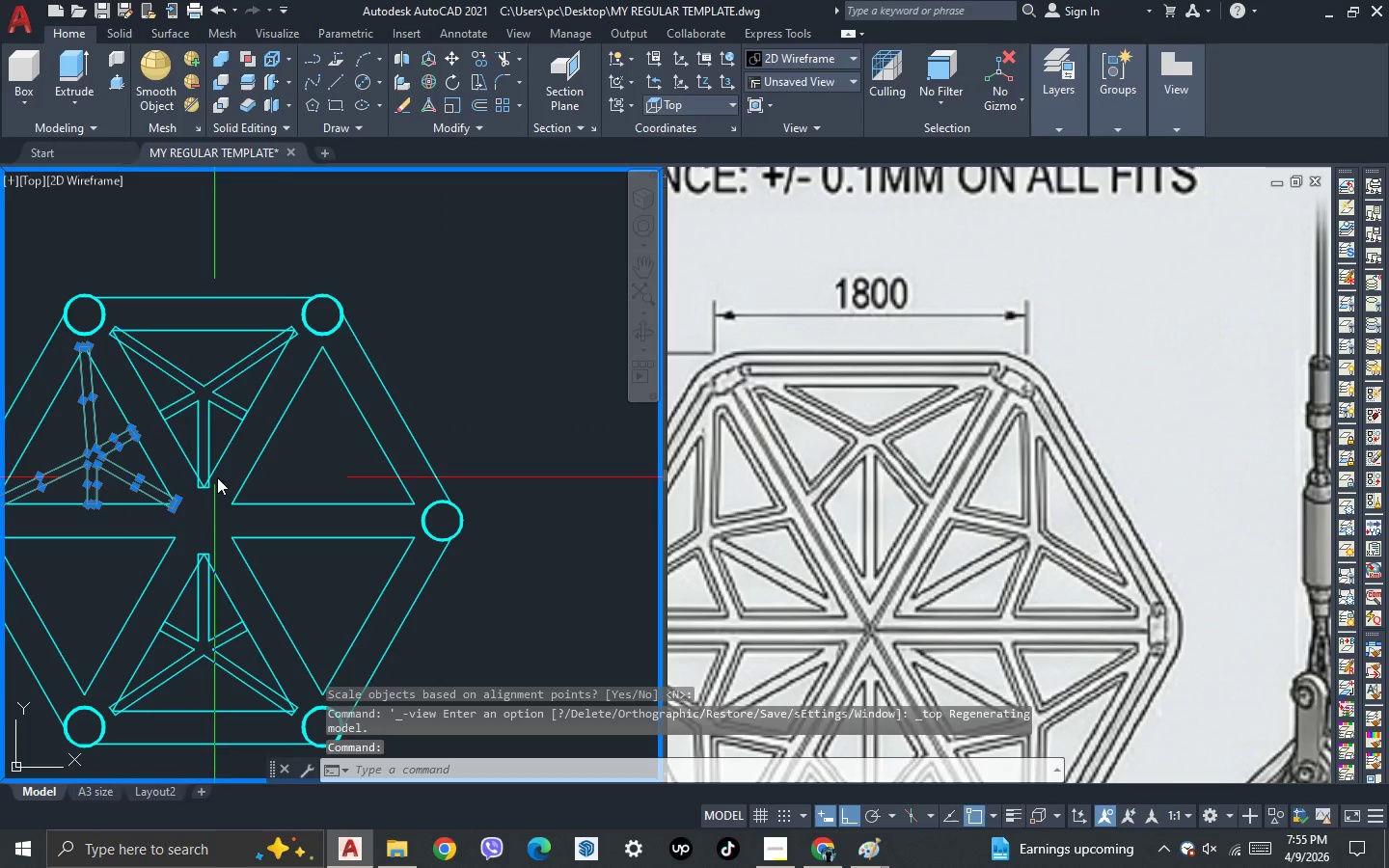 
key(Escape)
 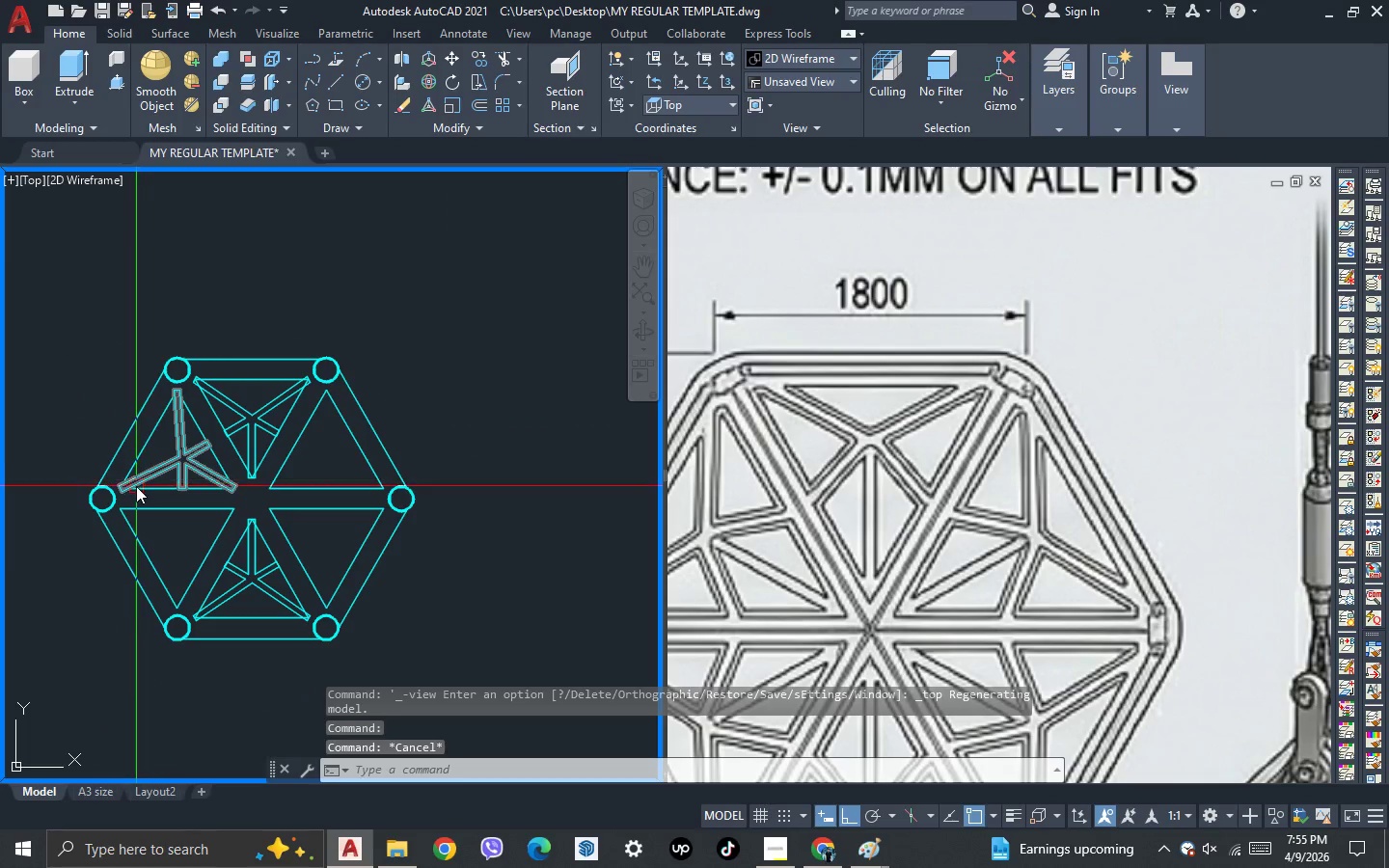 
scroll: coordinate [334, 462], scroll_direction: down, amount: 1.0
 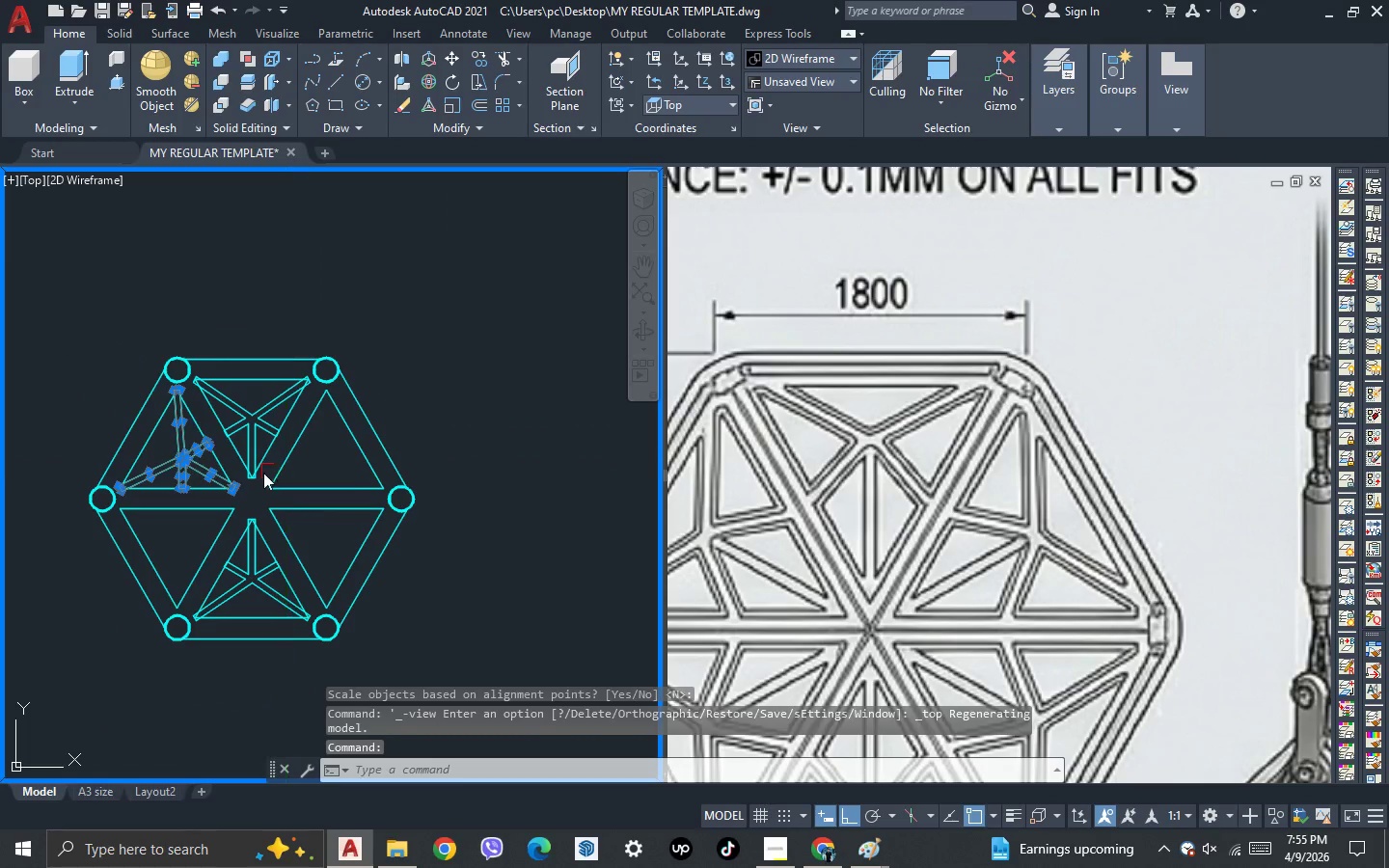 
scroll: coordinate [136, 486], scroll_direction: up, amount: 1.0
 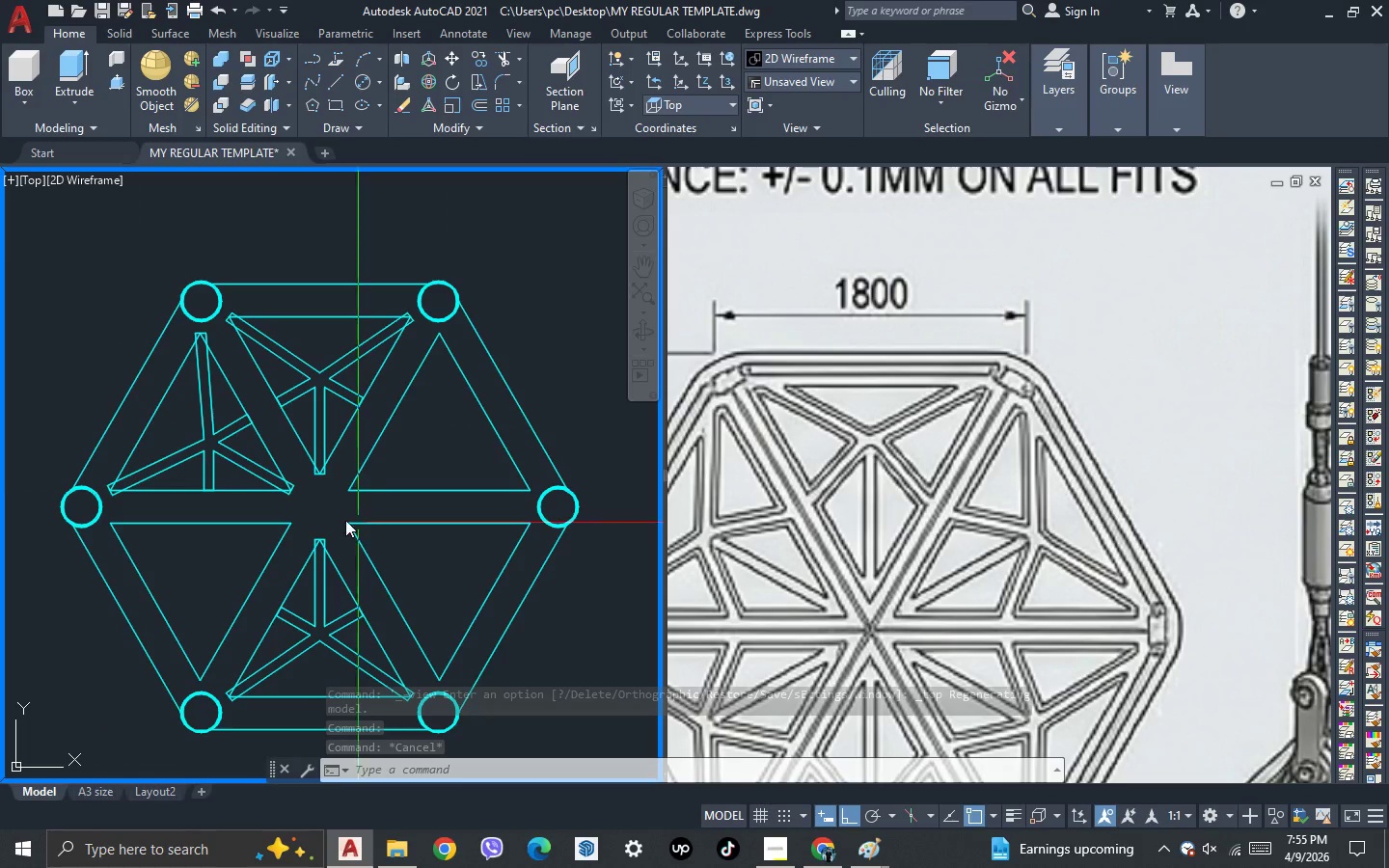 
left_click([196, 449])
 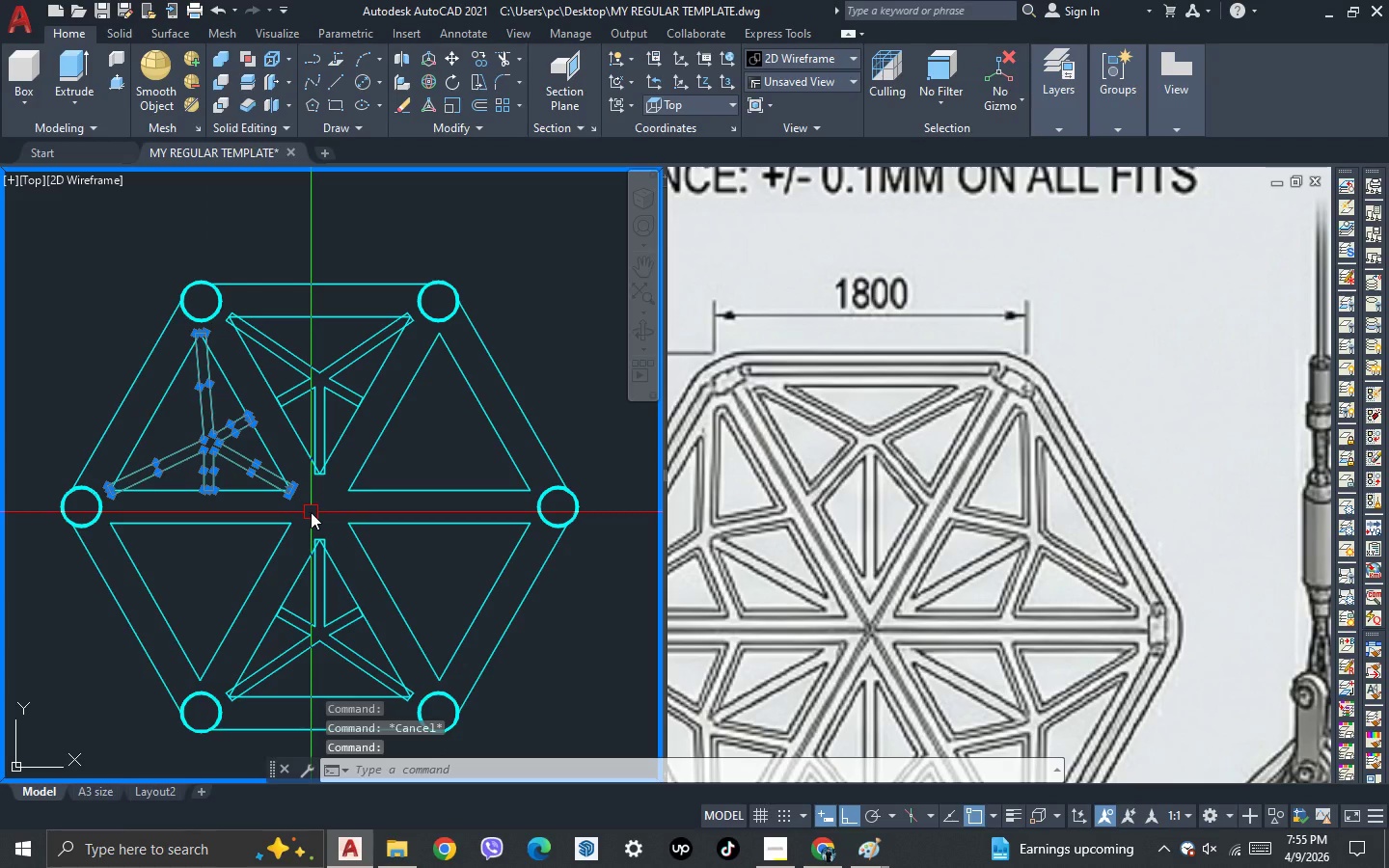 
type(mi )
 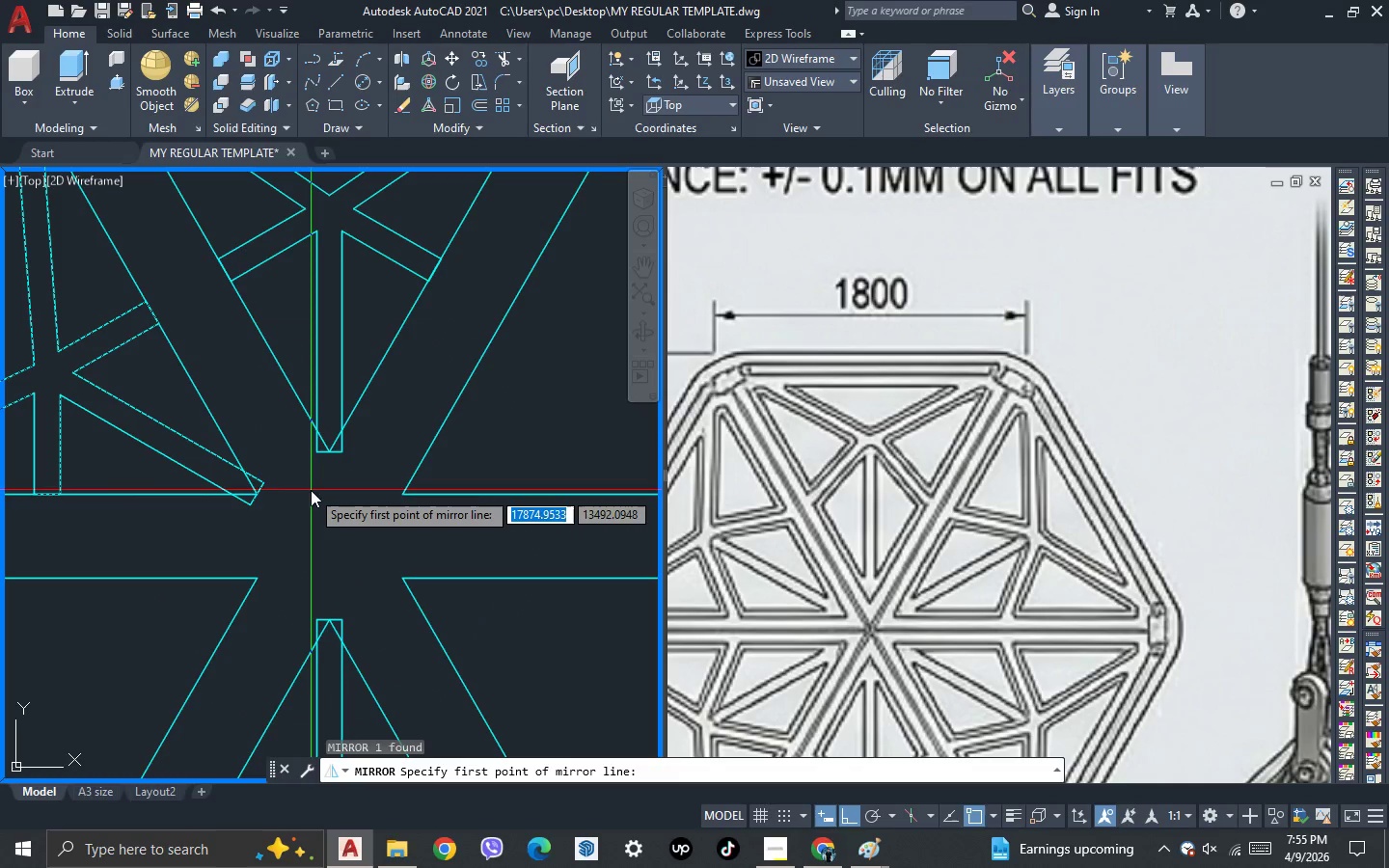 
scroll: coordinate [331, 469], scroll_direction: up, amount: 4.0
 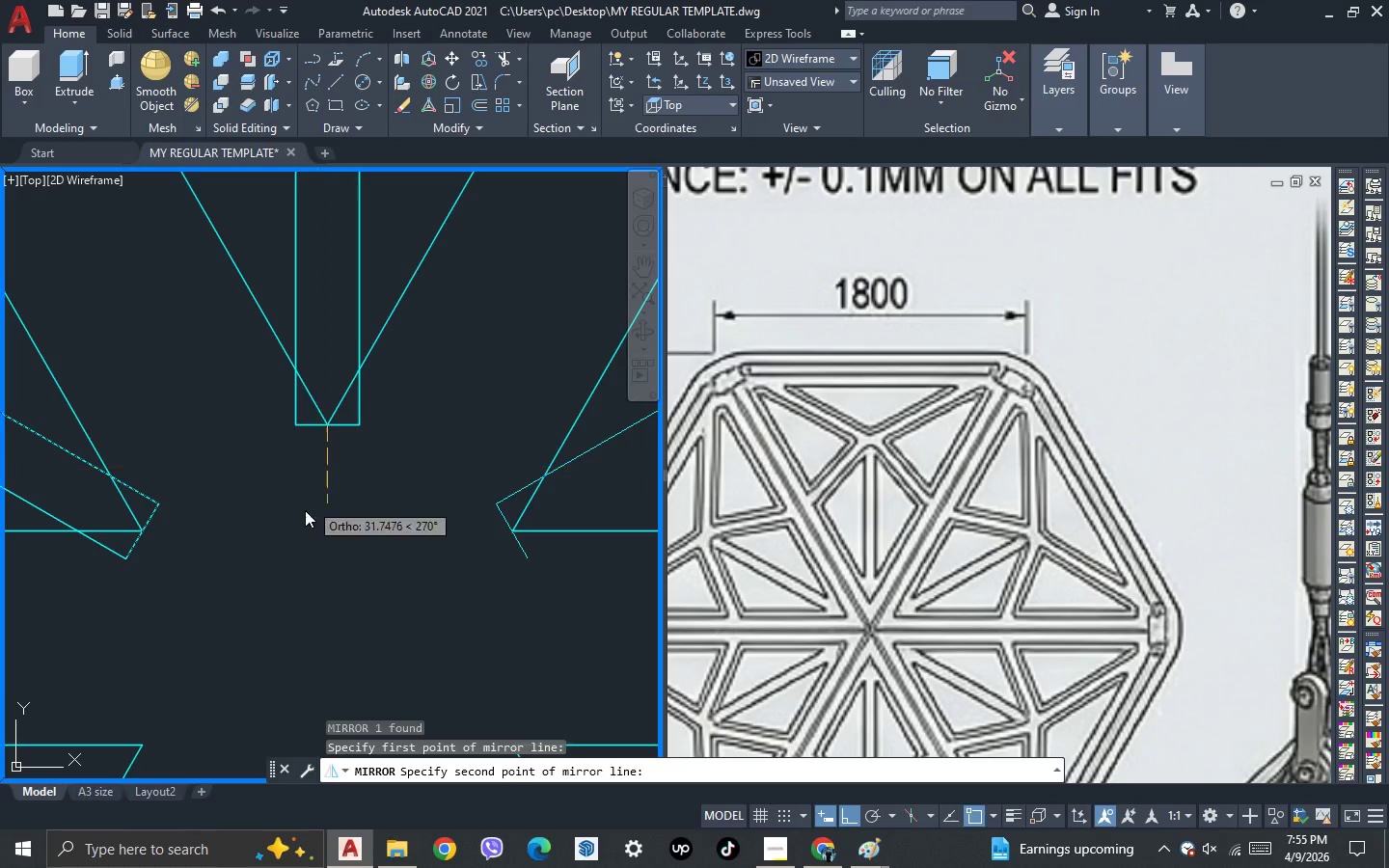 
double_click([298, 523])
 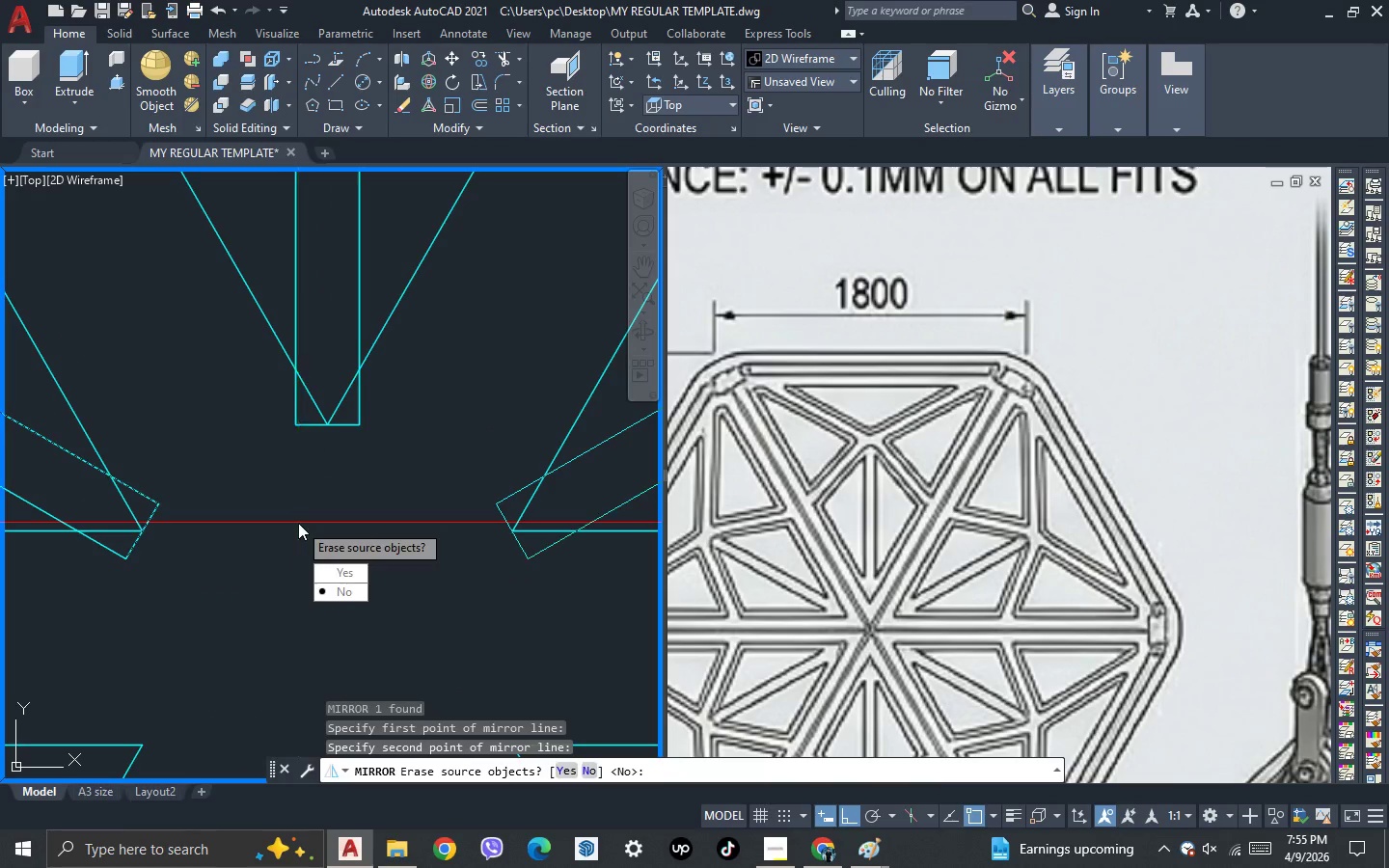 
key(Space)
 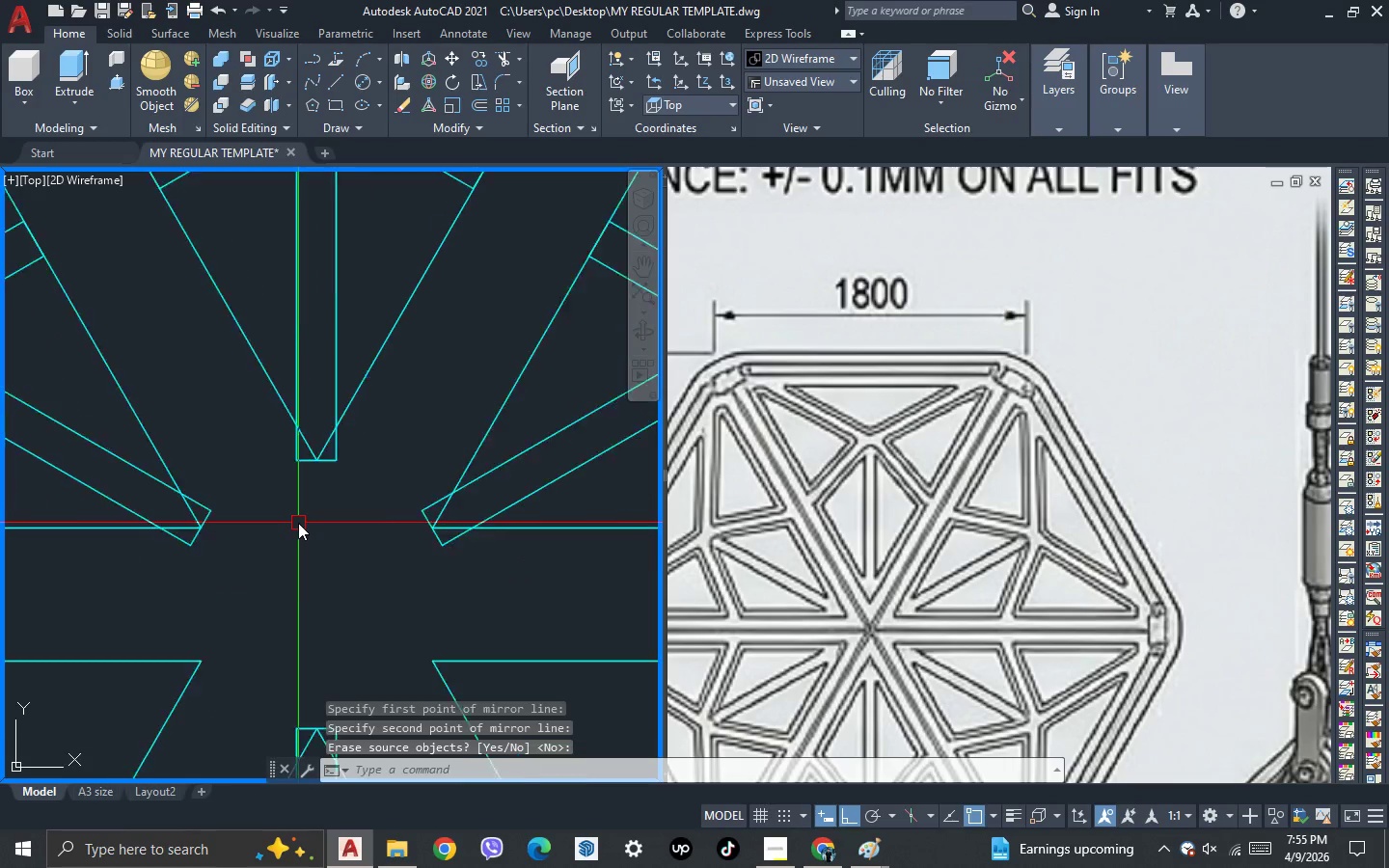 
scroll: coordinate [298, 523], scroll_direction: down, amount: 3.0
 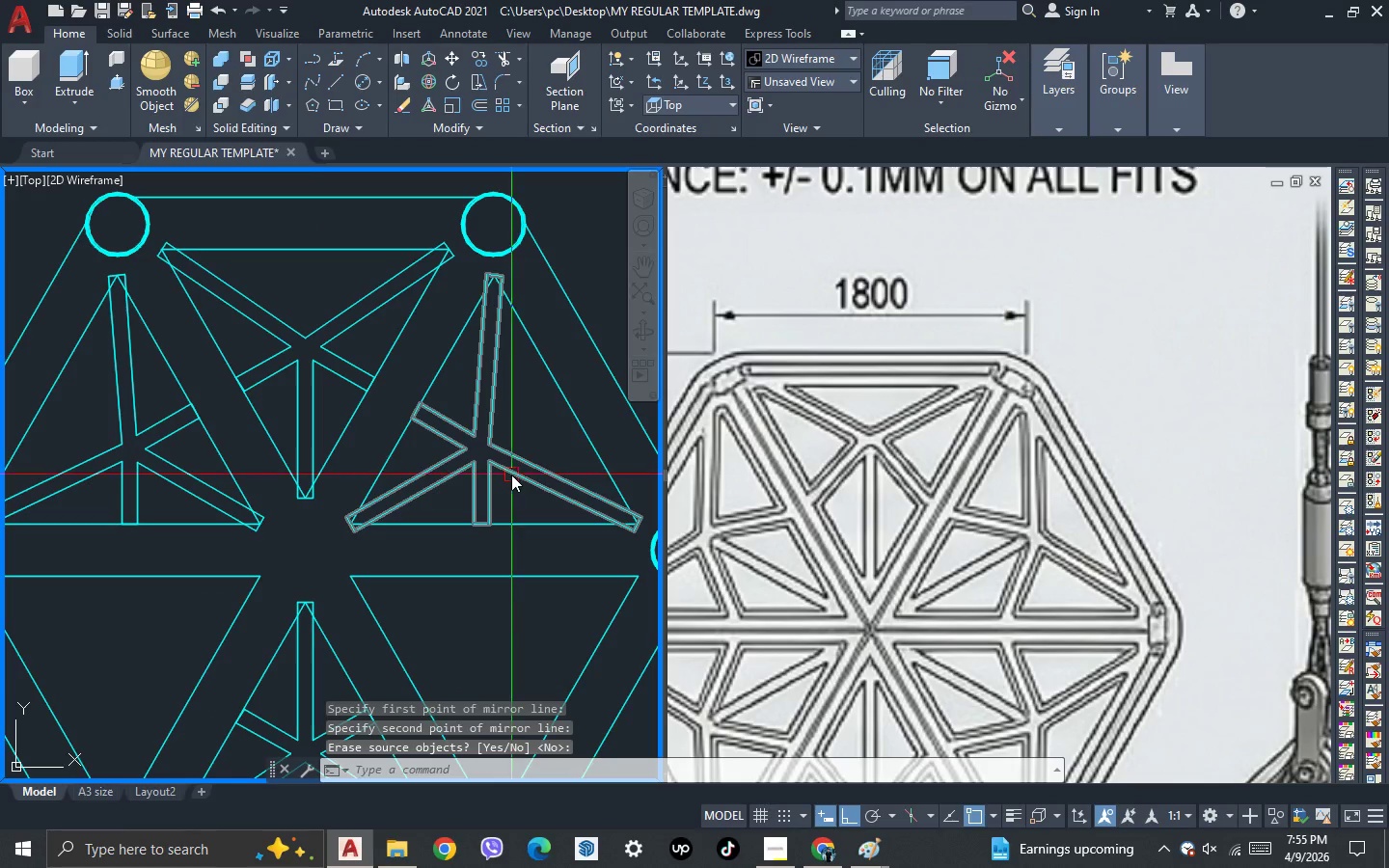 
left_click([511, 475])
 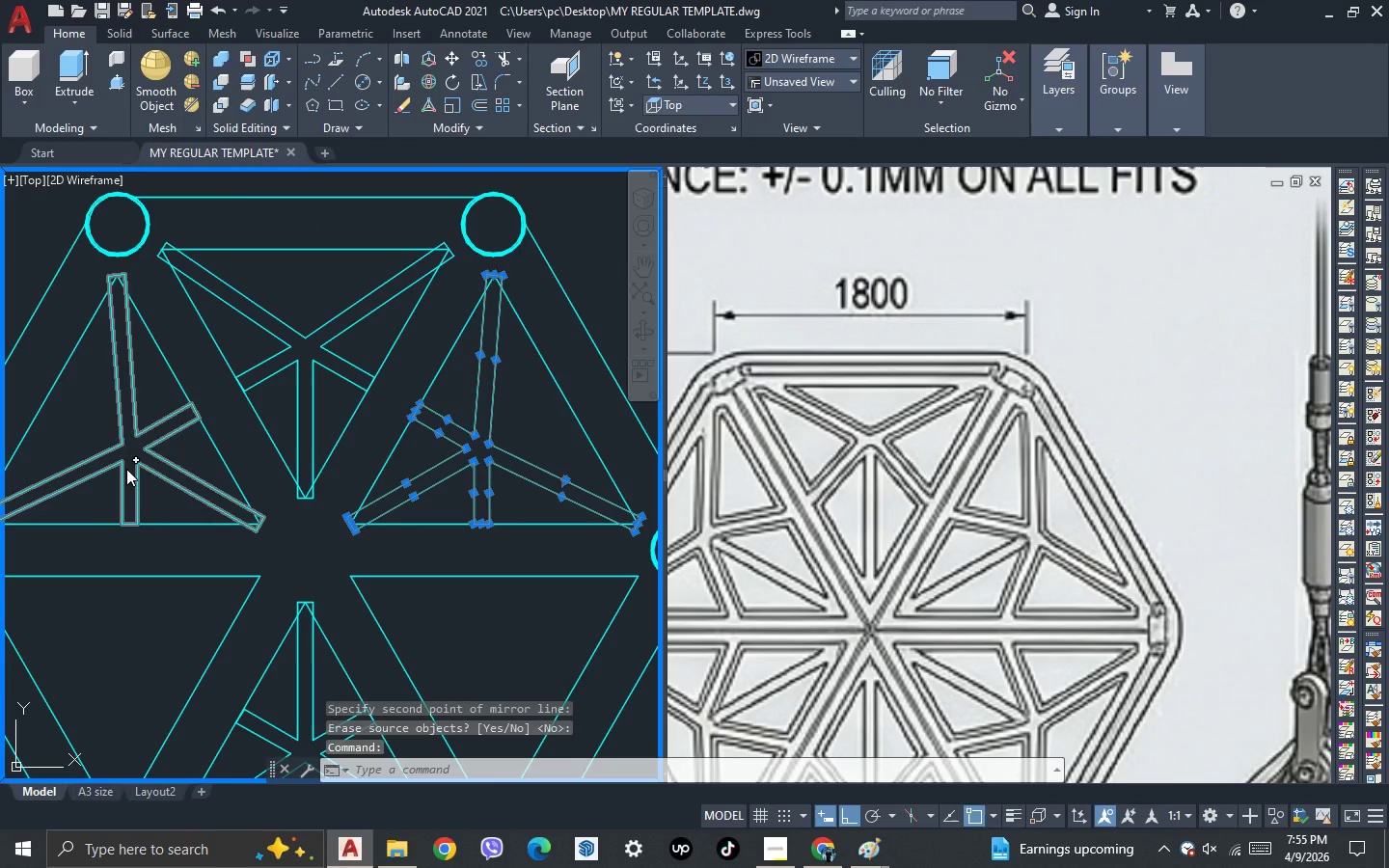 
left_click([127, 466])
 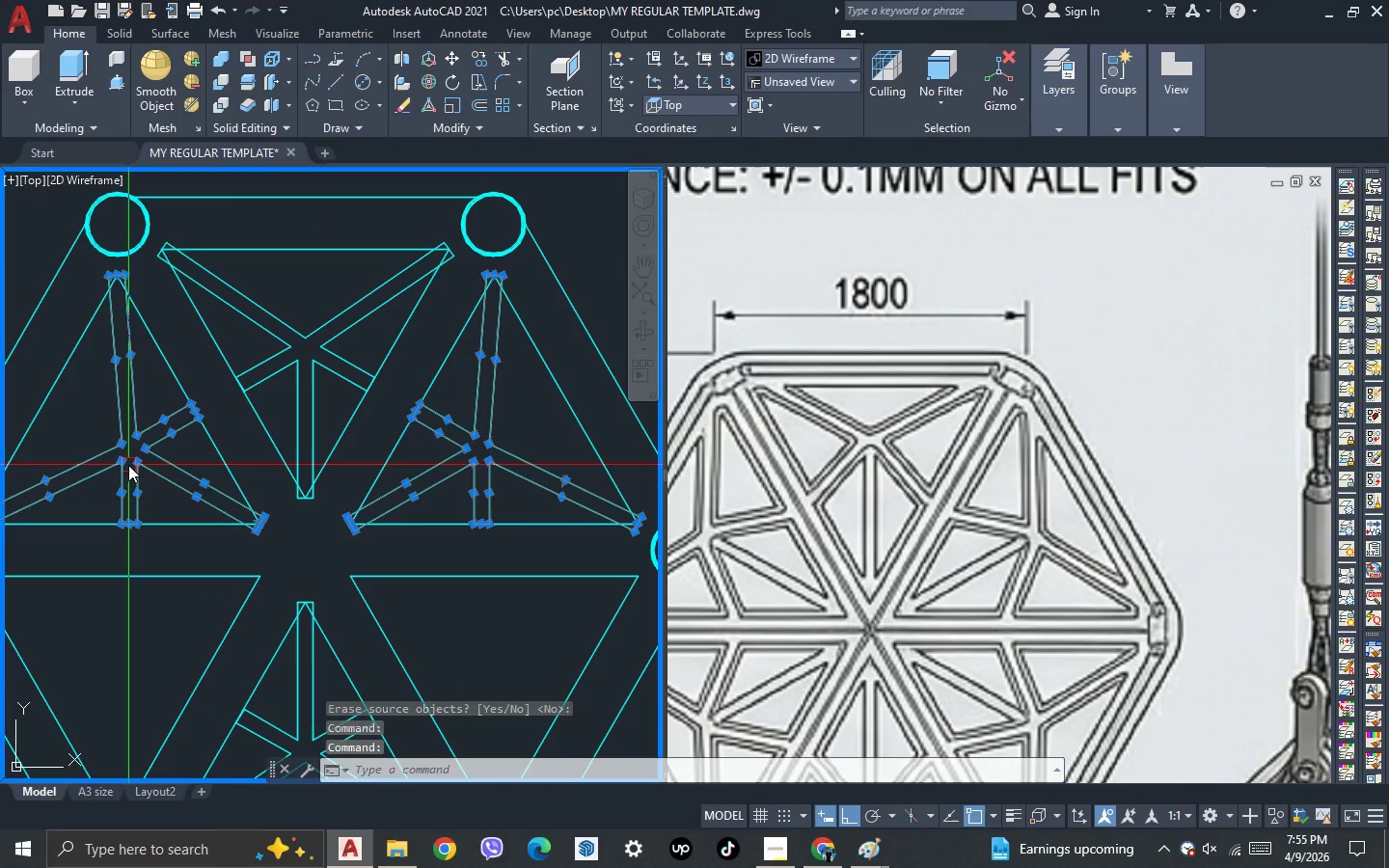 
type(mi )
 